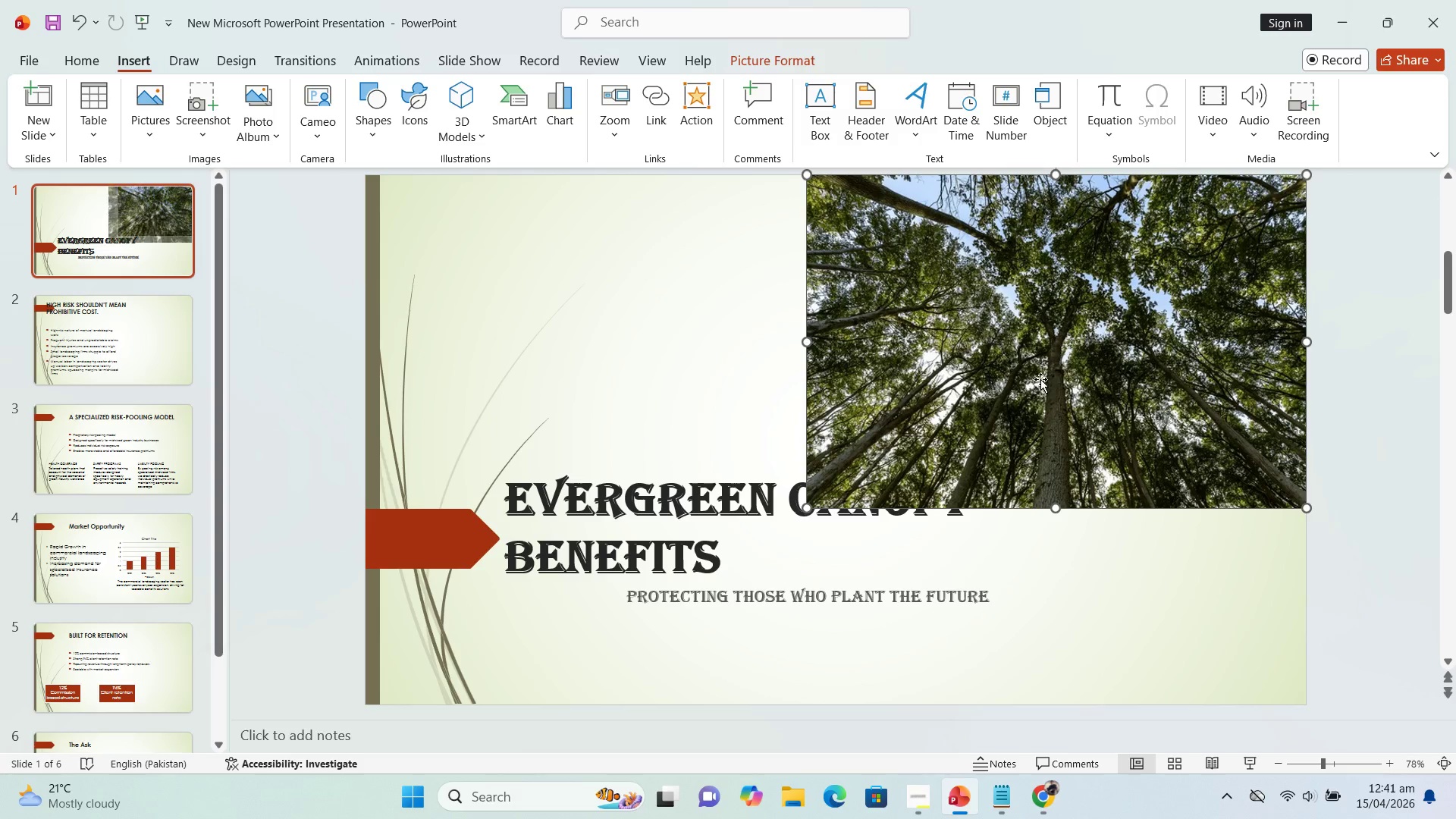 
left_click_drag(start_coordinate=[1040, 379], to_coordinate=[1067, 564])
 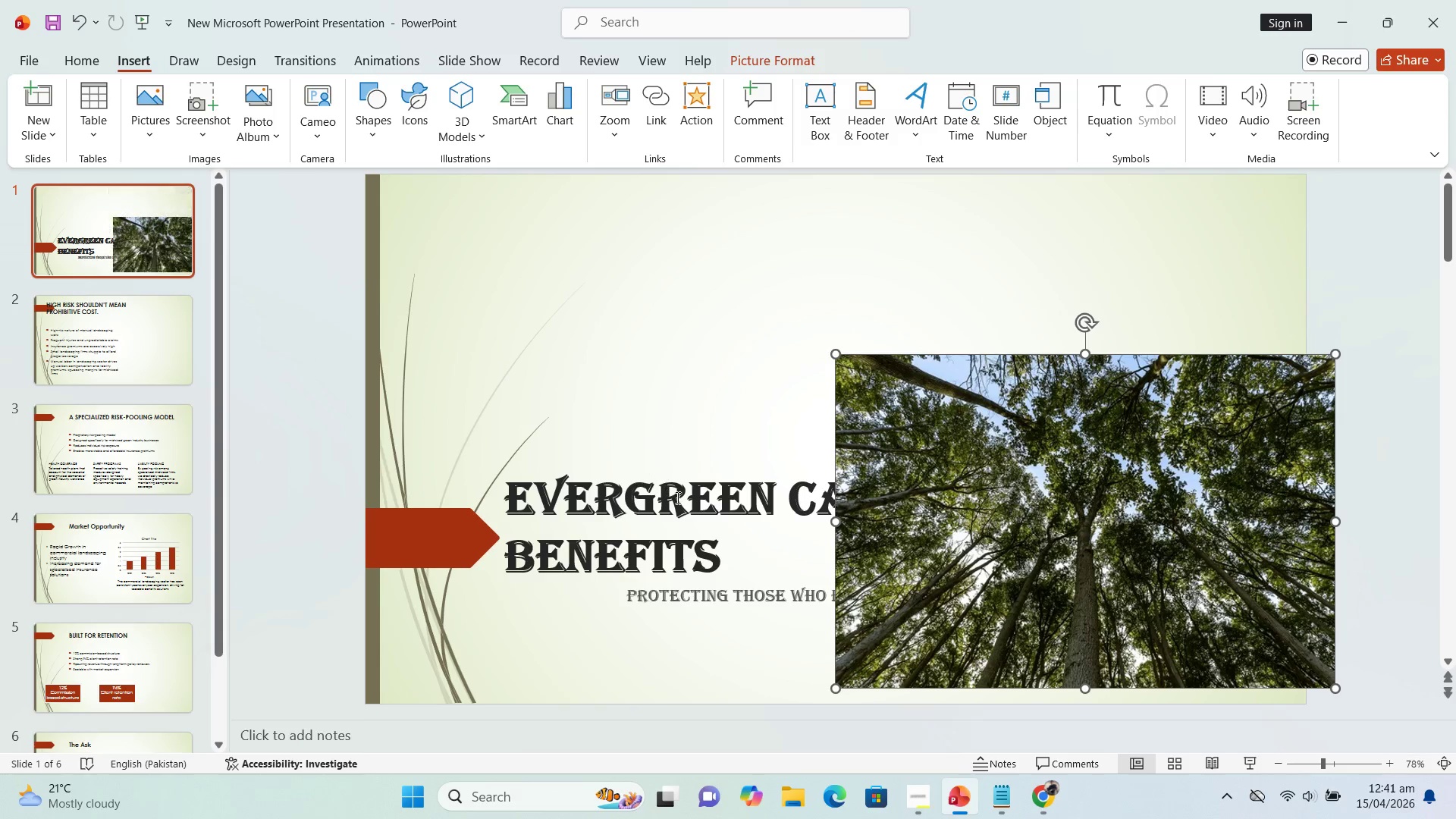 
left_click([676, 497])
 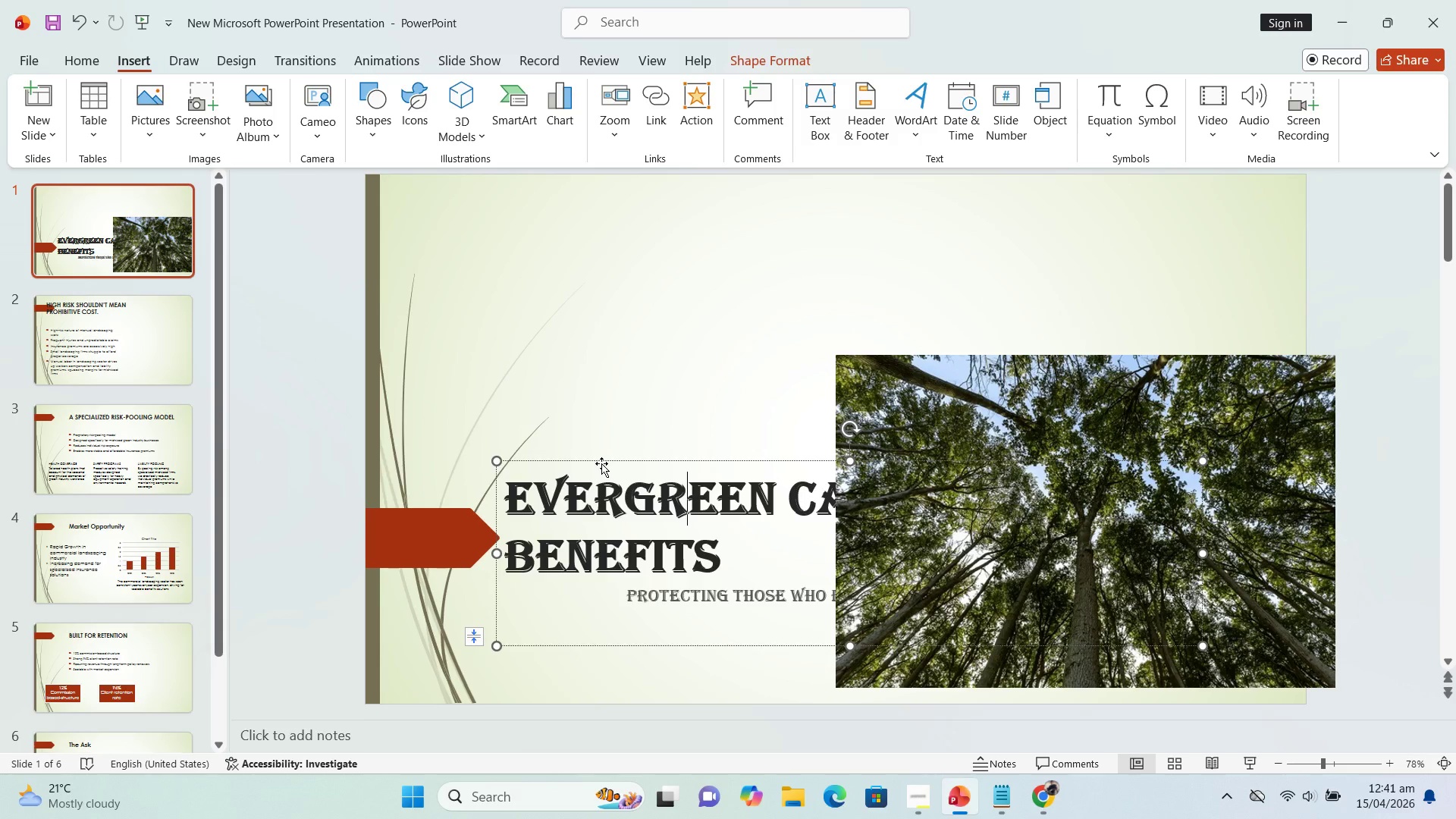 
left_click_drag(start_coordinate=[601, 463], to_coordinate=[593, 237])
 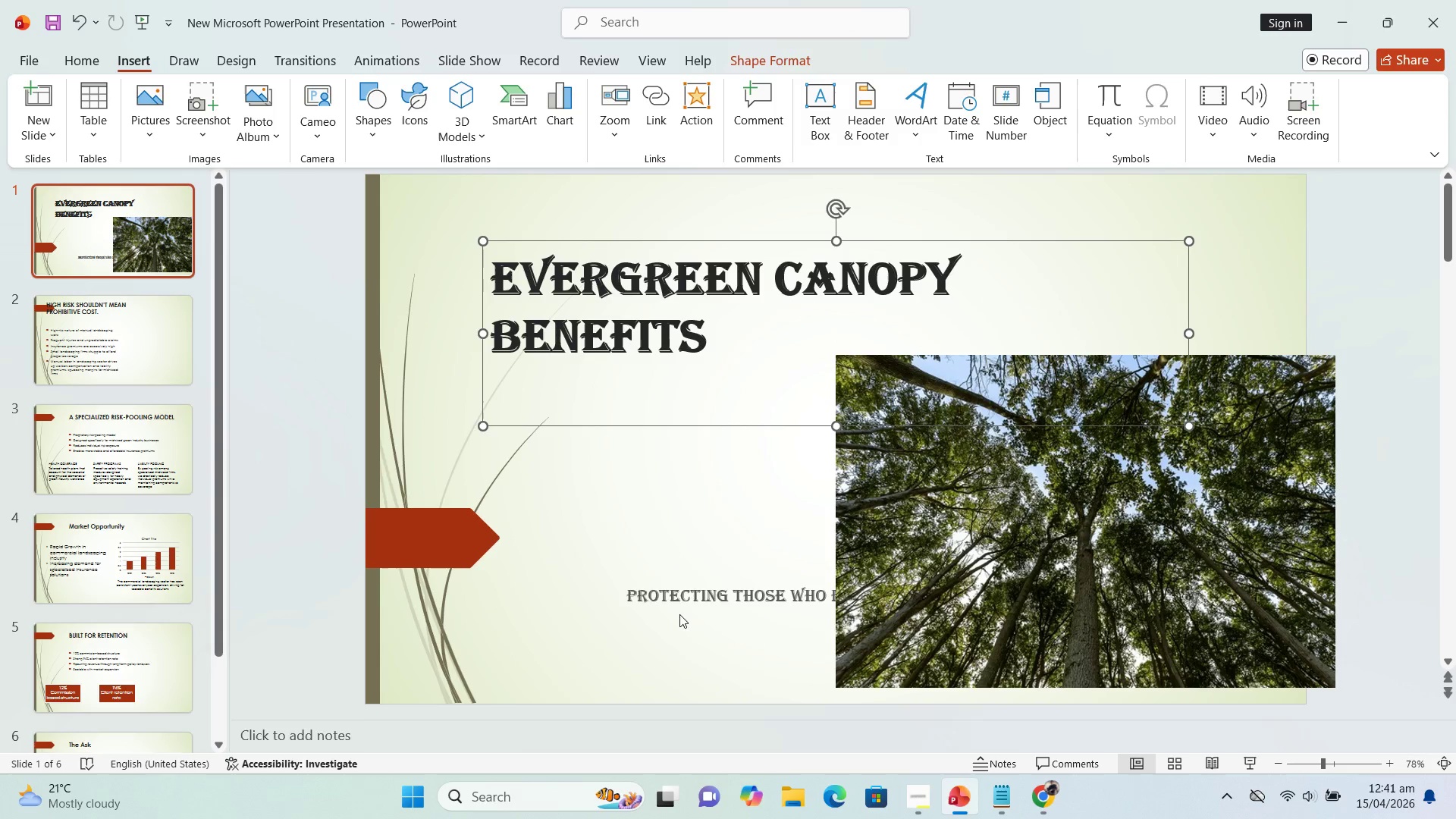 
left_click([679, 598])
 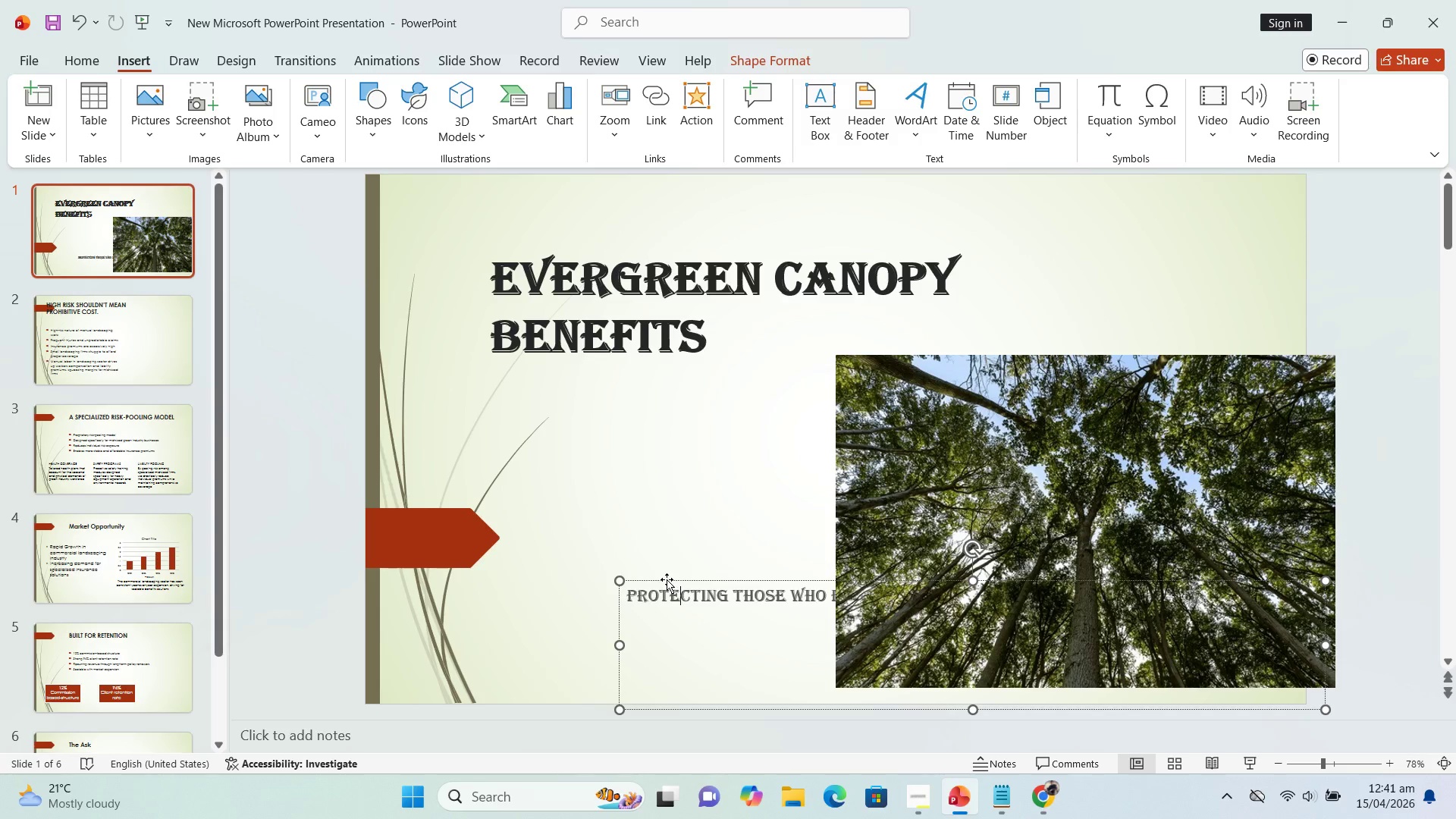 
left_click_drag(start_coordinate=[667, 579], to_coordinate=[532, 408])
 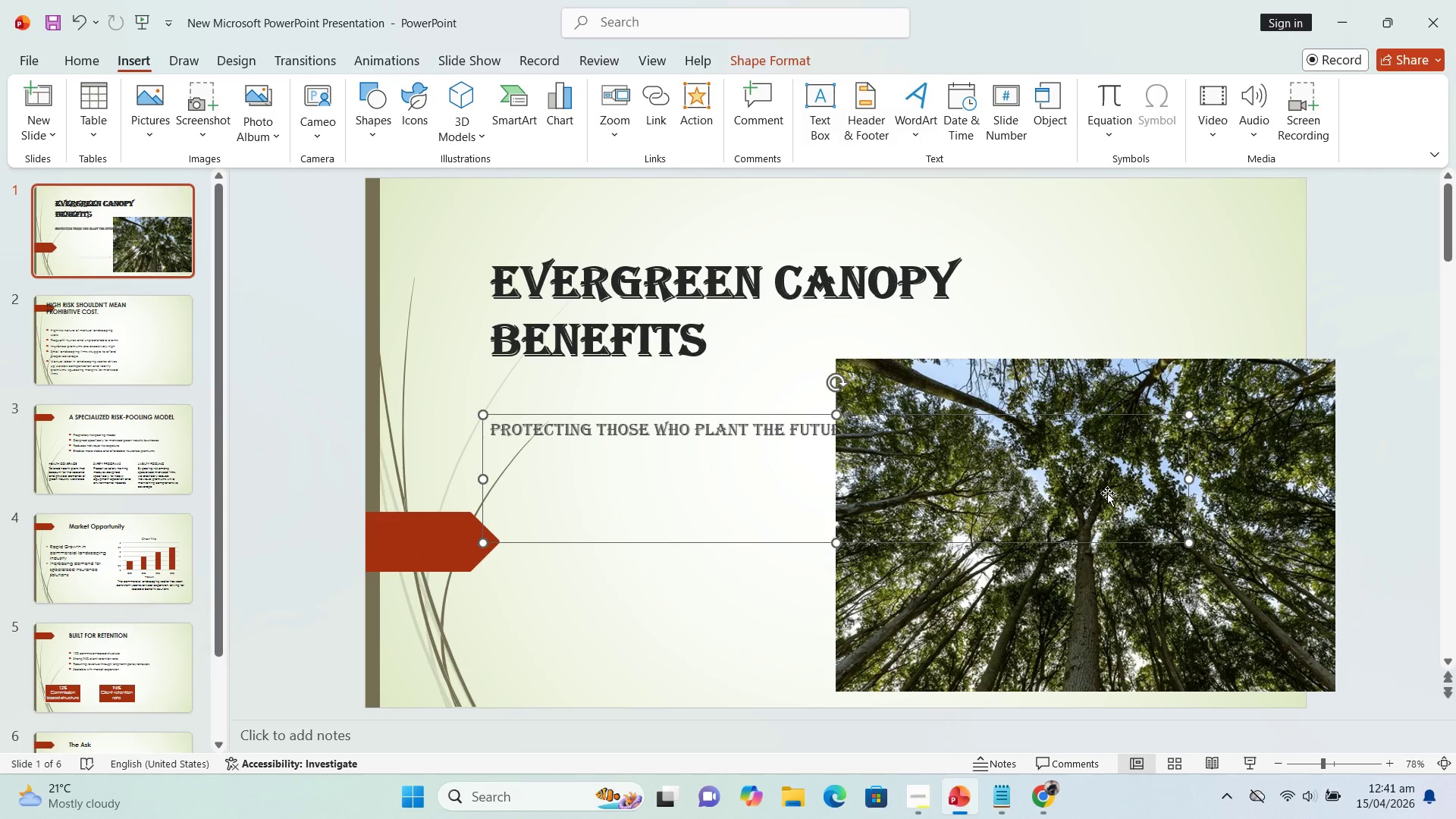 
left_click([1108, 493])
 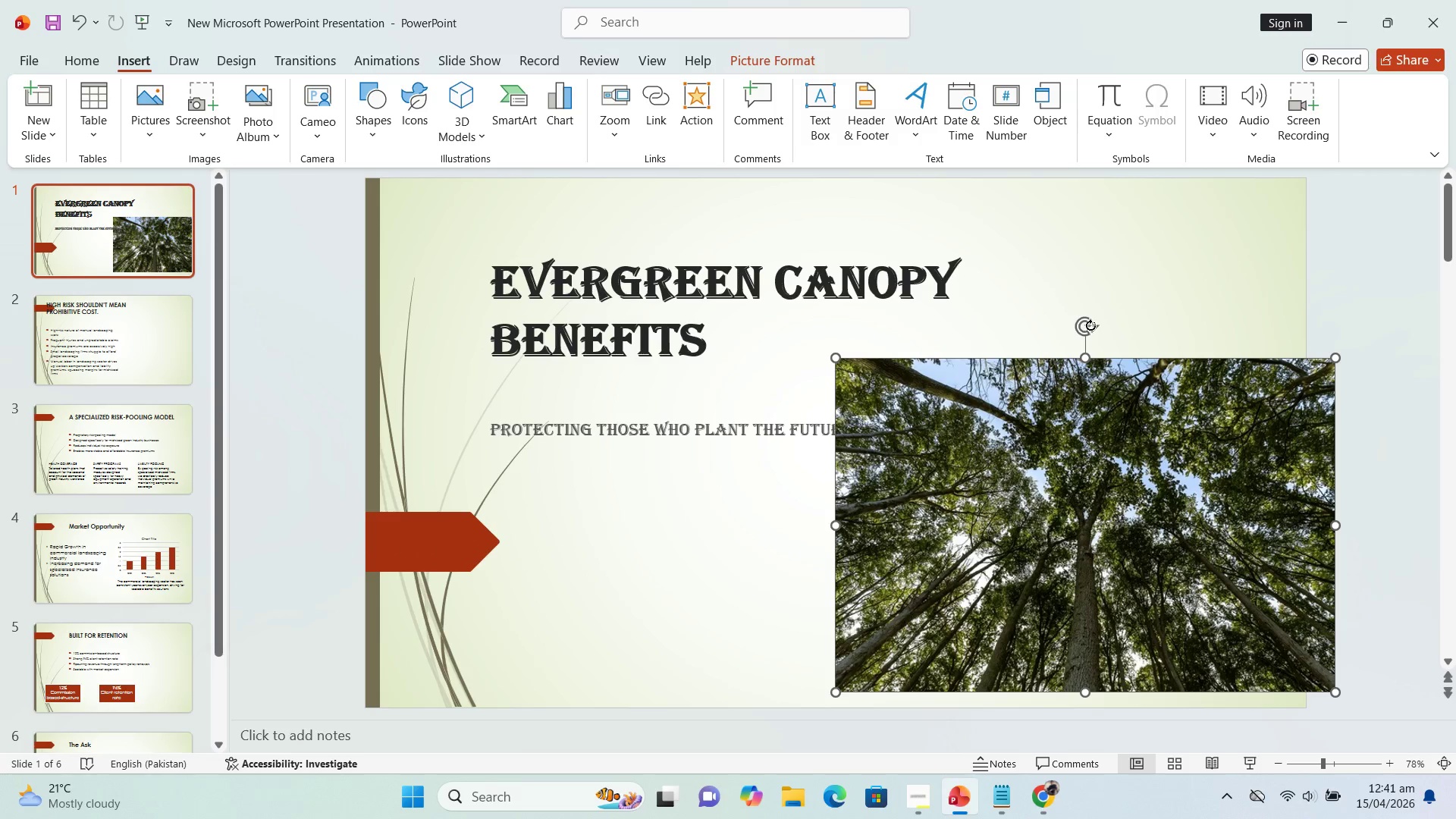 
left_click_drag(start_coordinate=[1090, 325], to_coordinate=[1084, 399])
 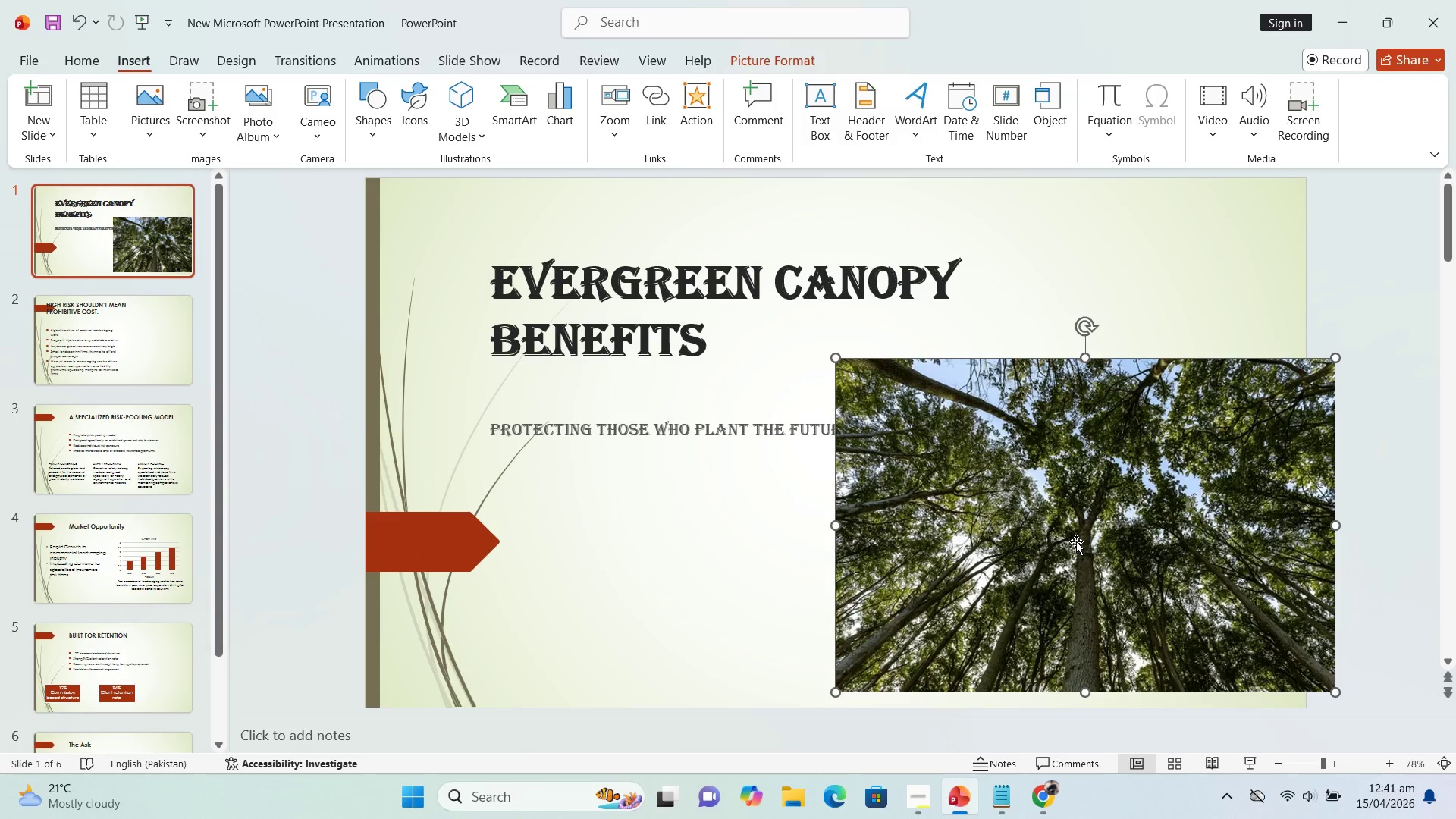 
left_click([1076, 541])
 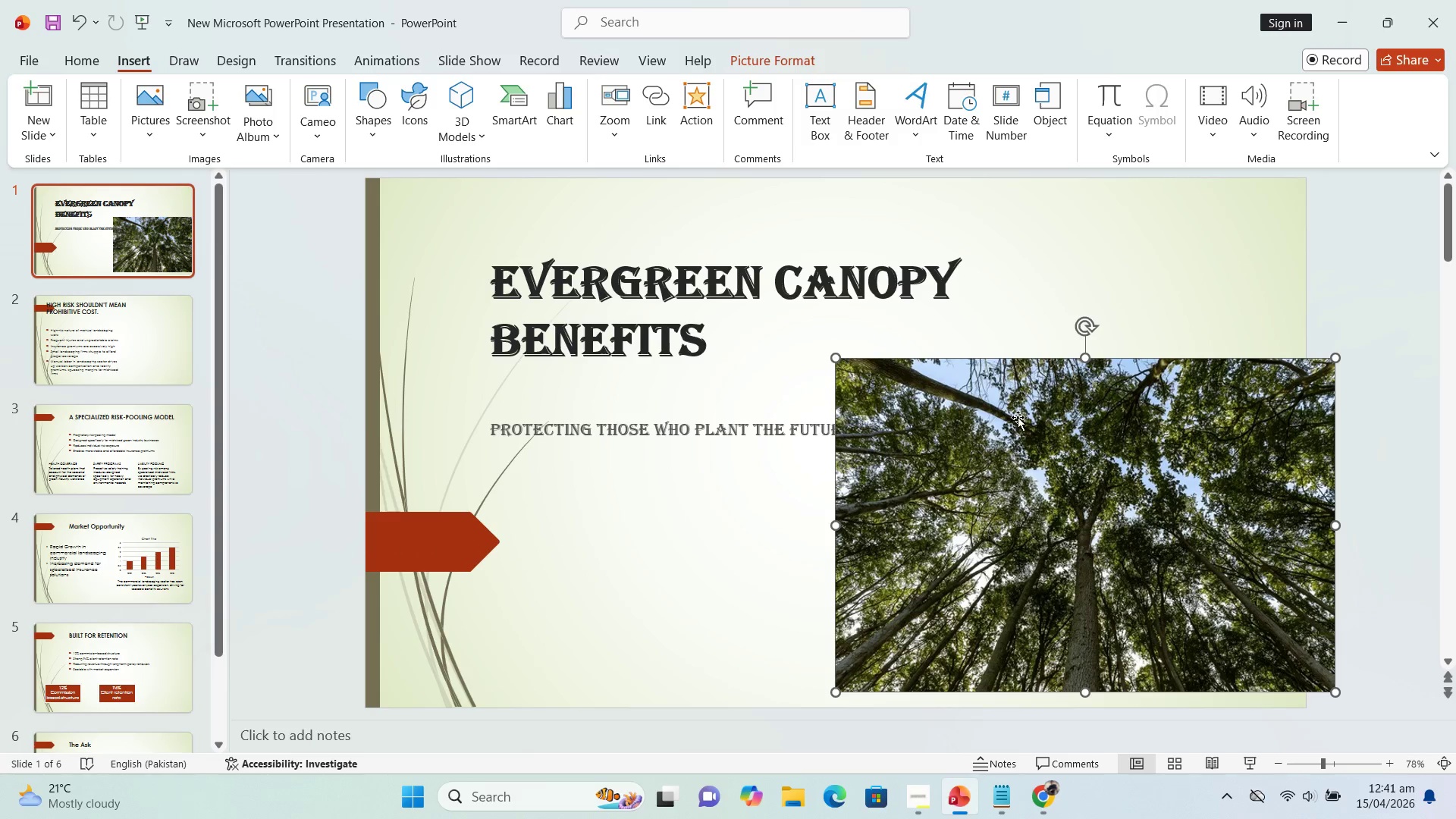 
double_click([1084, 522])
 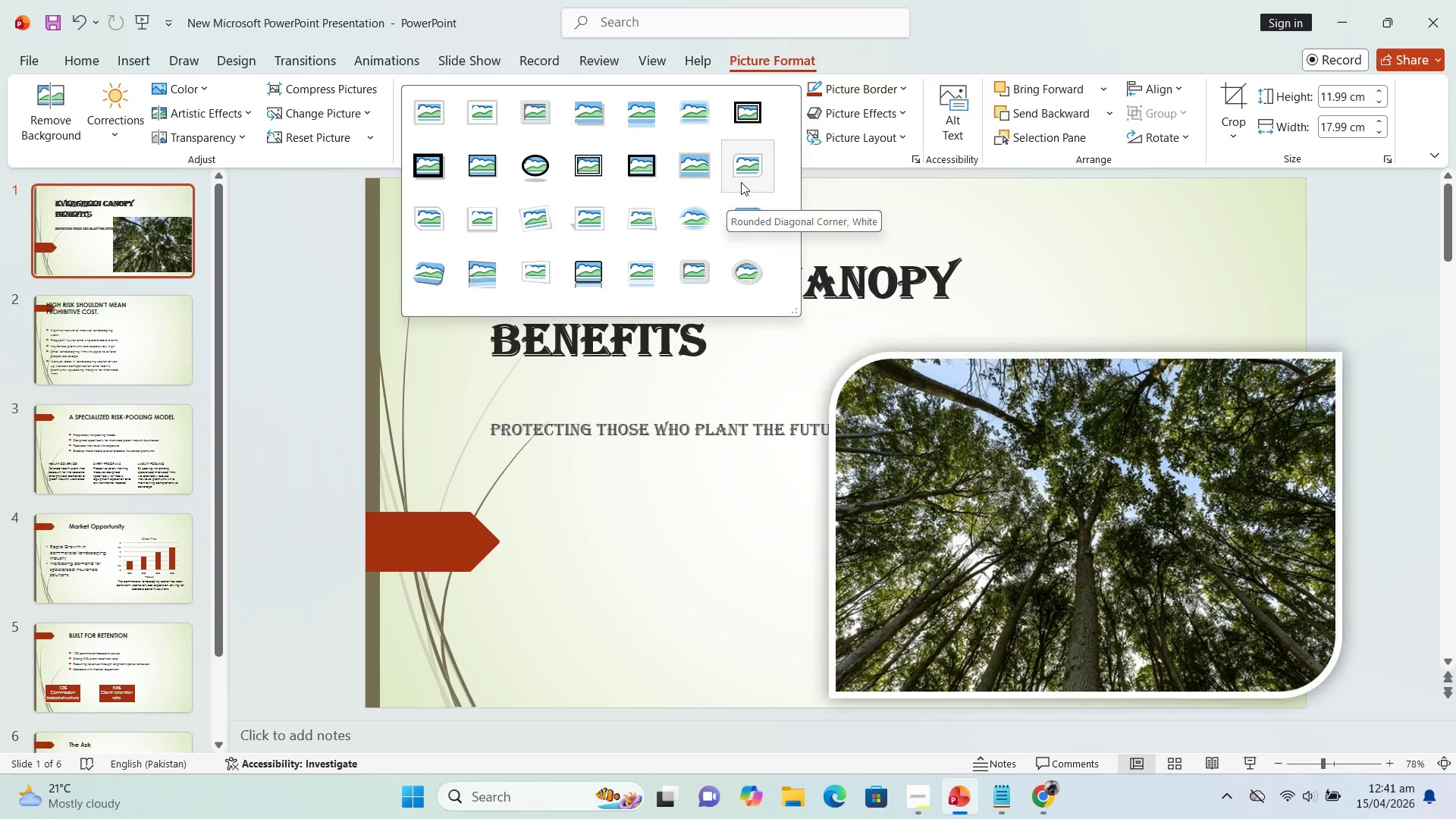 
wait(7.05)
 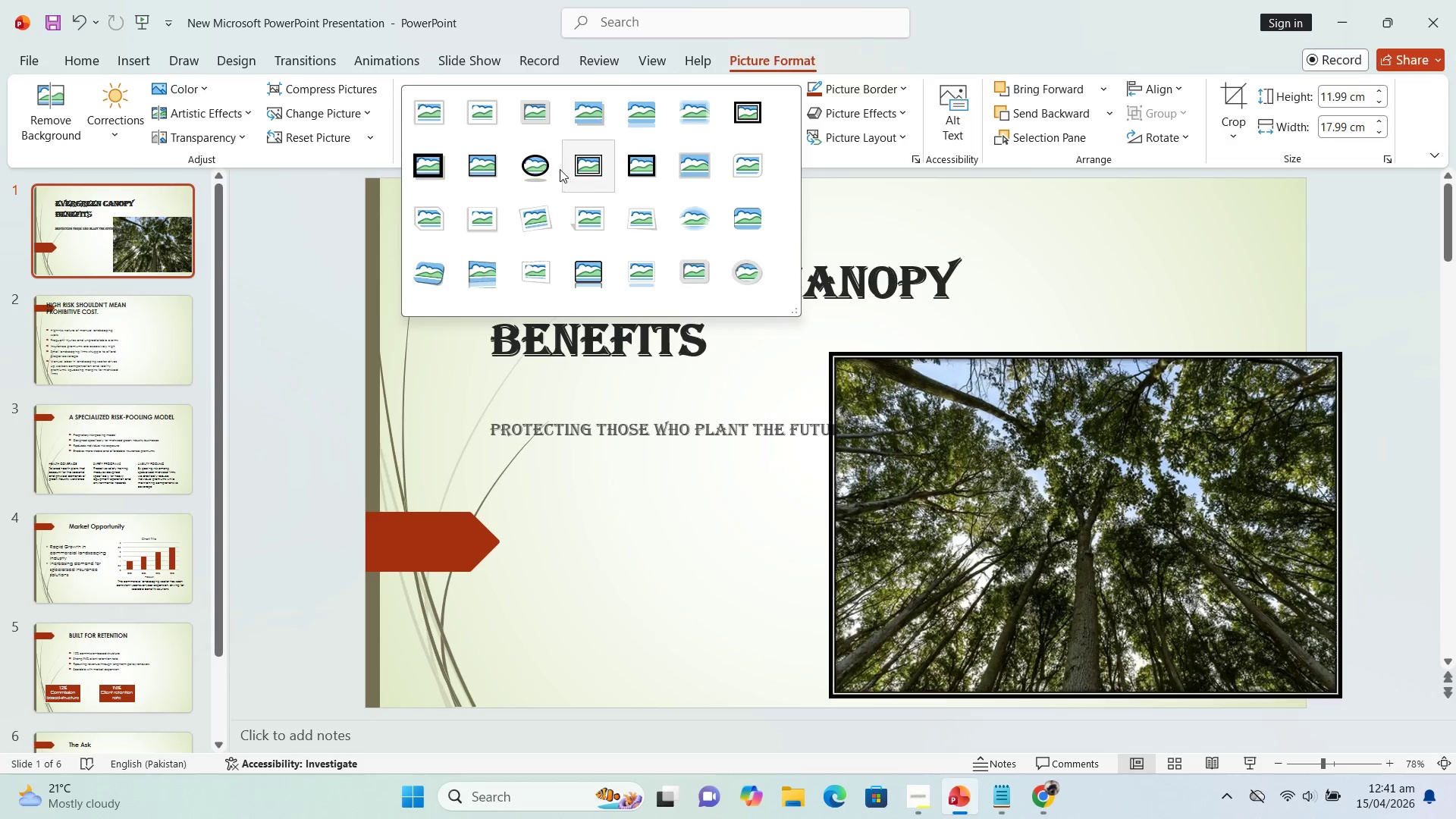 
left_click([1081, 456])
 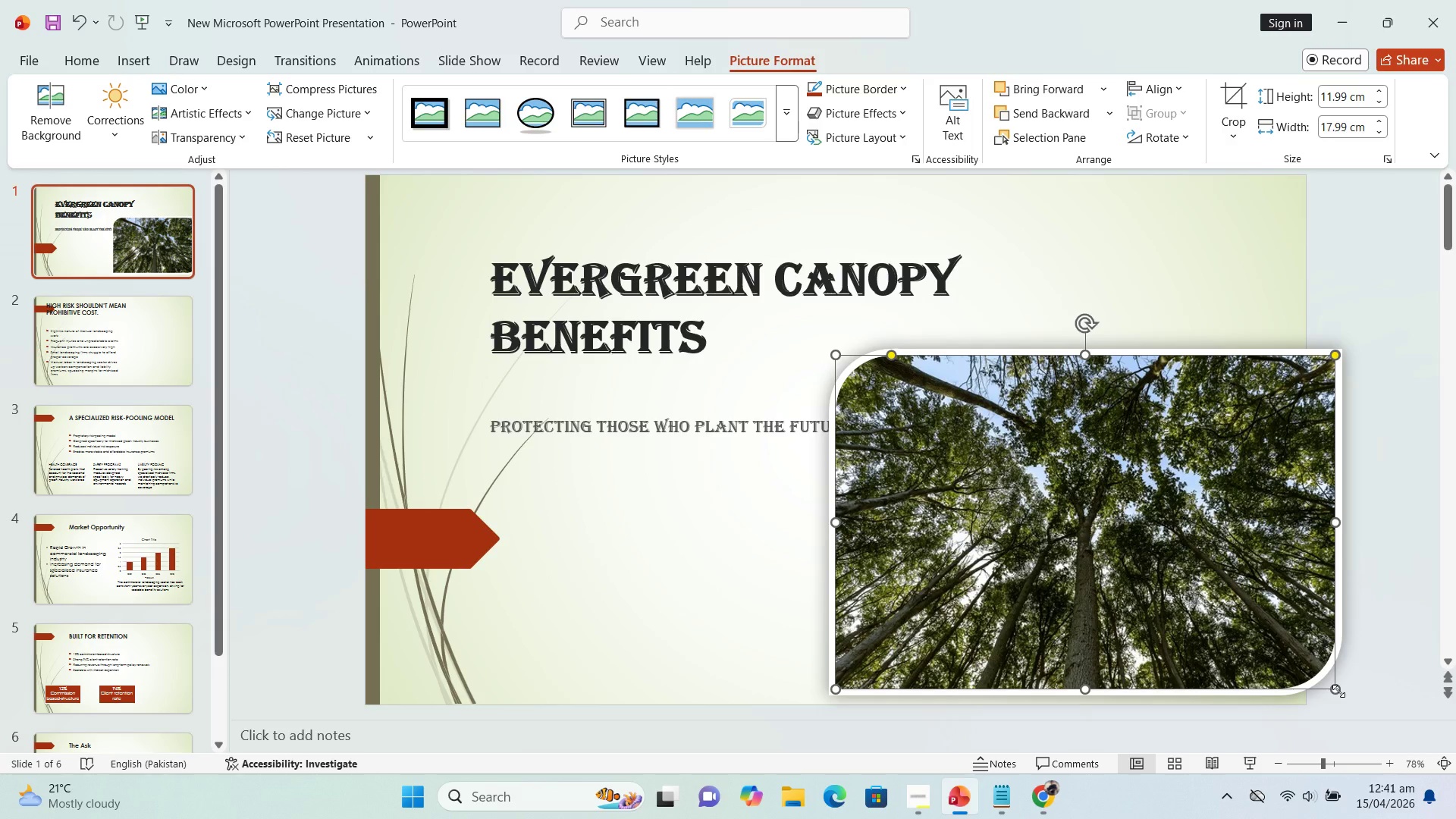 
left_click_drag(start_coordinate=[1338, 691], to_coordinate=[1156, 560])
 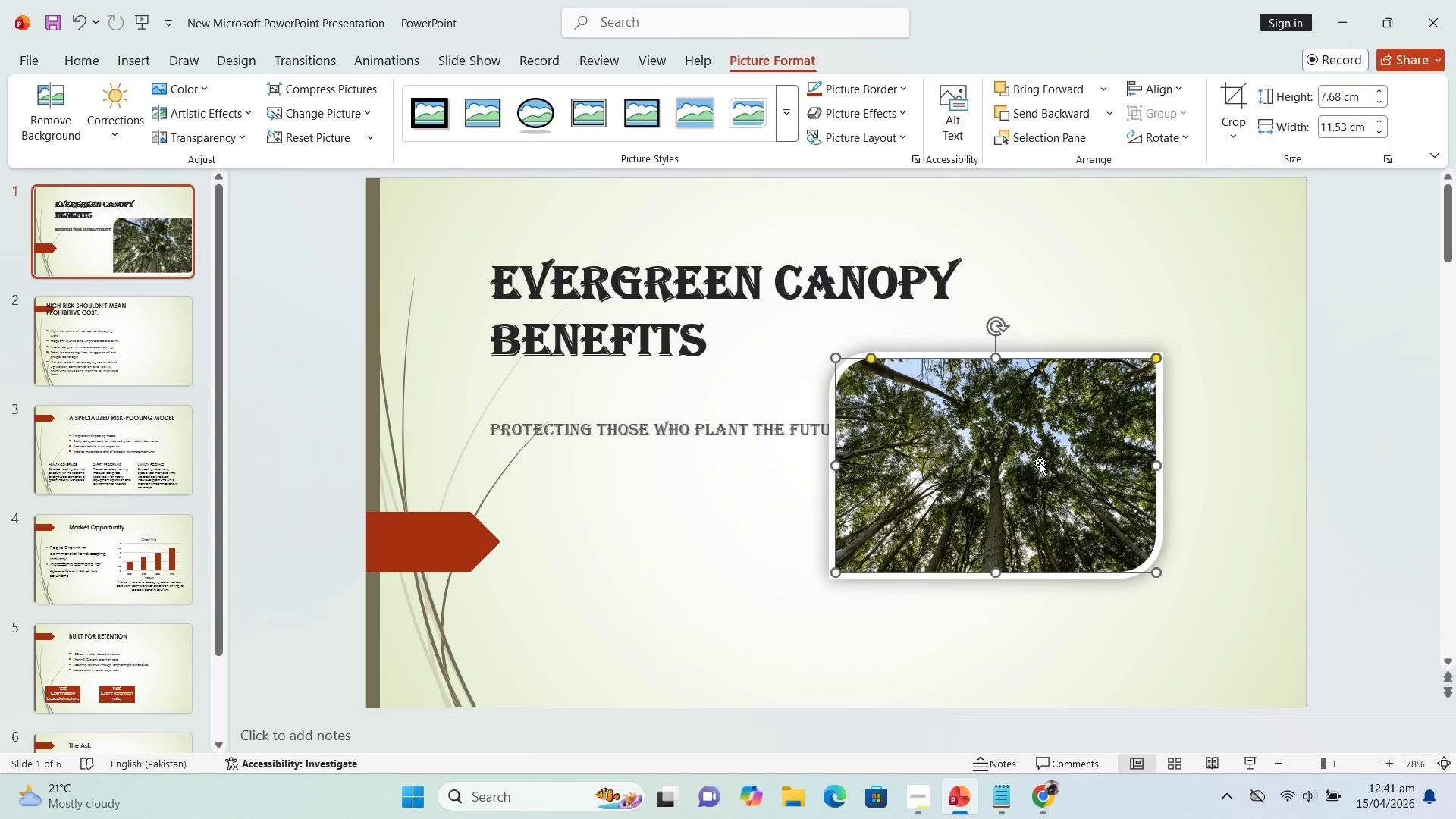 
left_click_drag(start_coordinate=[1040, 463], to_coordinate=[1150, 407])
 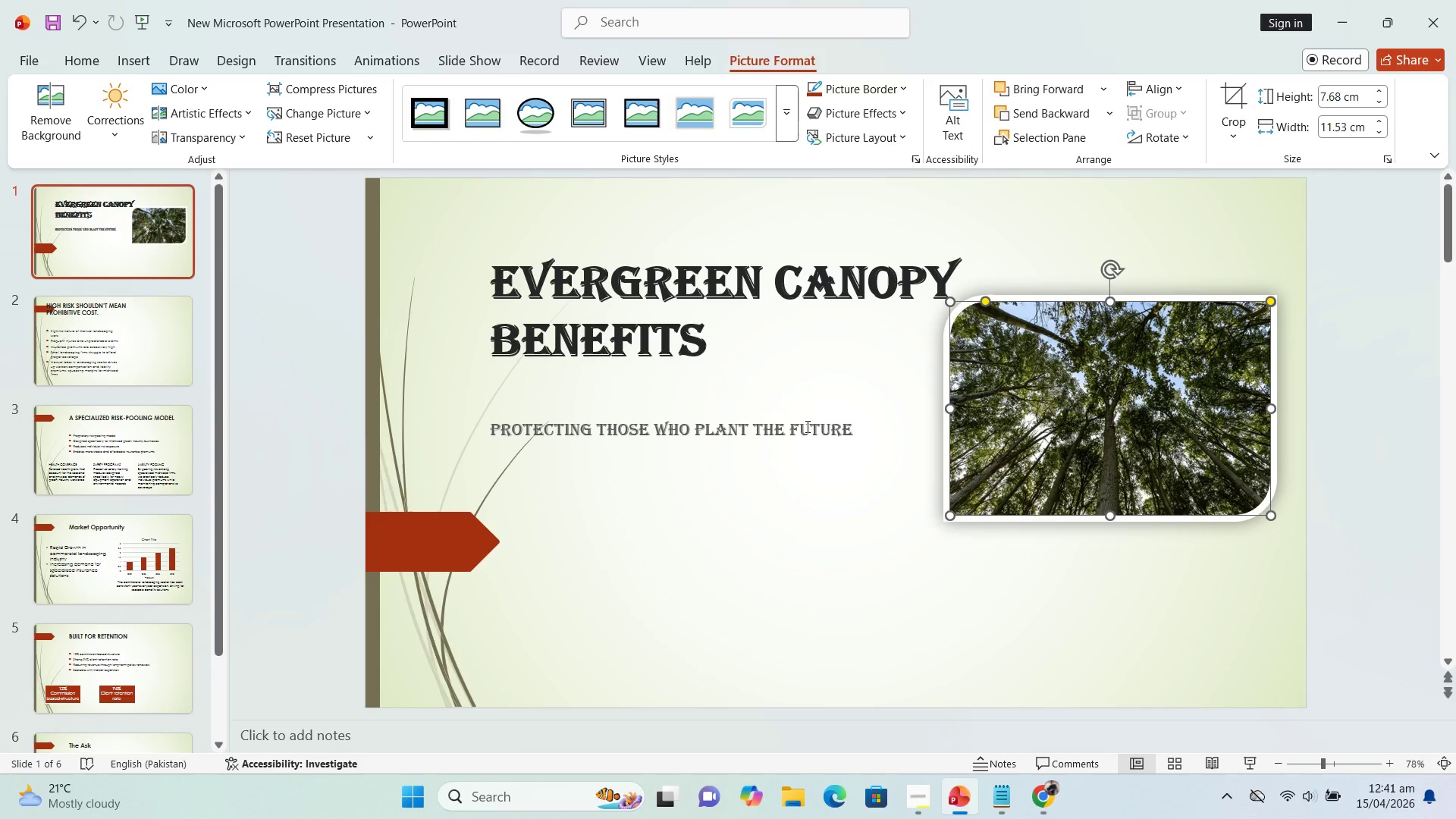 
left_click([806, 433])
 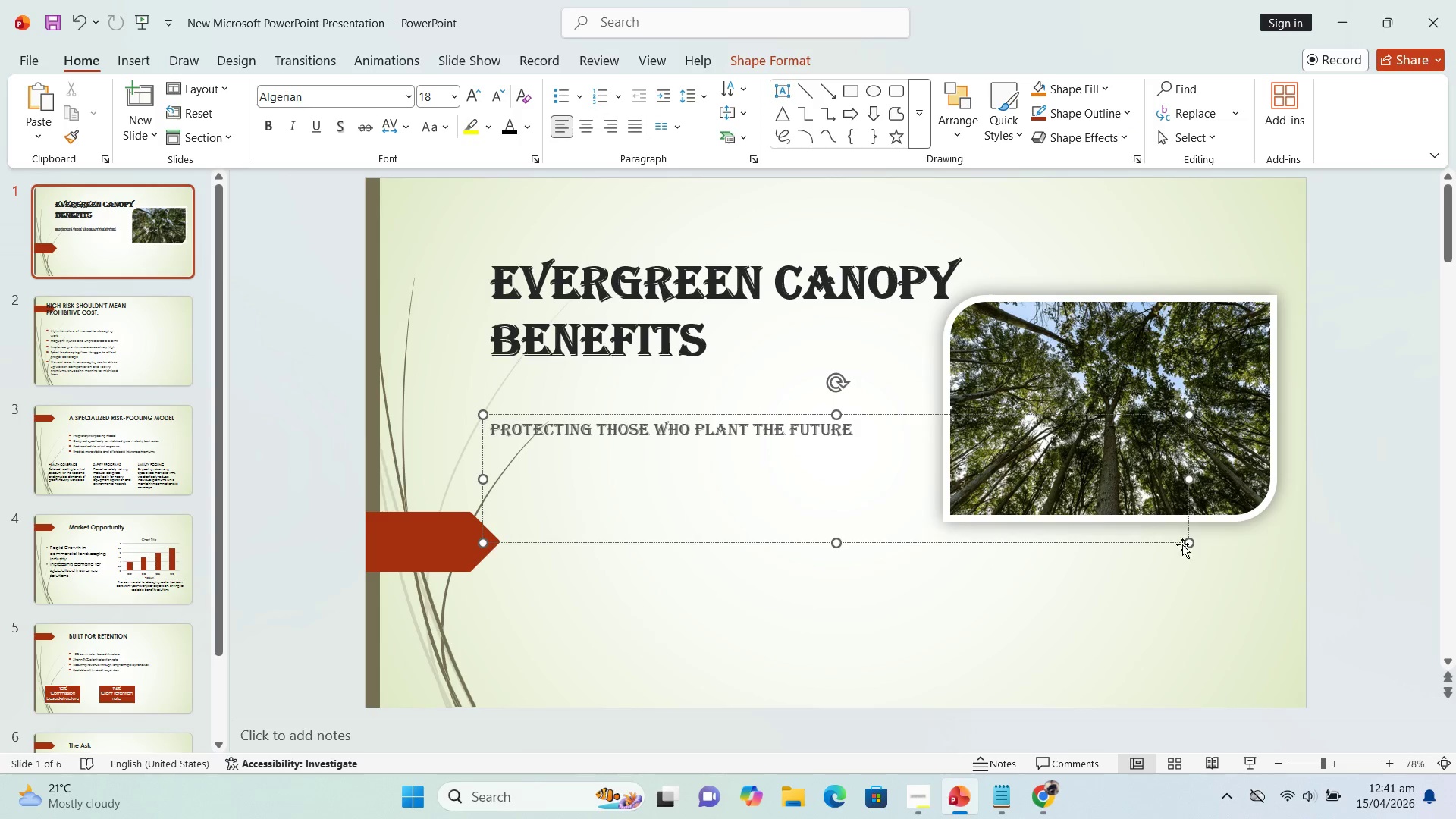 
left_click_drag(start_coordinate=[1188, 544], to_coordinate=[925, 494])
 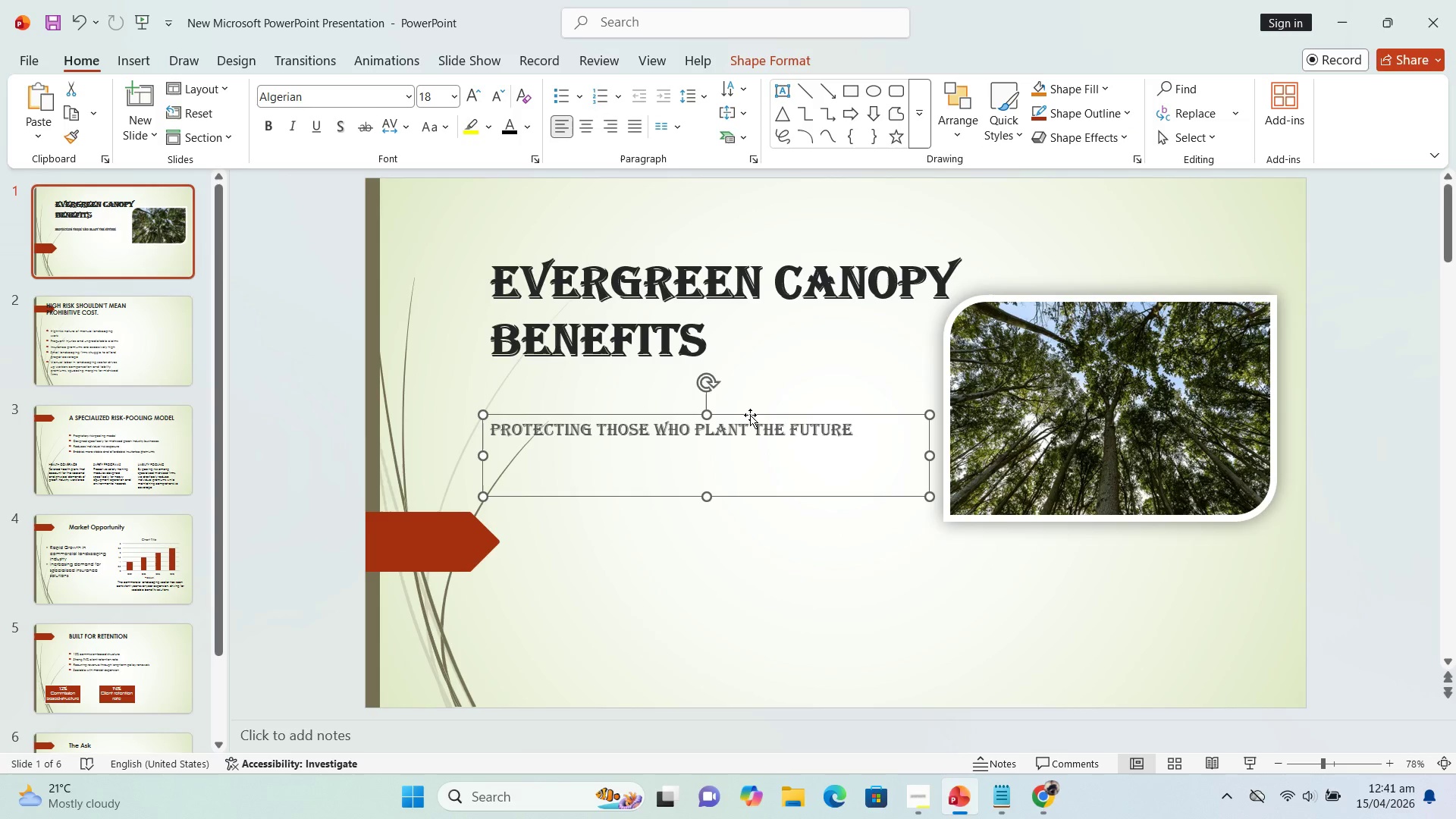 
left_click_drag(start_coordinate=[750, 415], to_coordinate=[759, 622])
 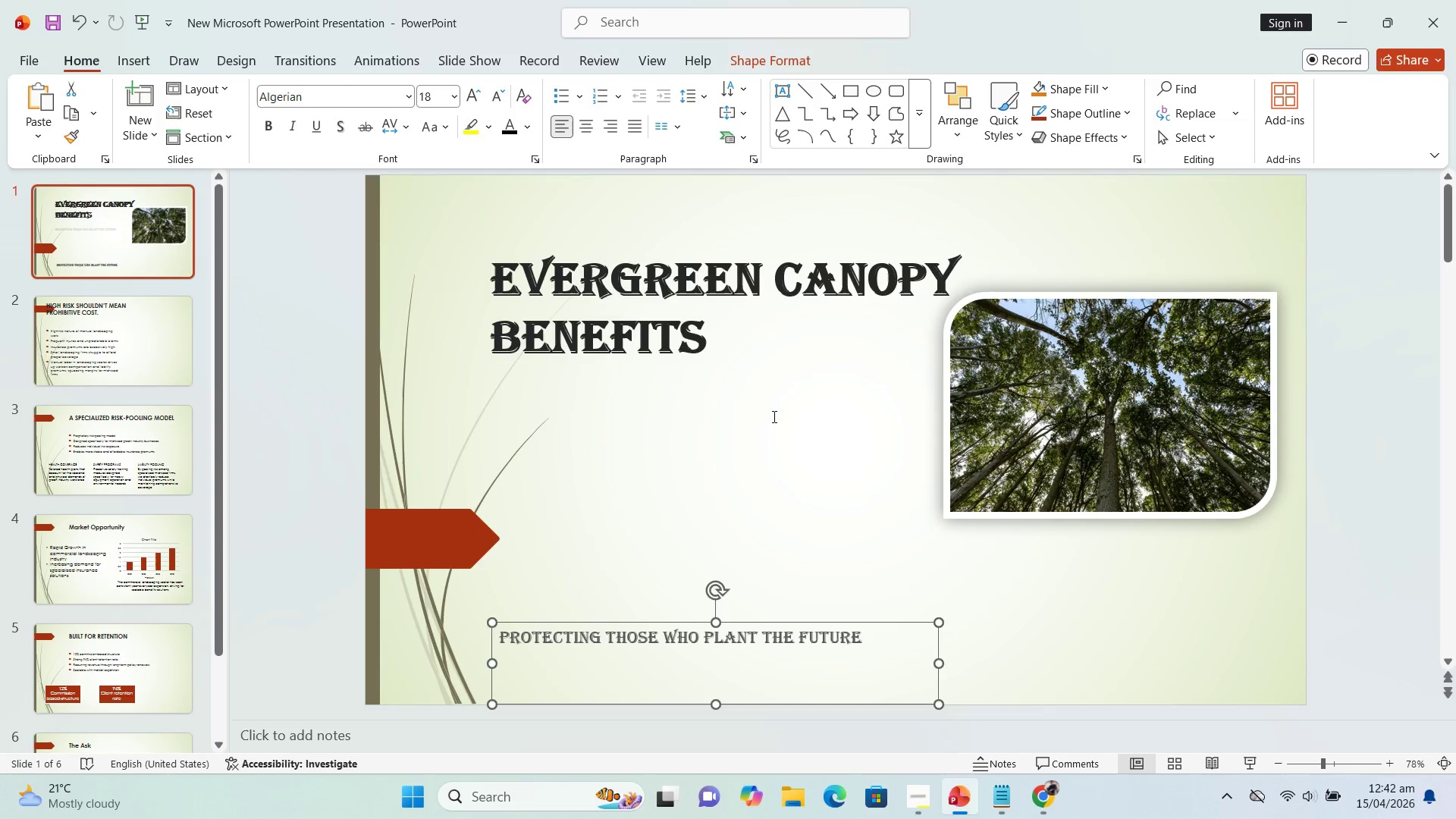 
left_click([773, 416])
 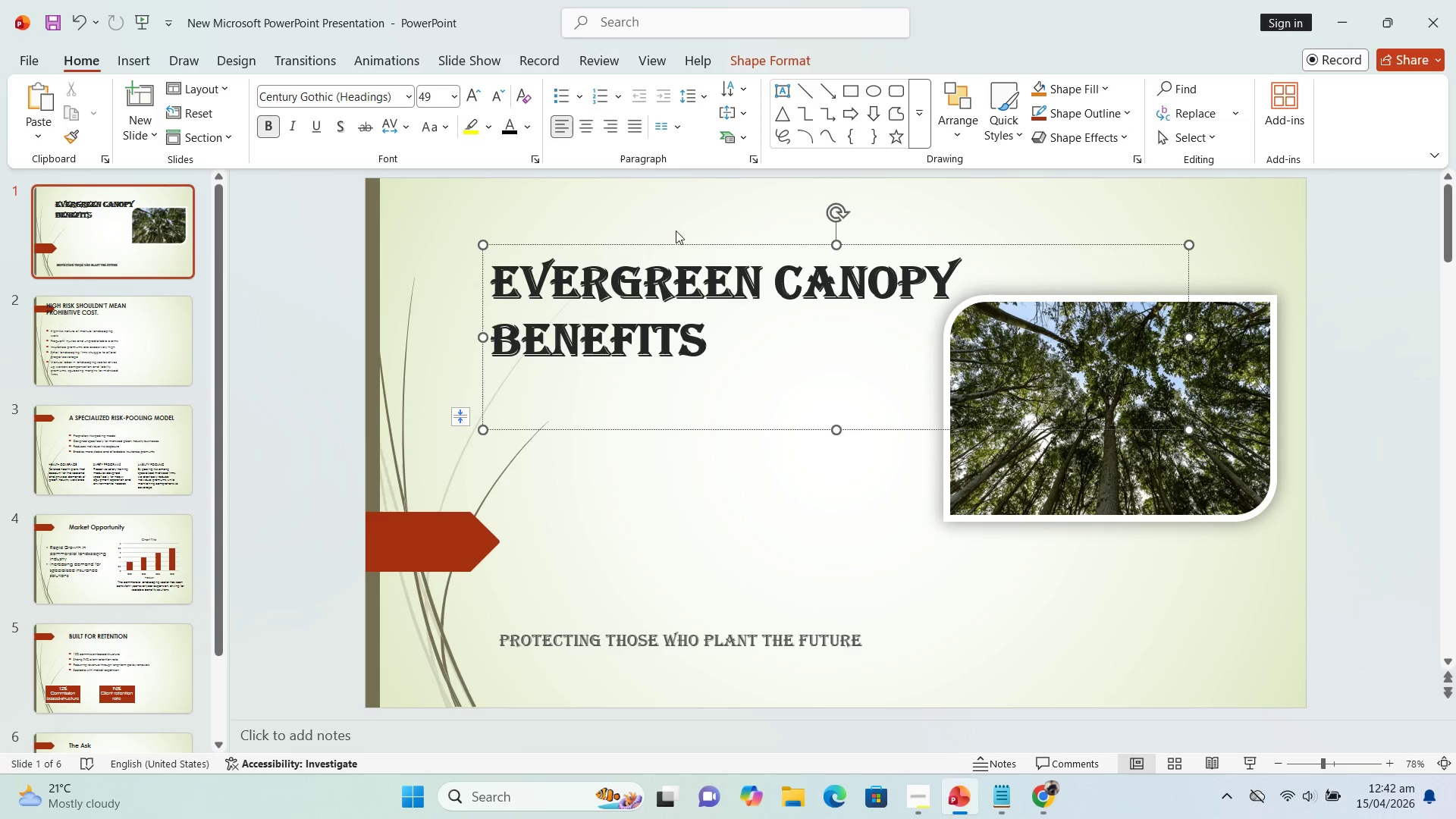 
left_click([687, 309])
 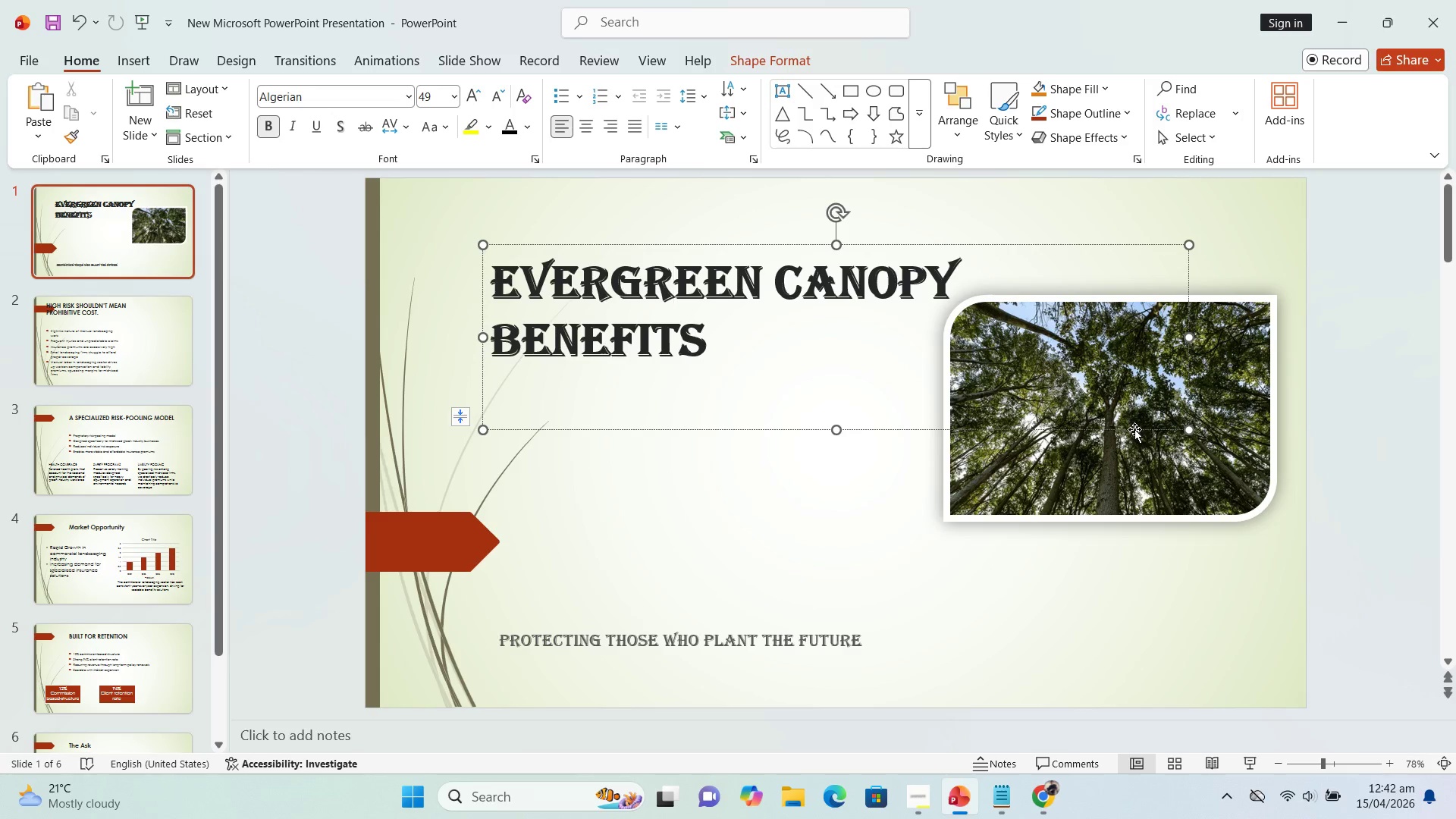 
left_click([1134, 429])
 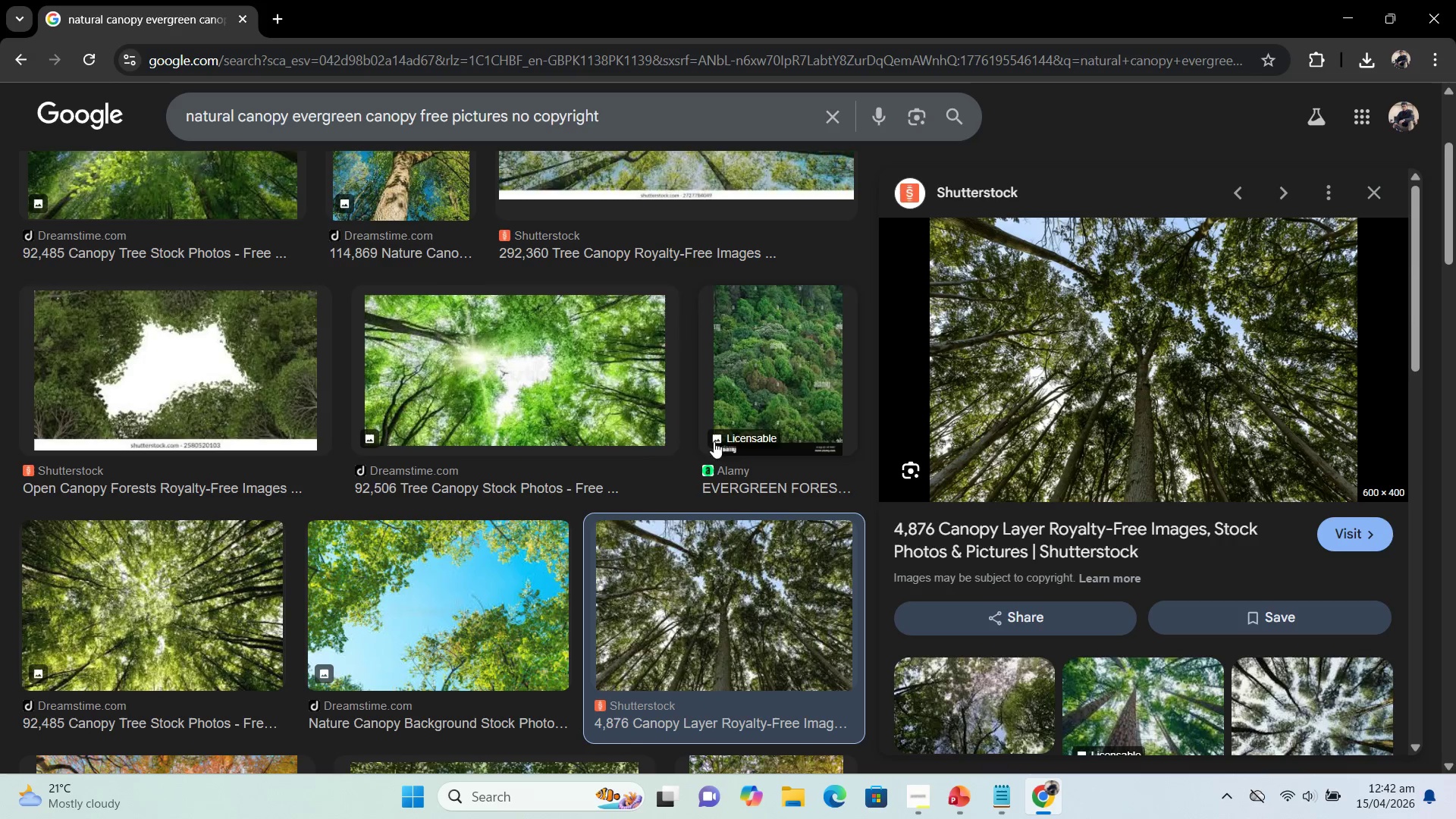 
scroll: coordinate [452, 412], scroll_direction: up, amount: 4.0
 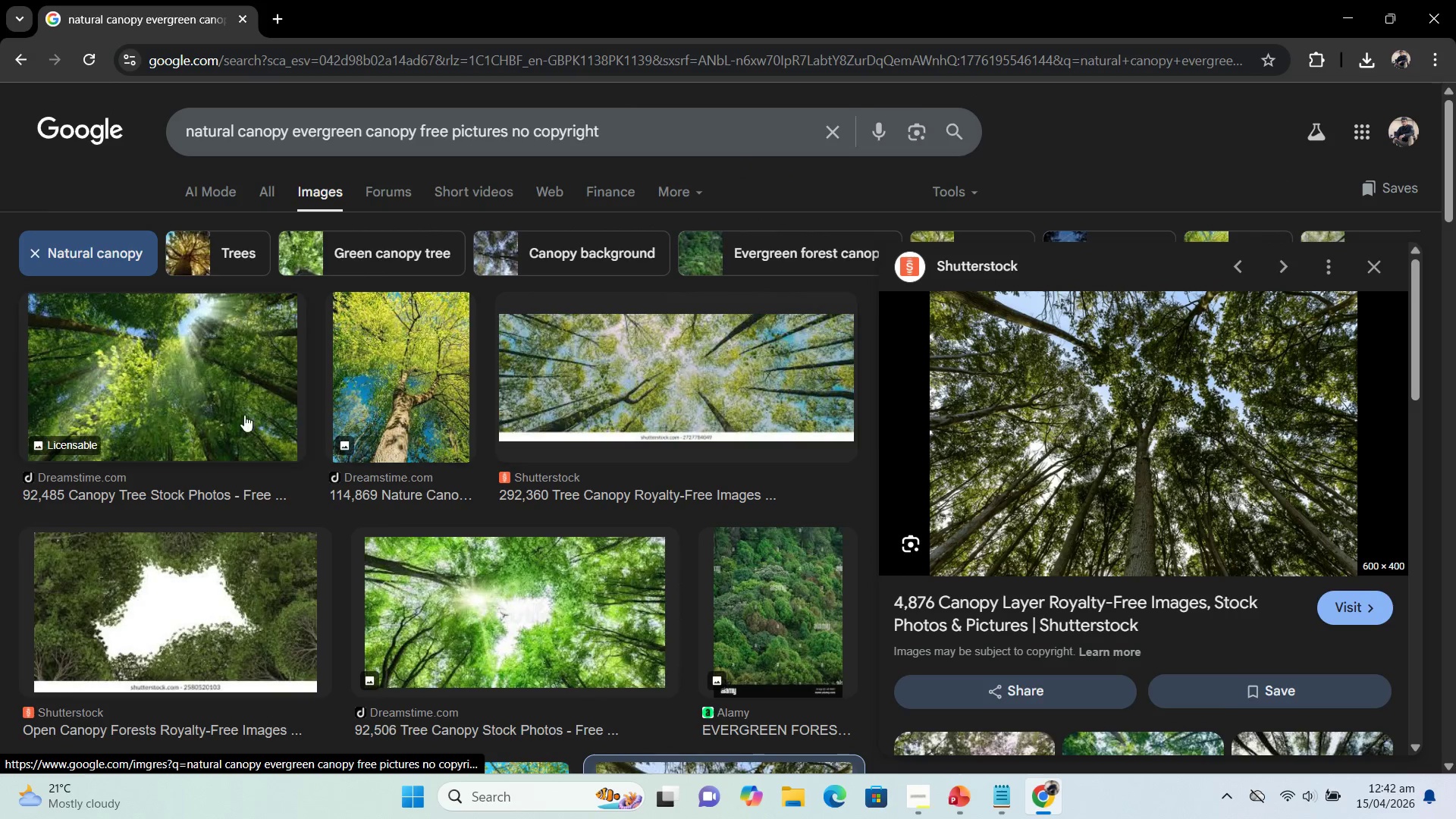 
scroll: coordinate [287, 451], scroll_direction: down, amount: 7.0
 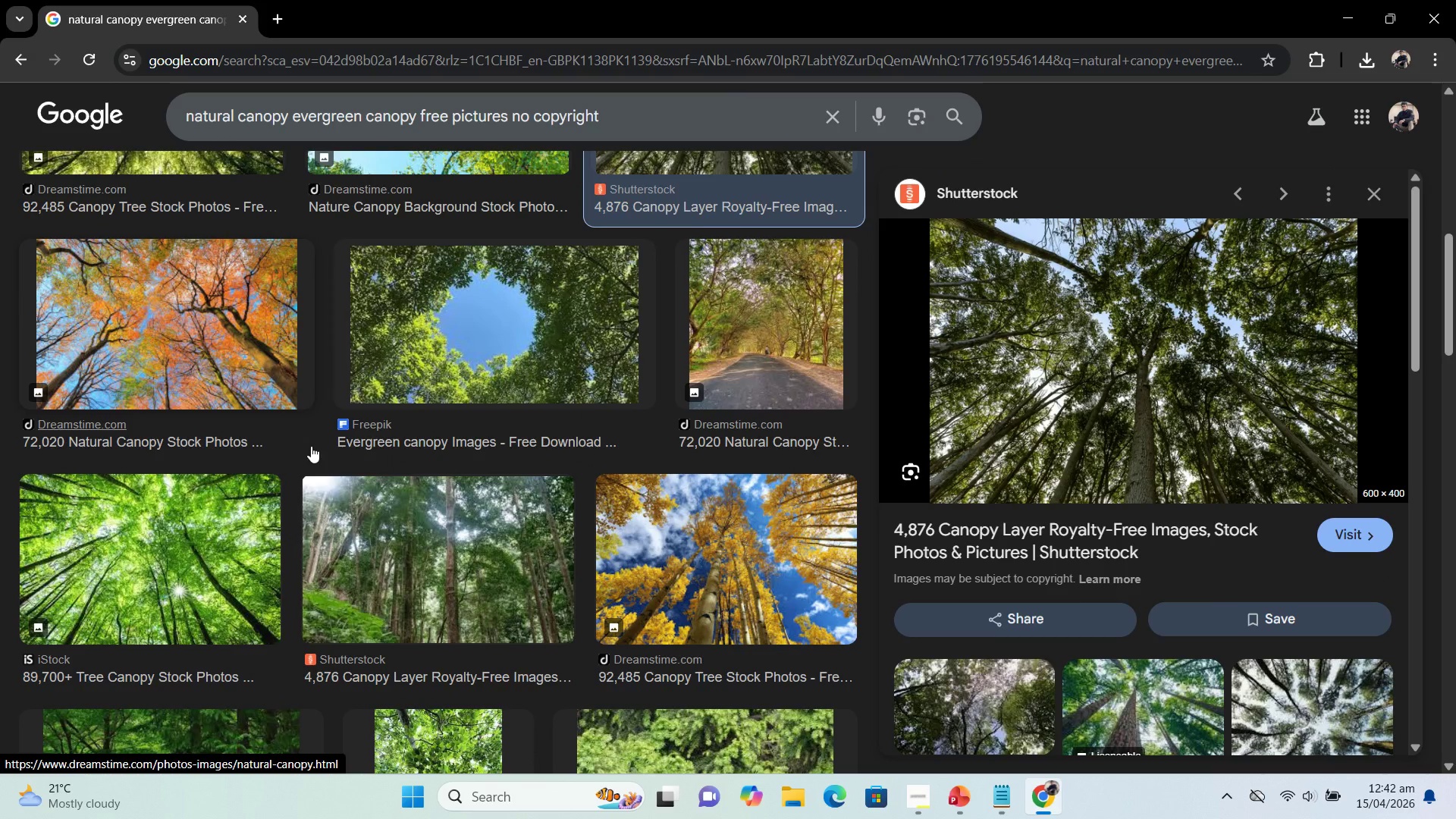 
scroll: coordinate [312, 444], scroll_direction: up, amount: 7.0
 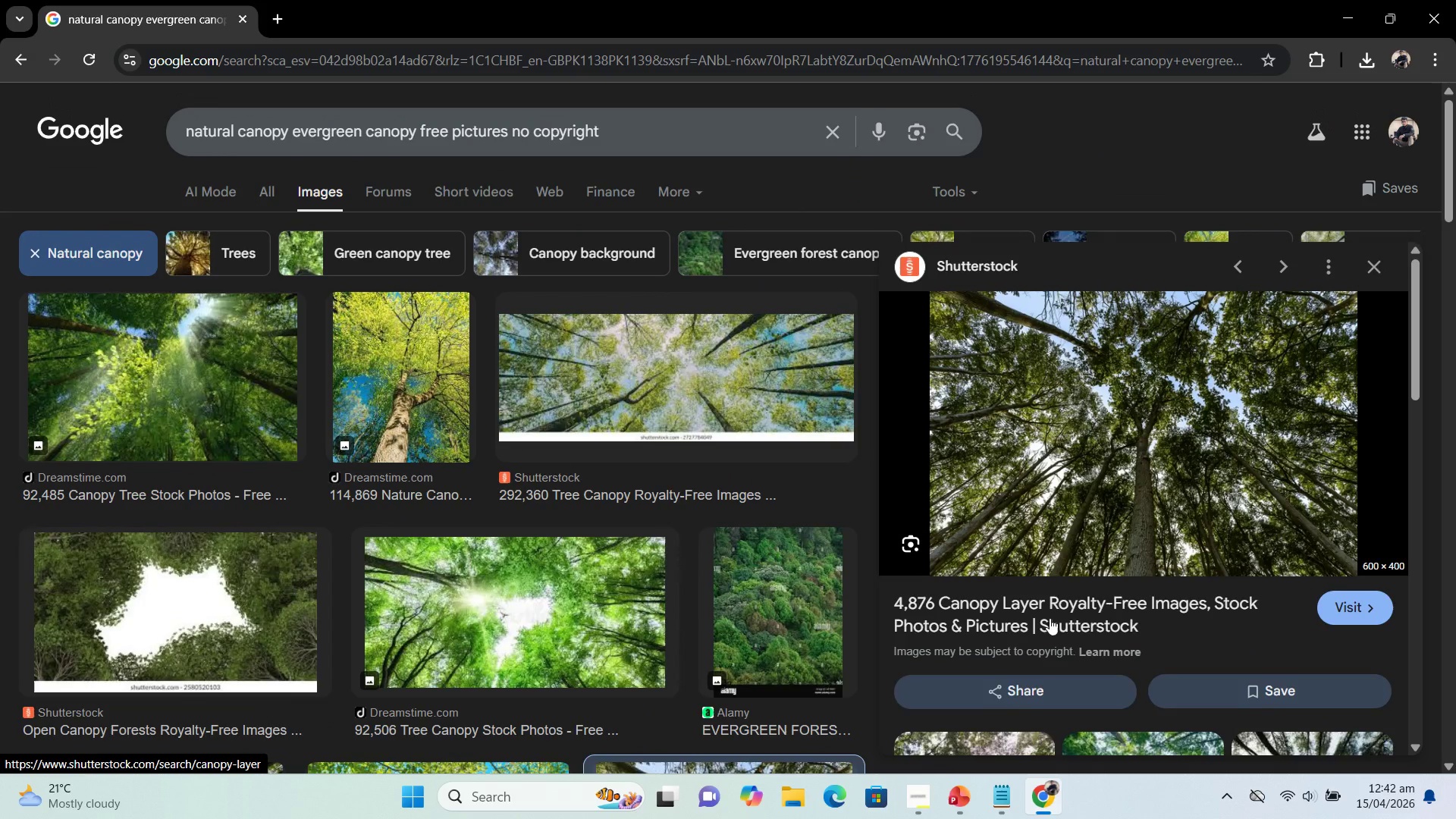 
scroll: coordinate [1111, 560], scroll_direction: down, amount: 6.0
 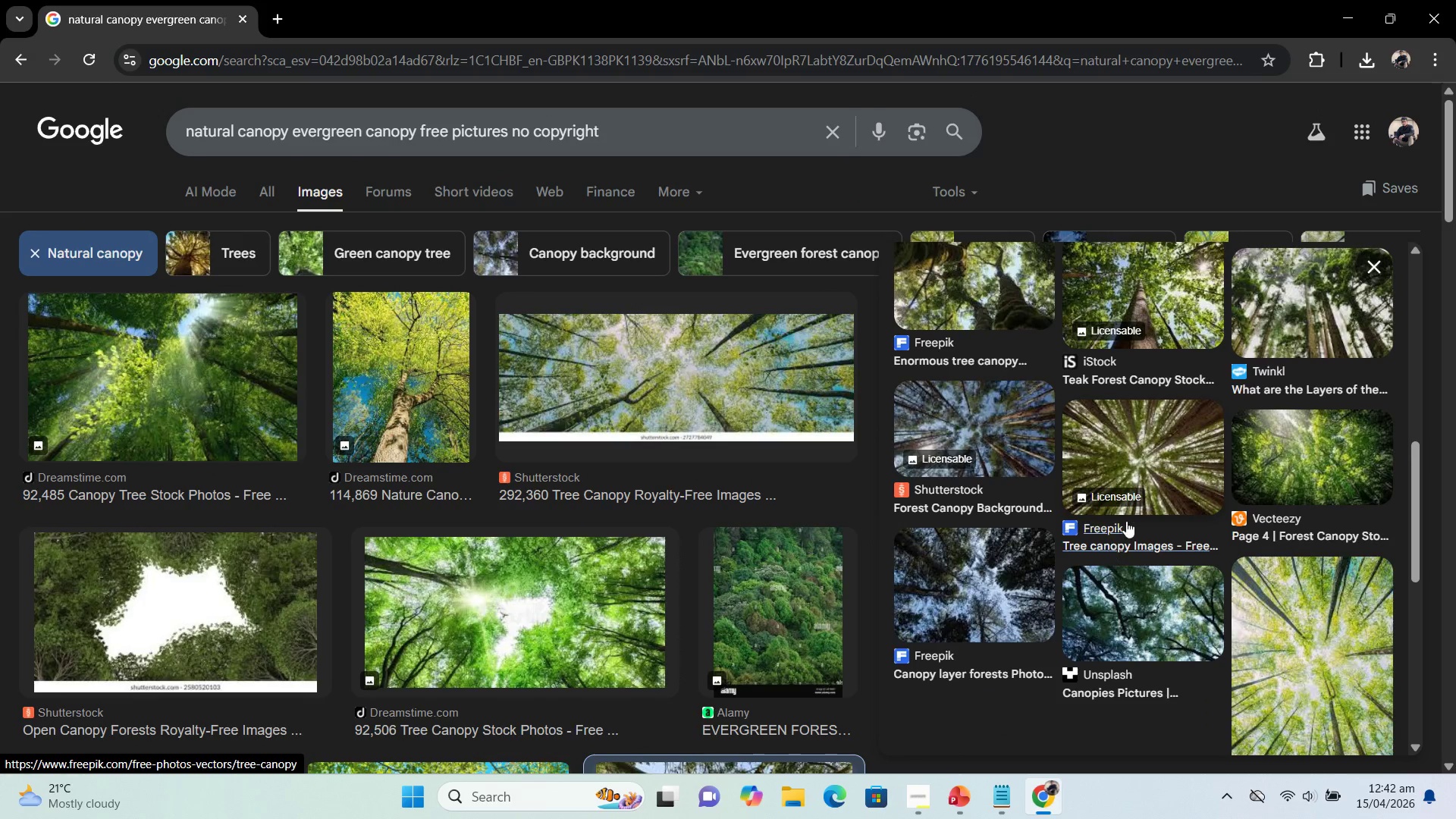 
scroll: coordinate [1126, 521], scroll_direction: up, amount: 1.0
 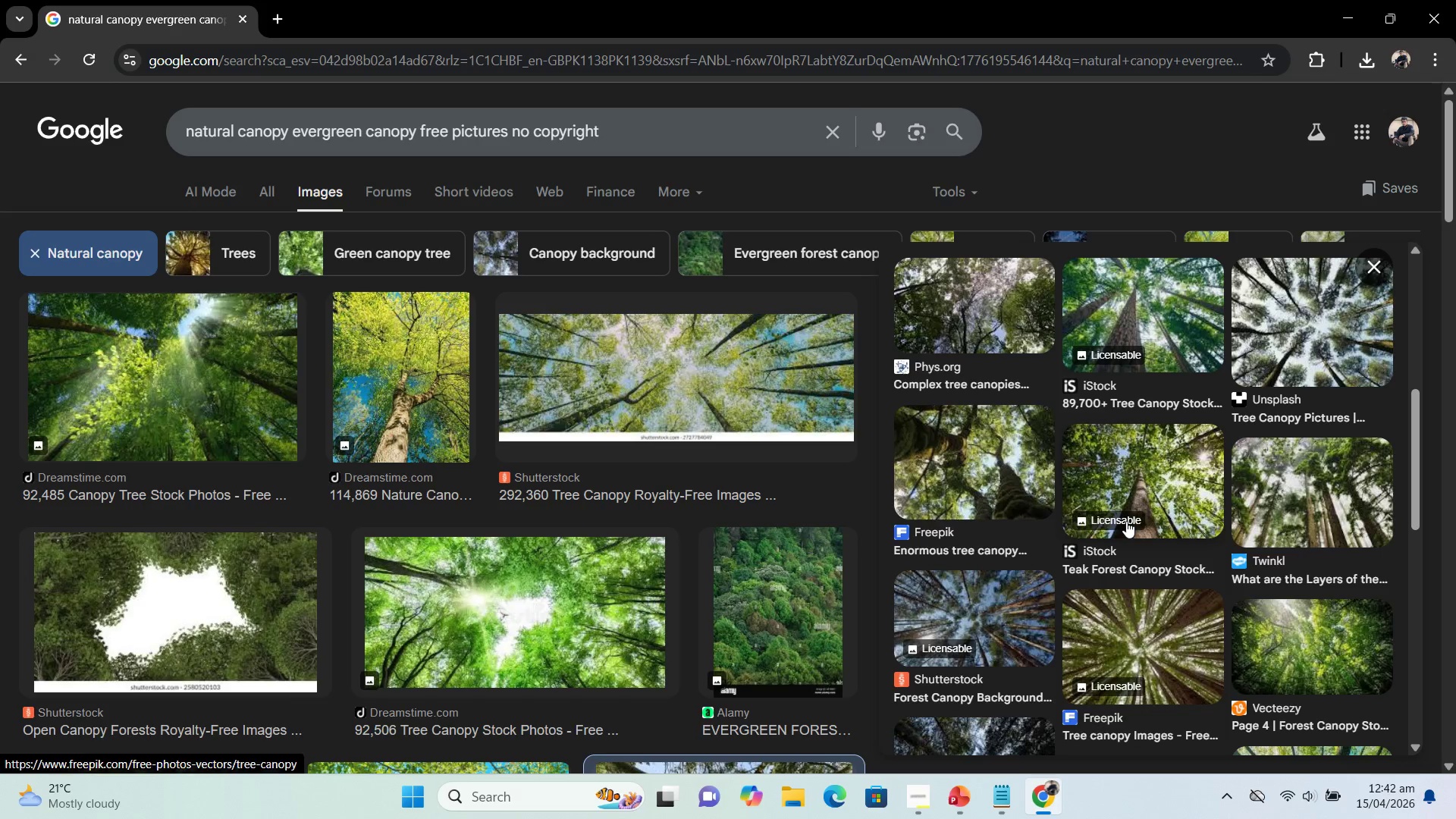 
scroll: coordinate [1126, 521], scroll_direction: none, amount: 0.0
 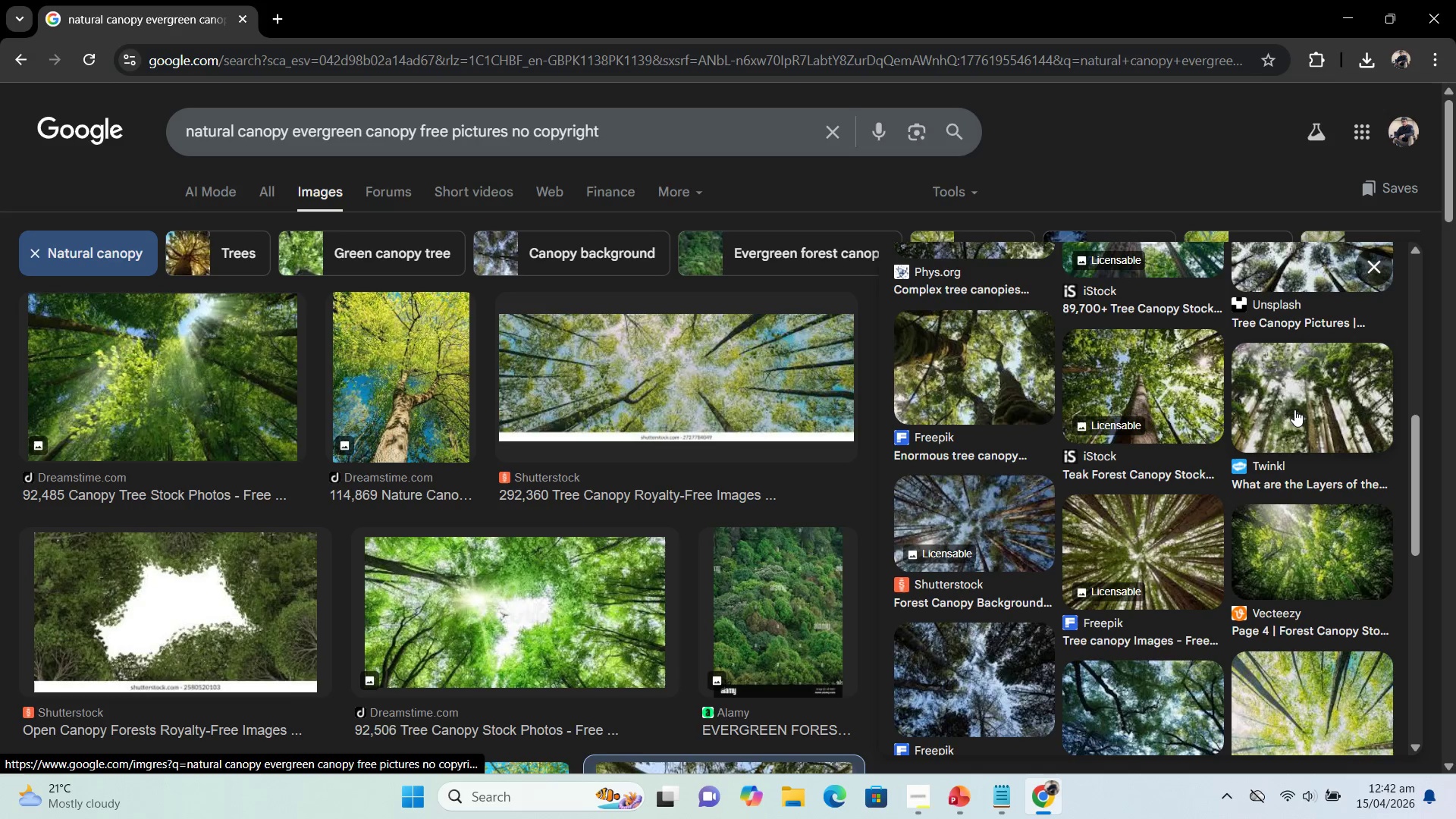 
left_click([1294, 410])
 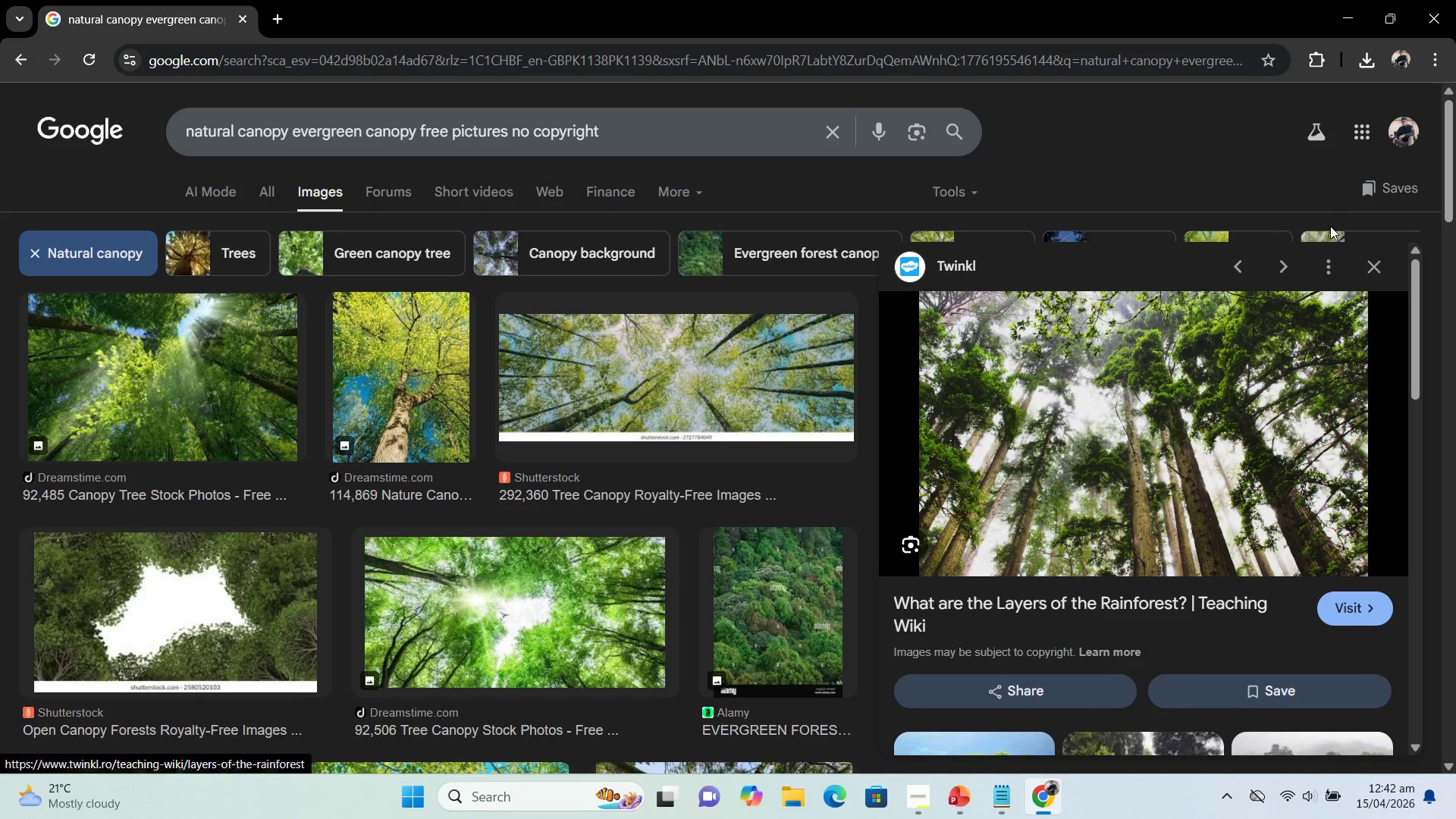 
wait(7.12)
 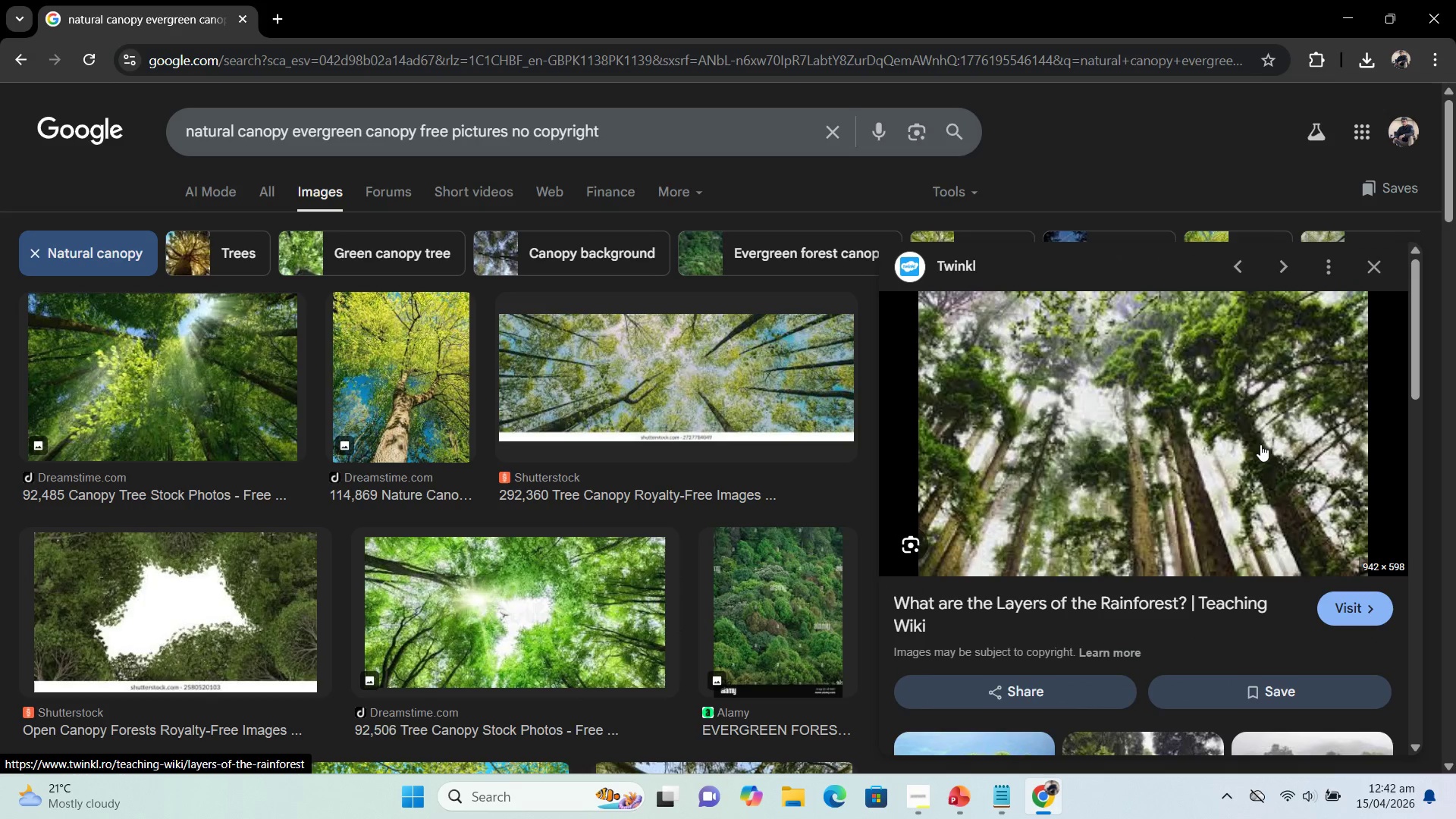 
left_click([1371, 256])
 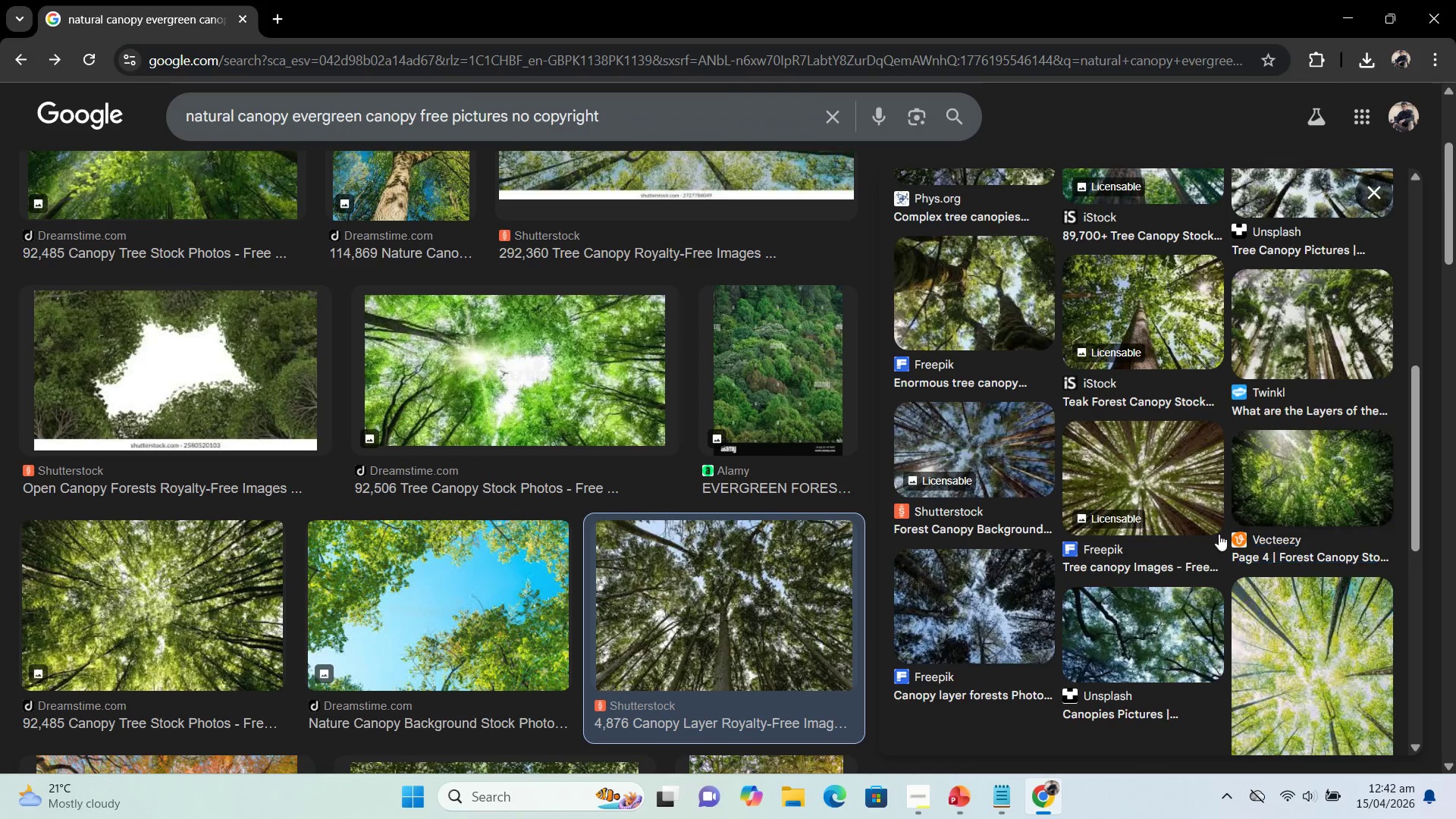 
scroll: coordinate [462, 339], scroll_direction: up, amount: 10.0
 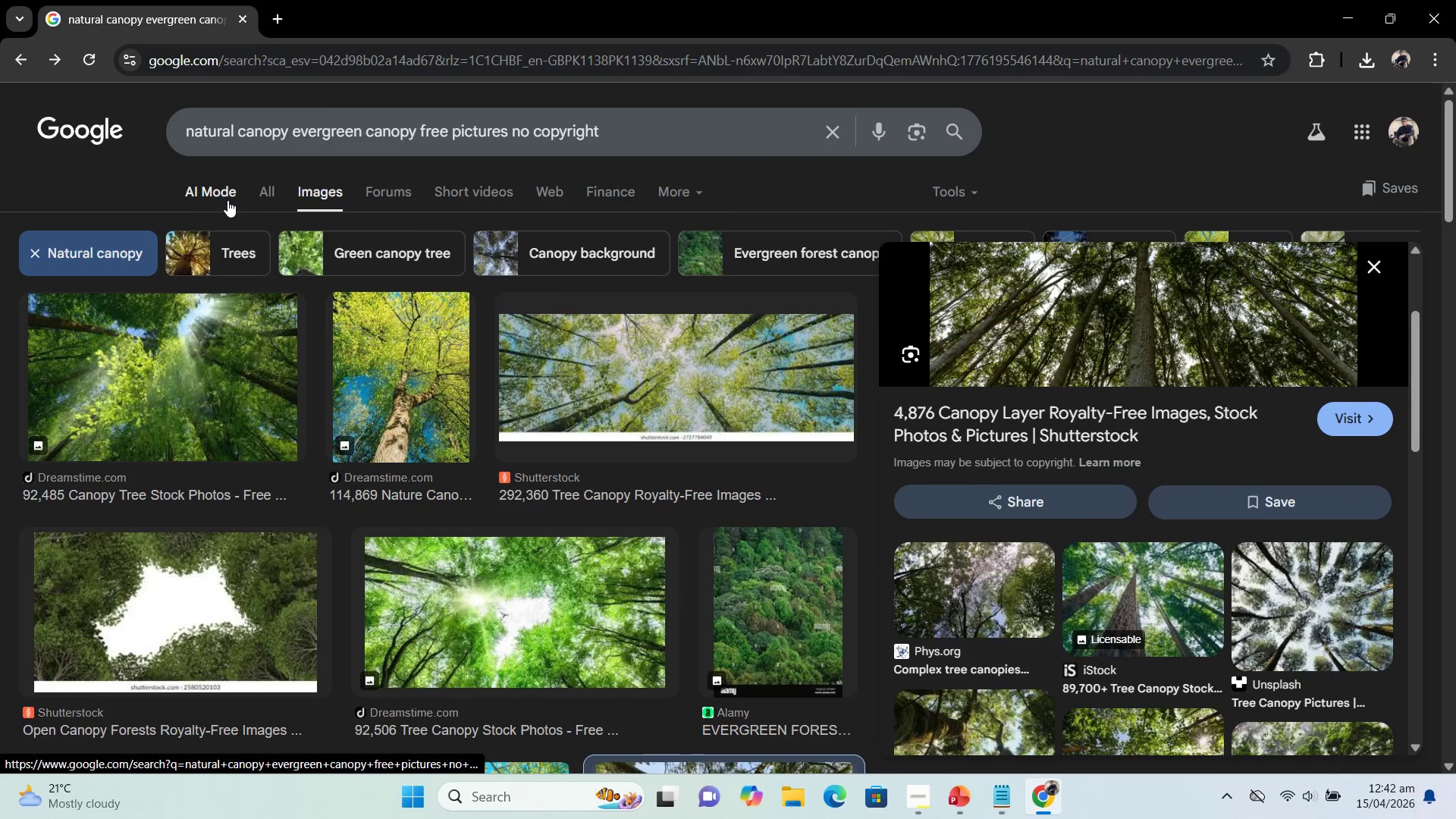 
left_click([261, 194])
 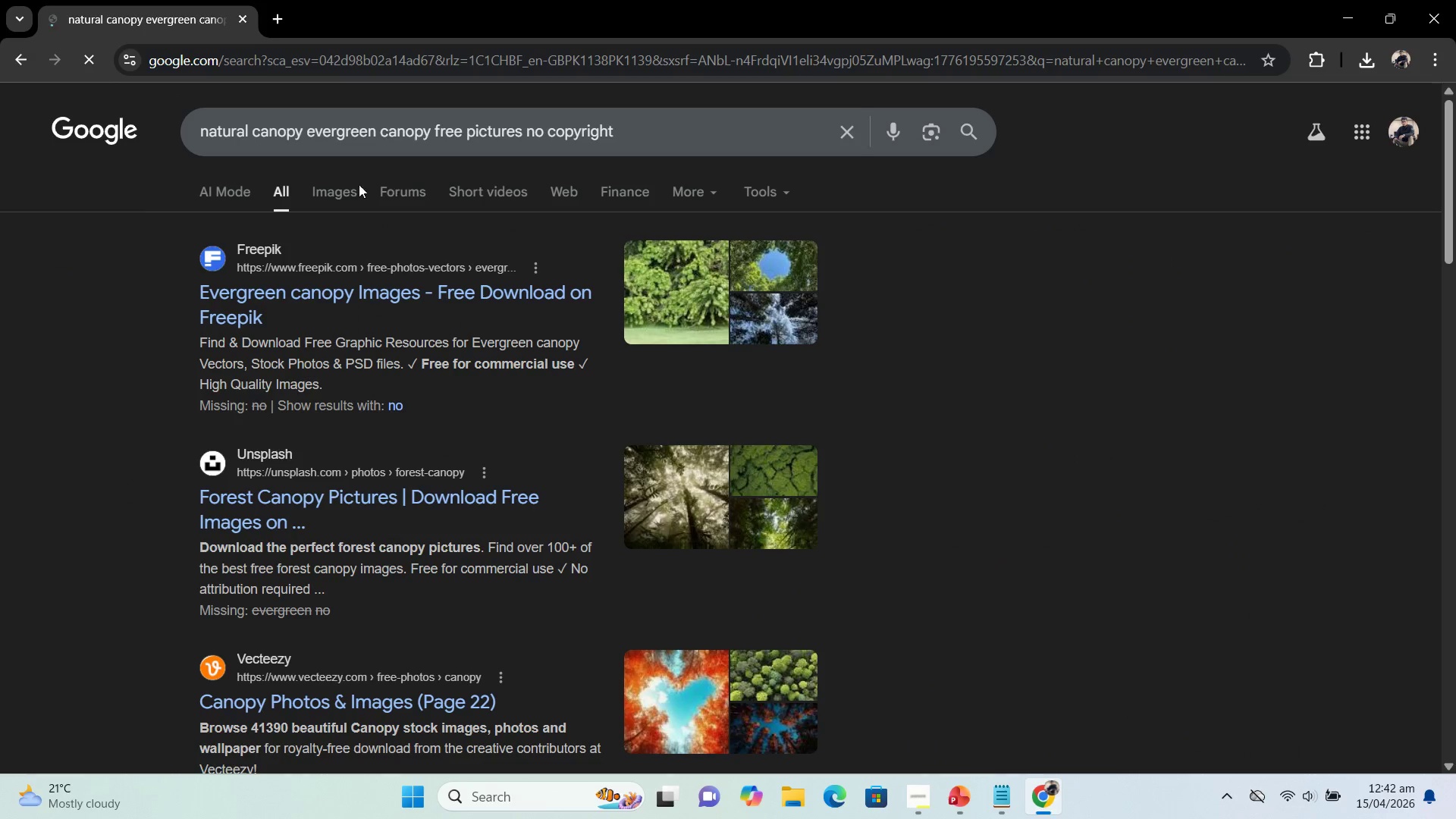 
left_click([332, 191])
 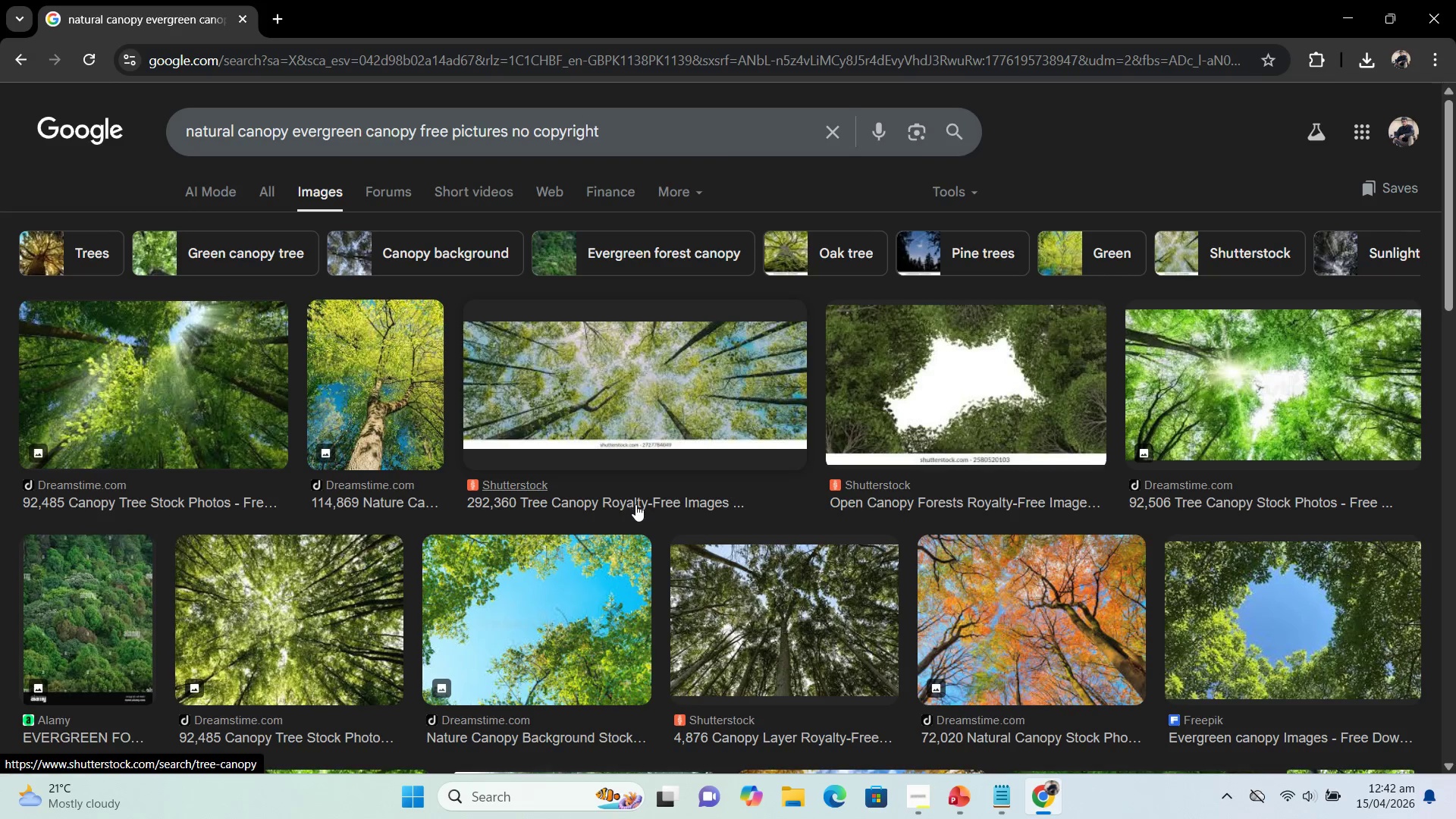 
wait(7.41)
 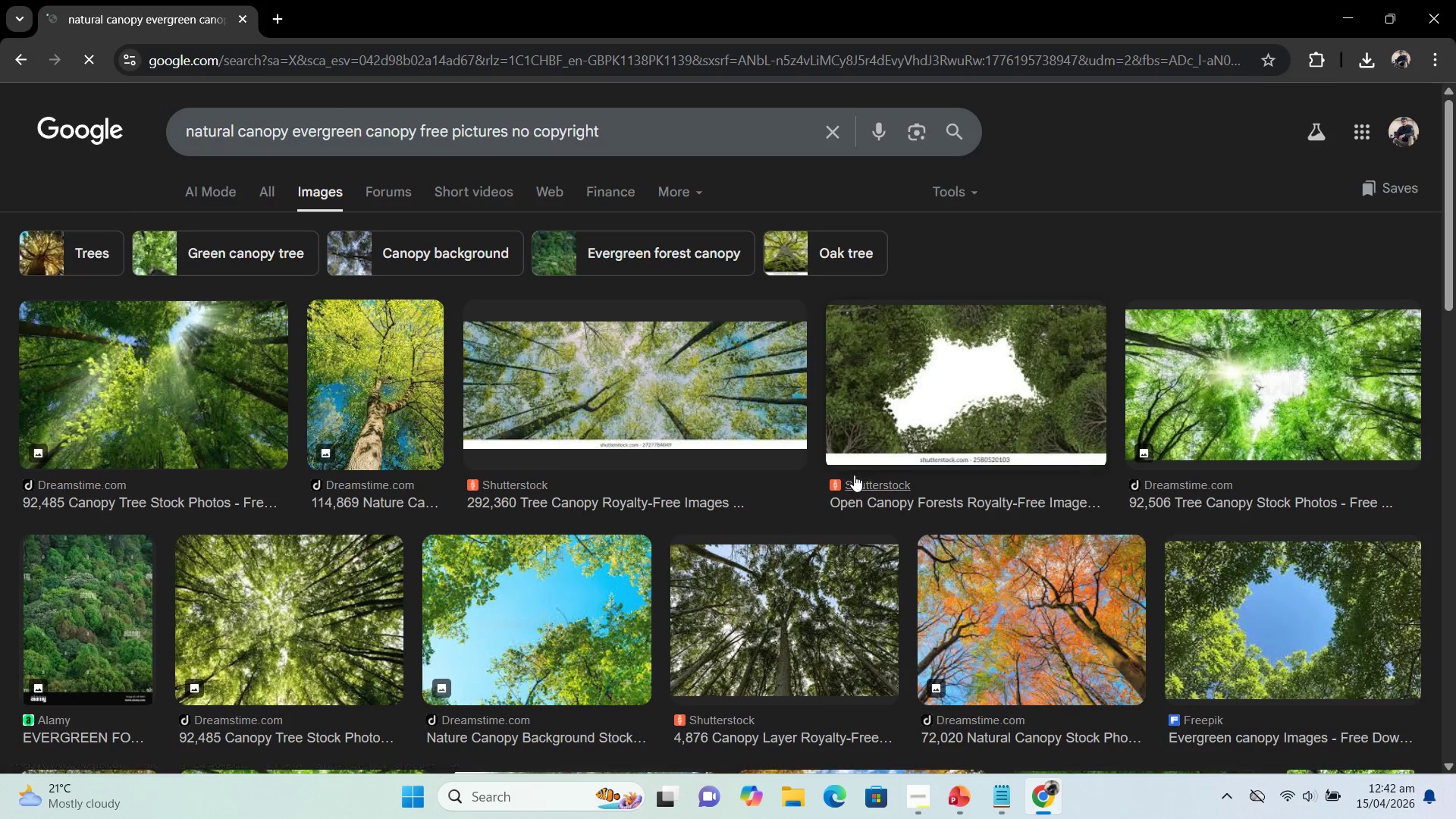 
left_click([1191, 403])
 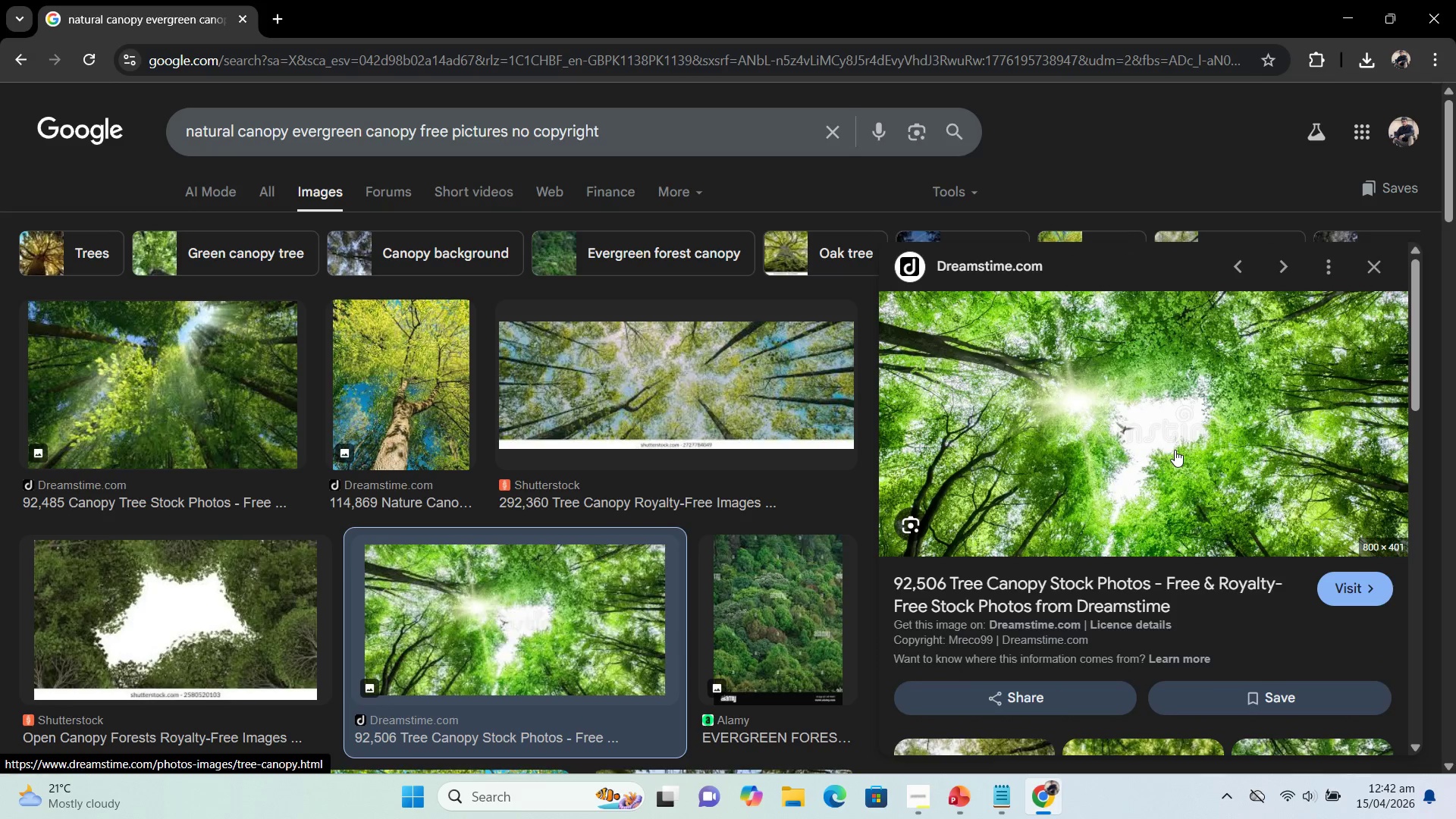 
right_click([1153, 435])
 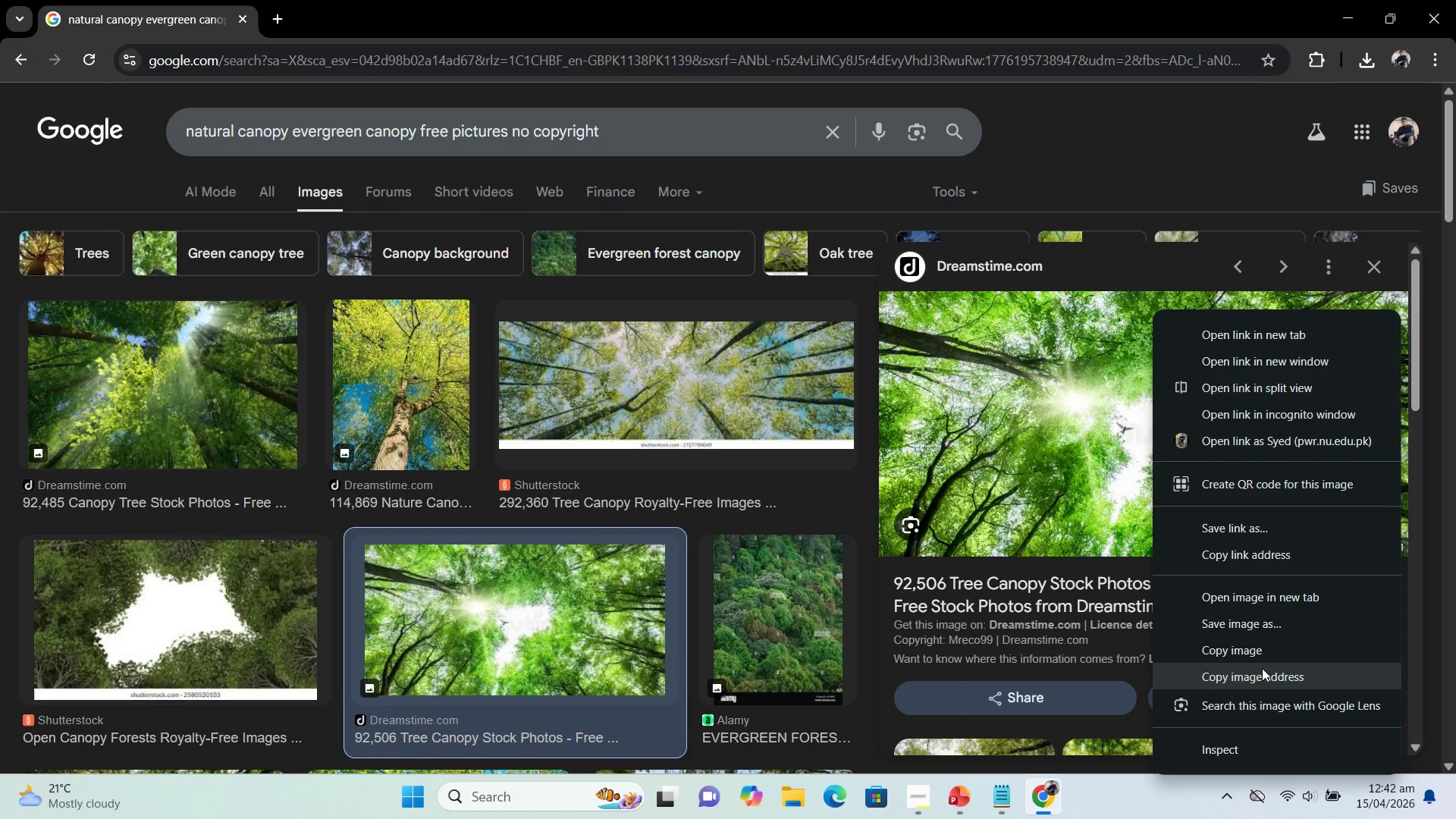 
left_click([1262, 657])
 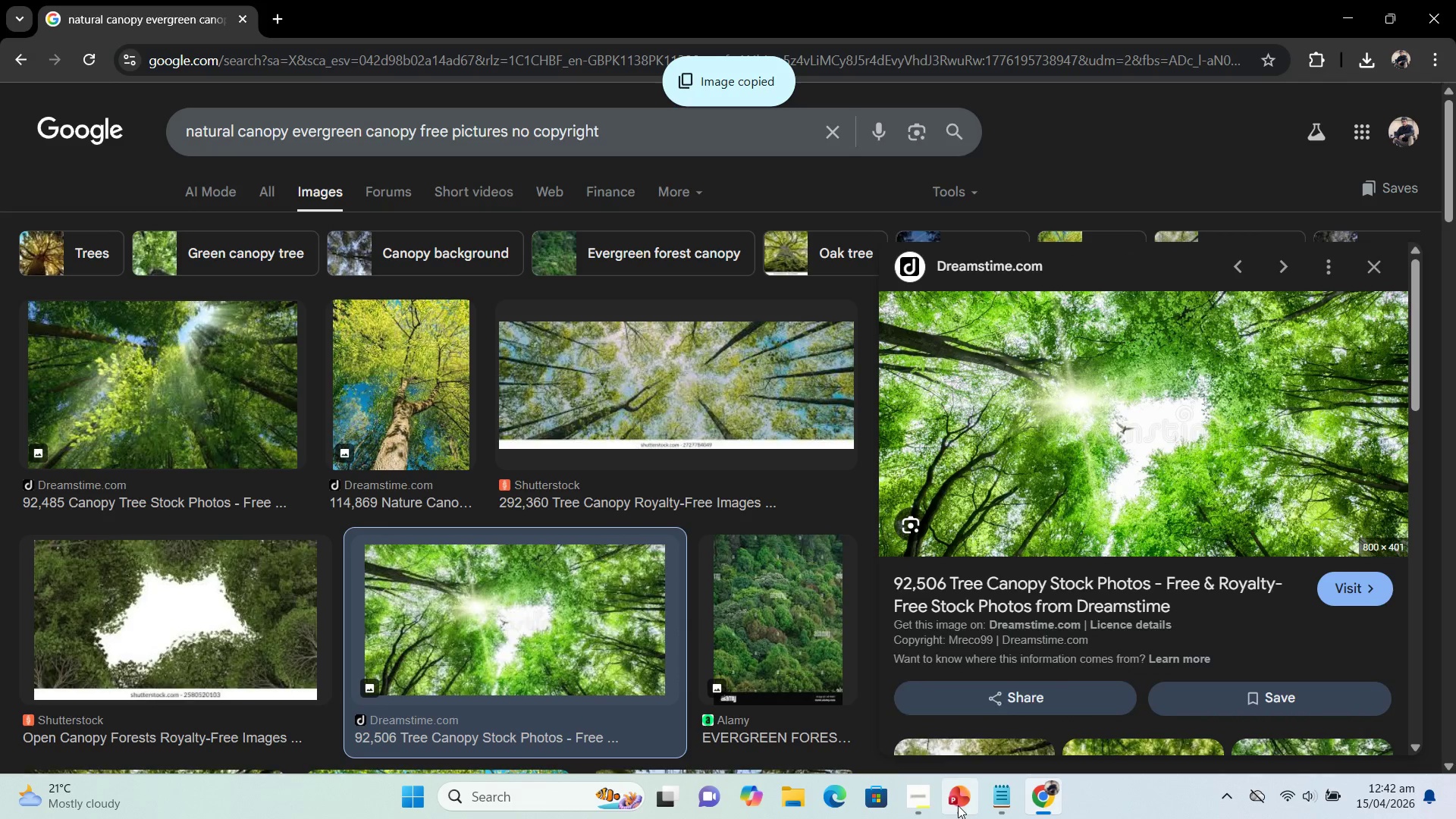 
left_click([958, 805])
 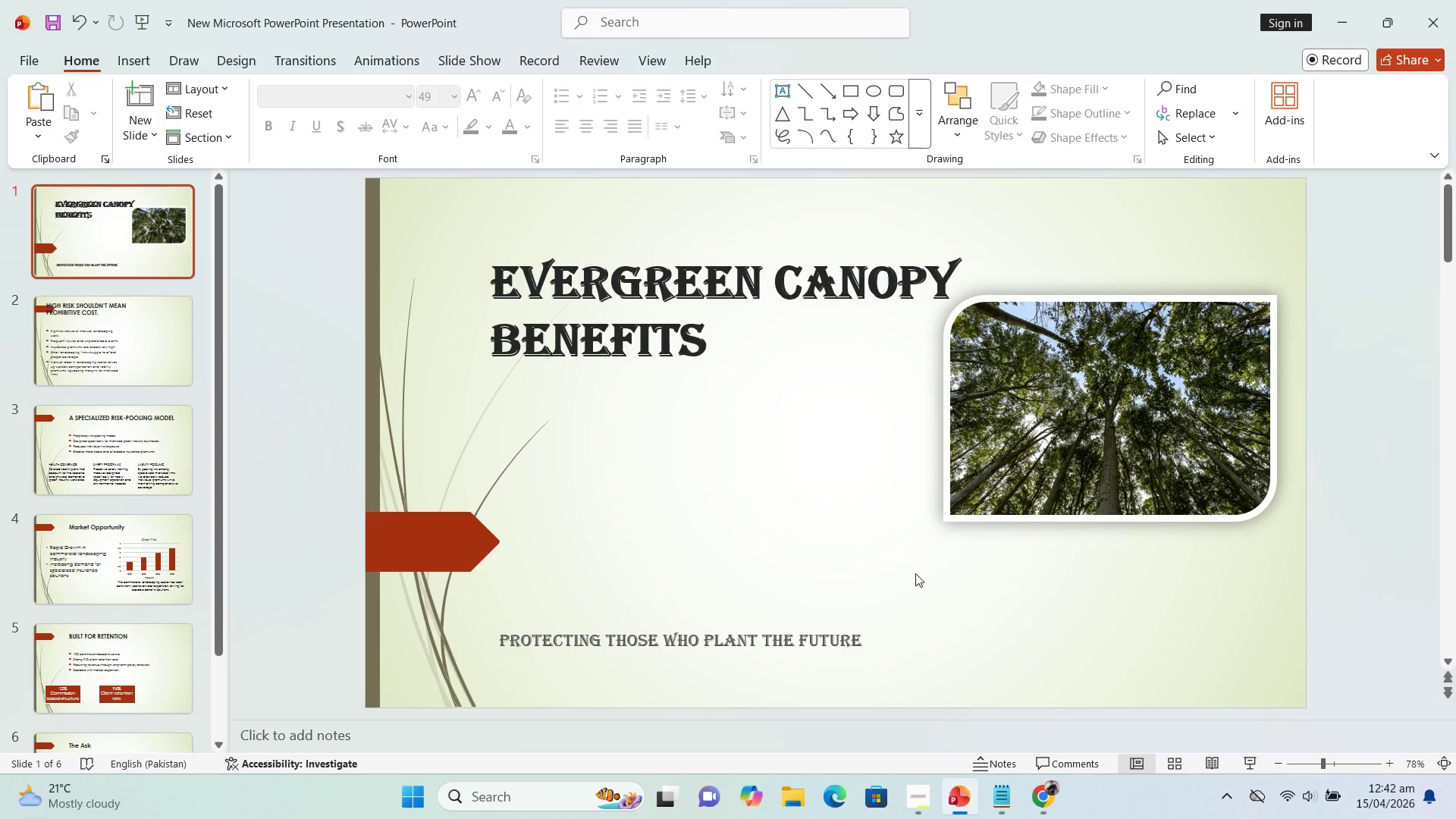 
left_click([742, 519])
 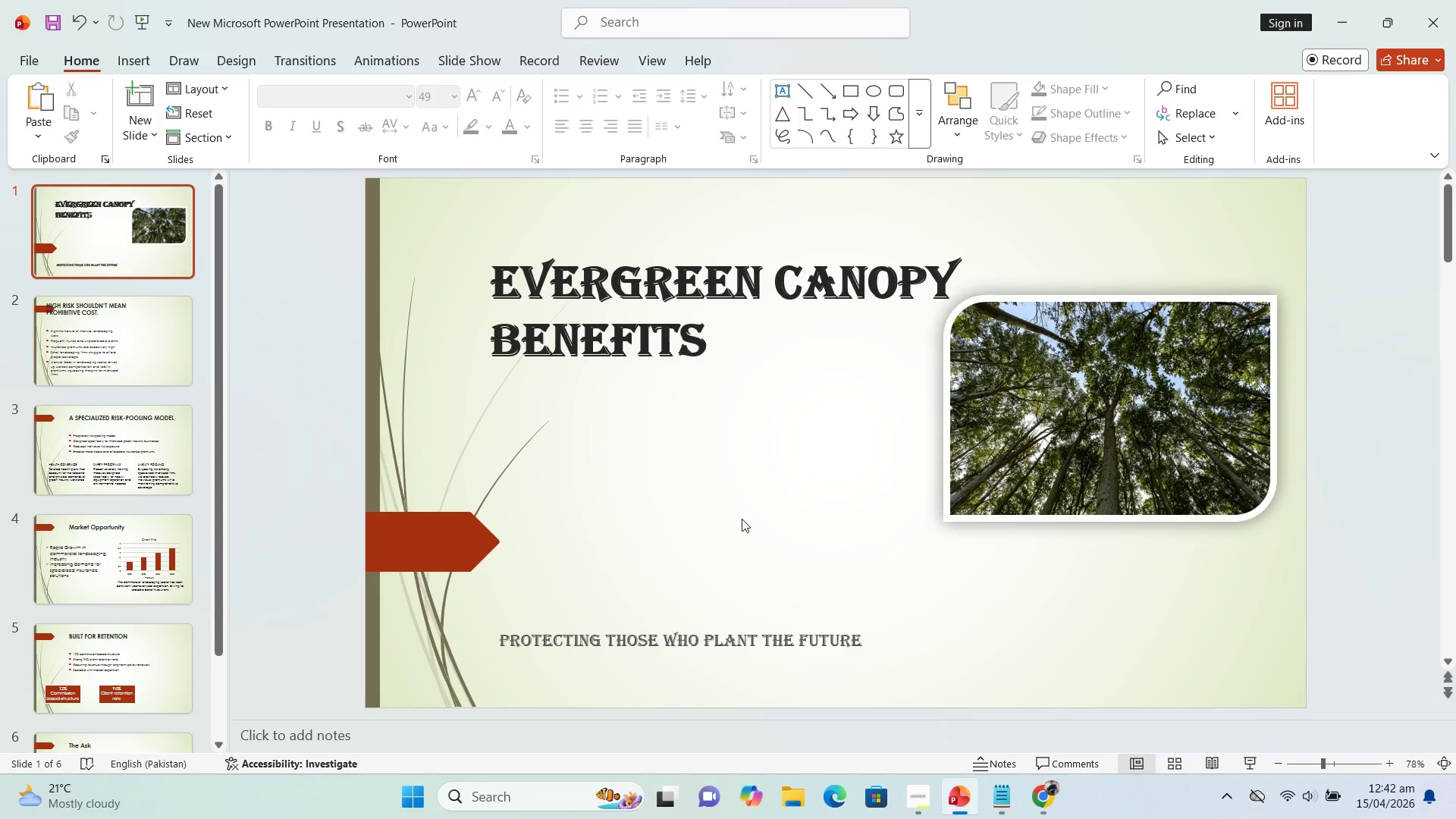 
key(Control+V)
 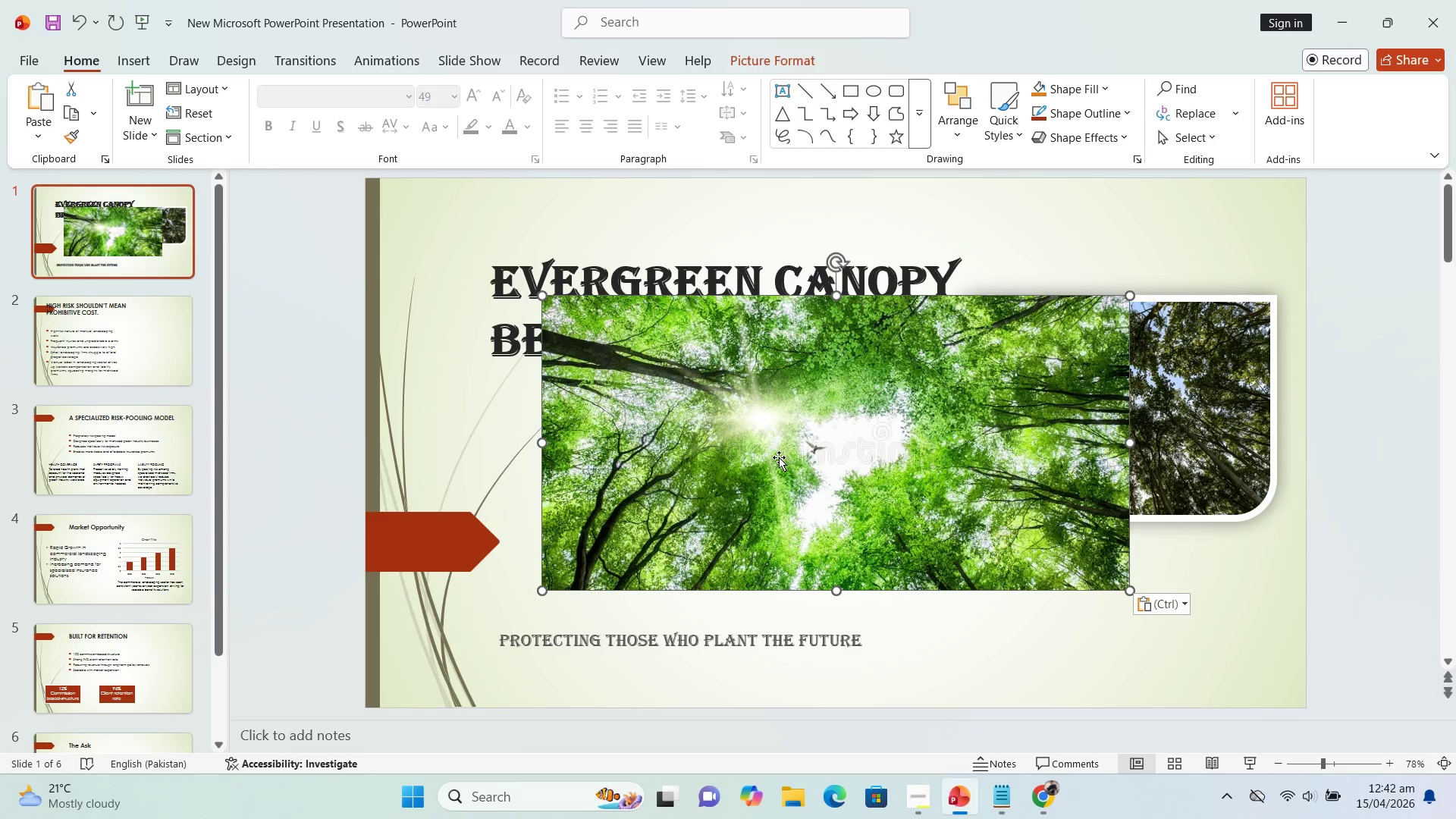 
double_click([779, 457])
 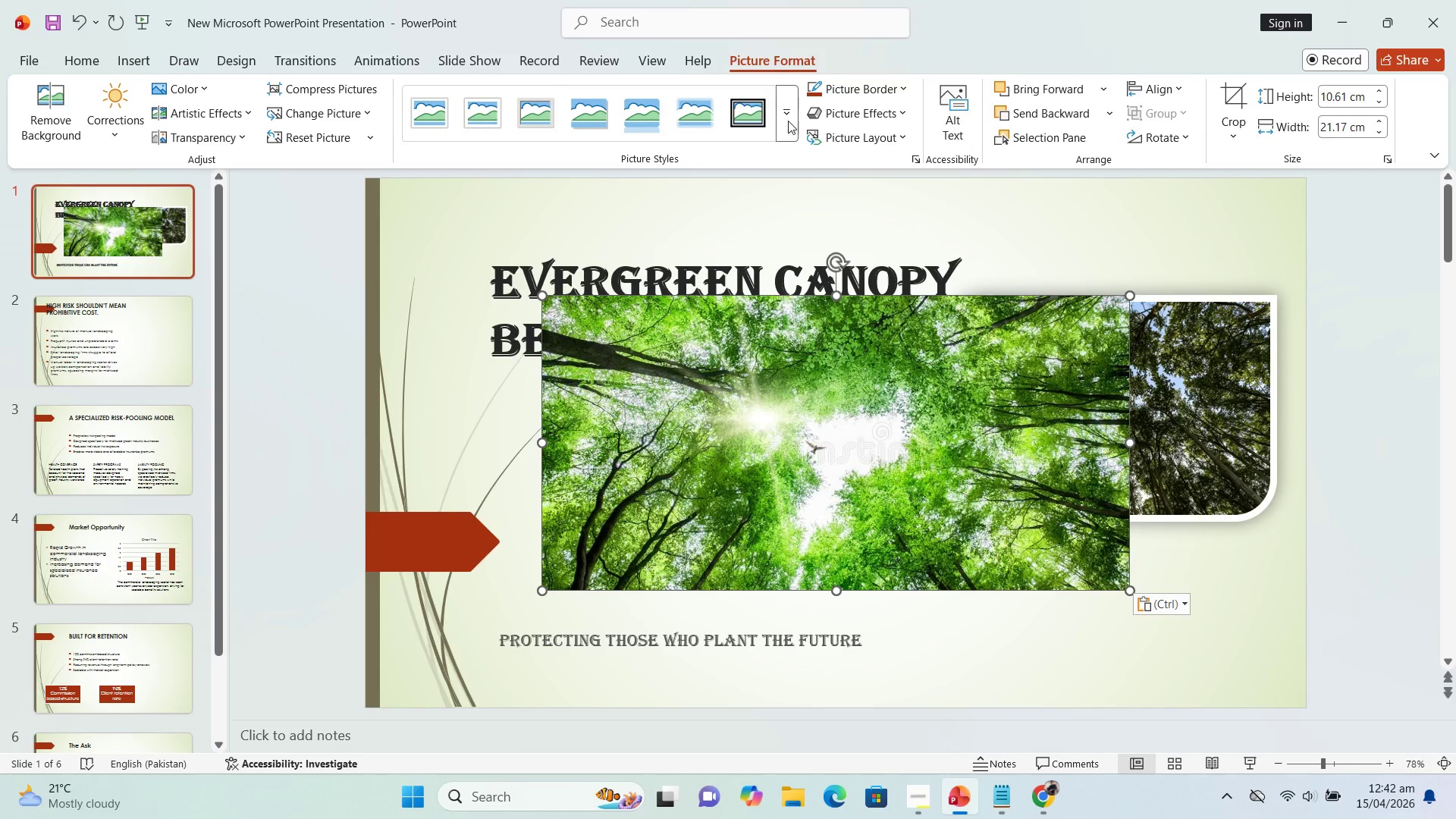 
left_click([792, 121])
 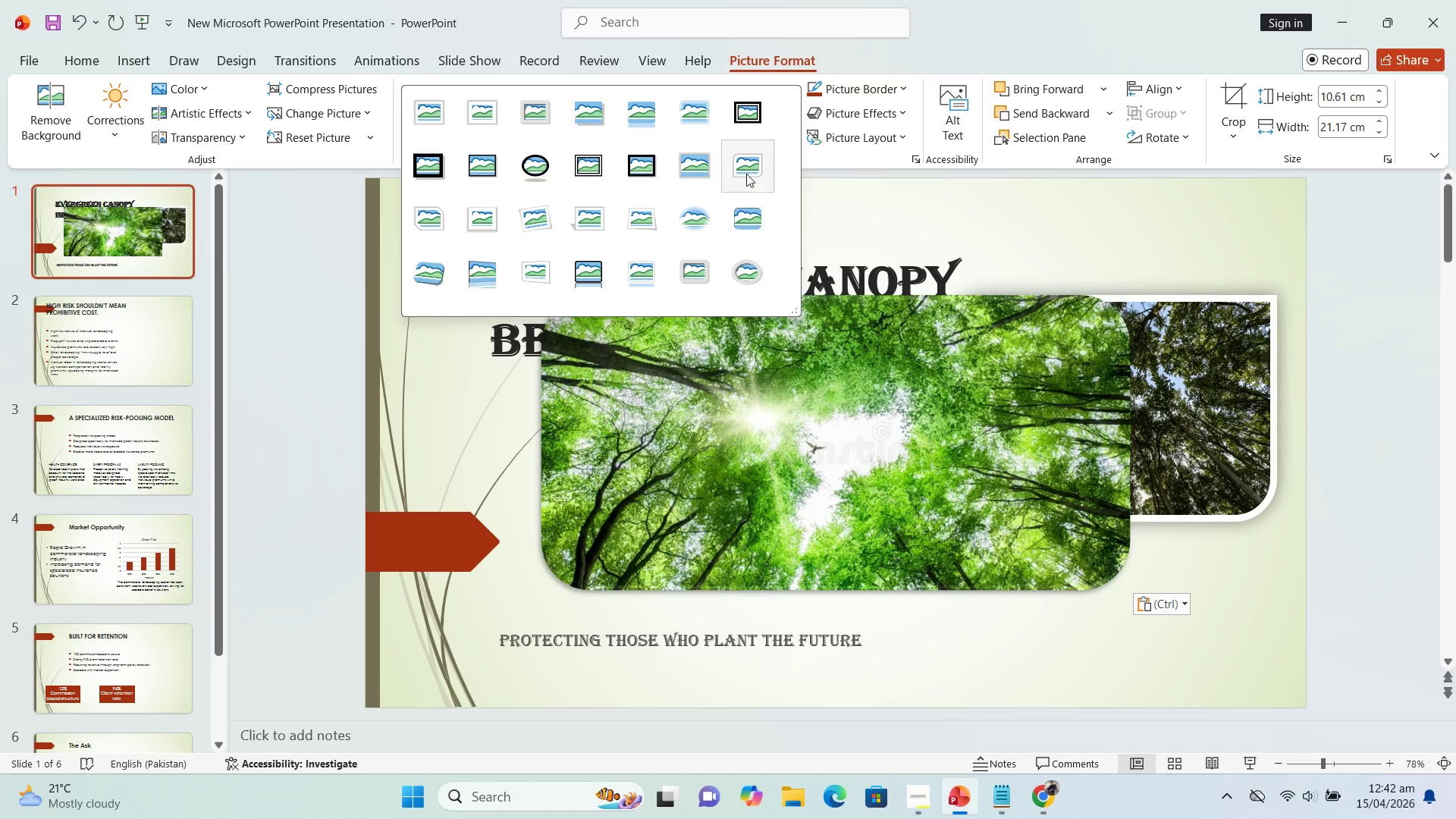 
left_click([748, 165])
 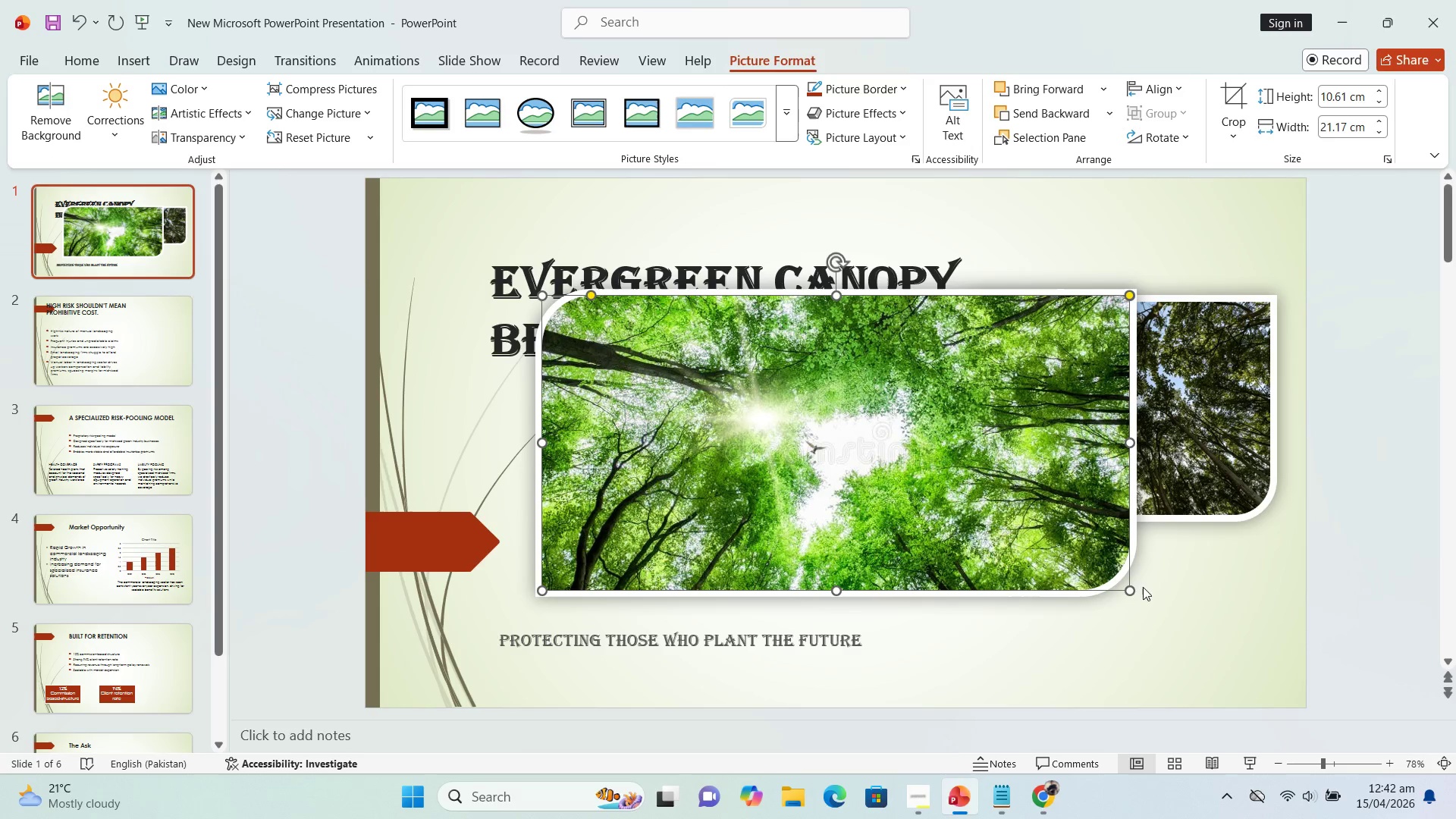 
left_click_drag(start_coordinate=[1131, 592], to_coordinate=[831, 462])
 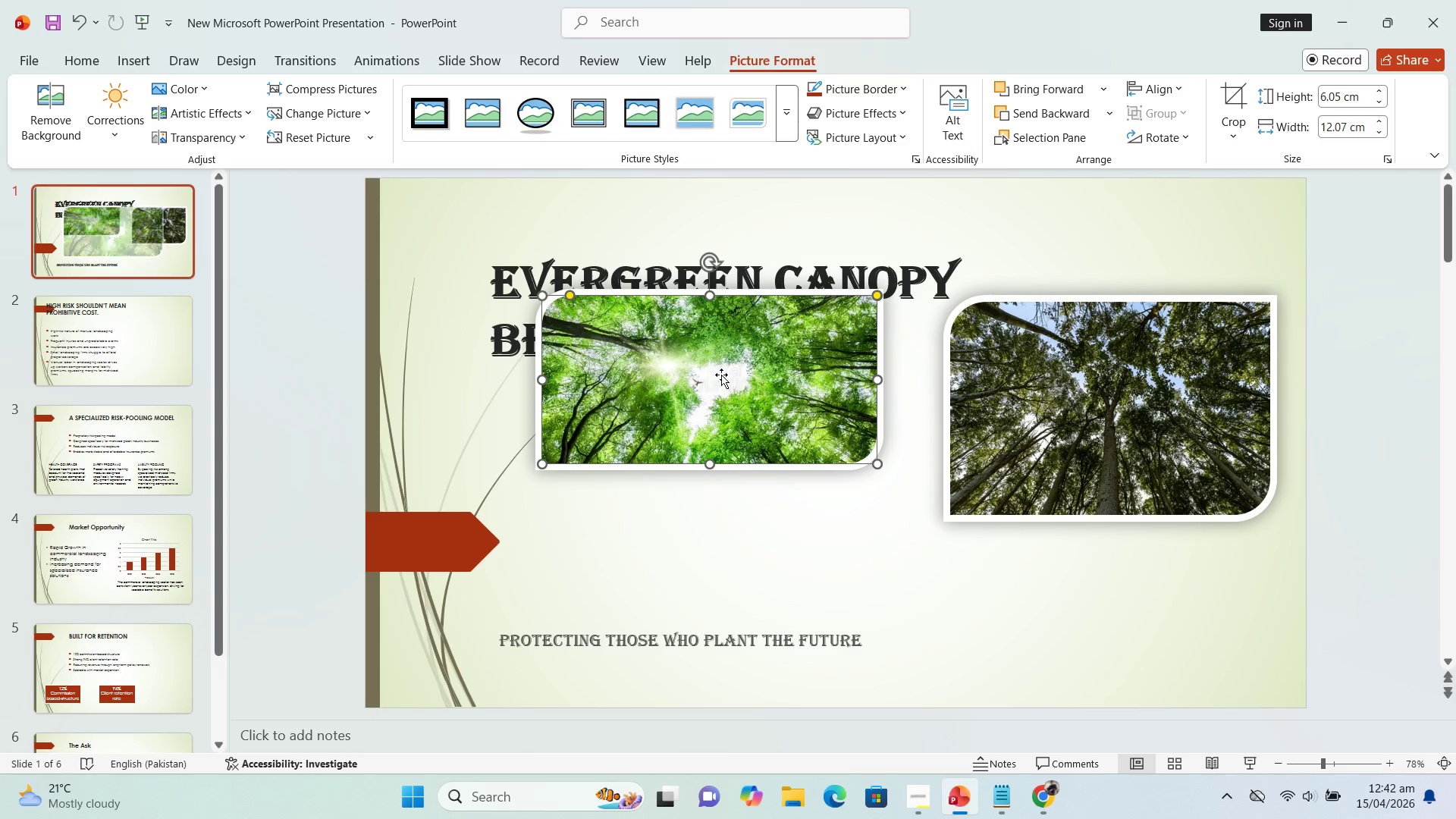 
left_click_drag(start_coordinate=[723, 379], to_coordinate=[780, 474])
 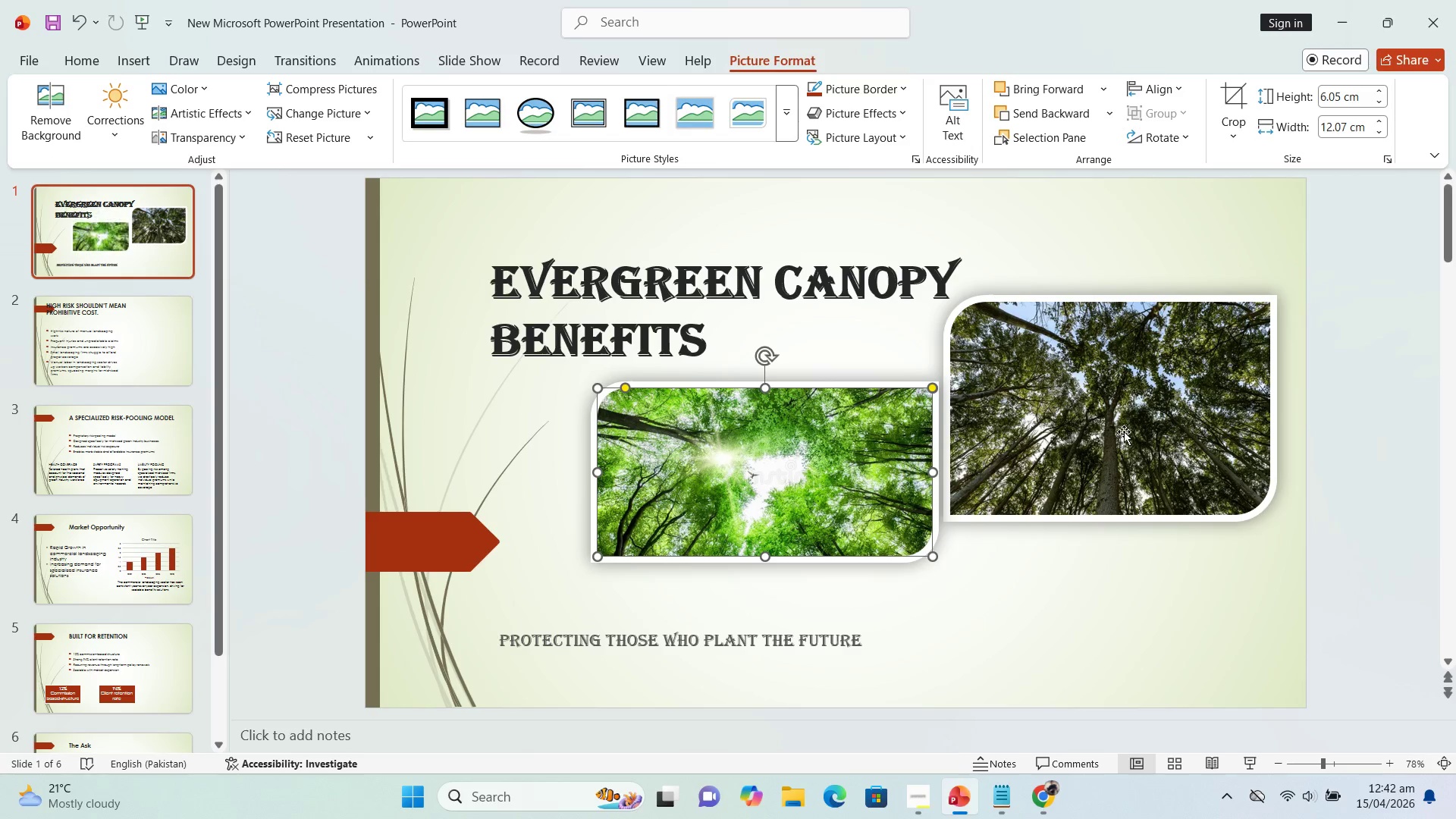 
left_click_drag(start_coordinate=[1124, 431], to_coordinate=[1137, 403])
 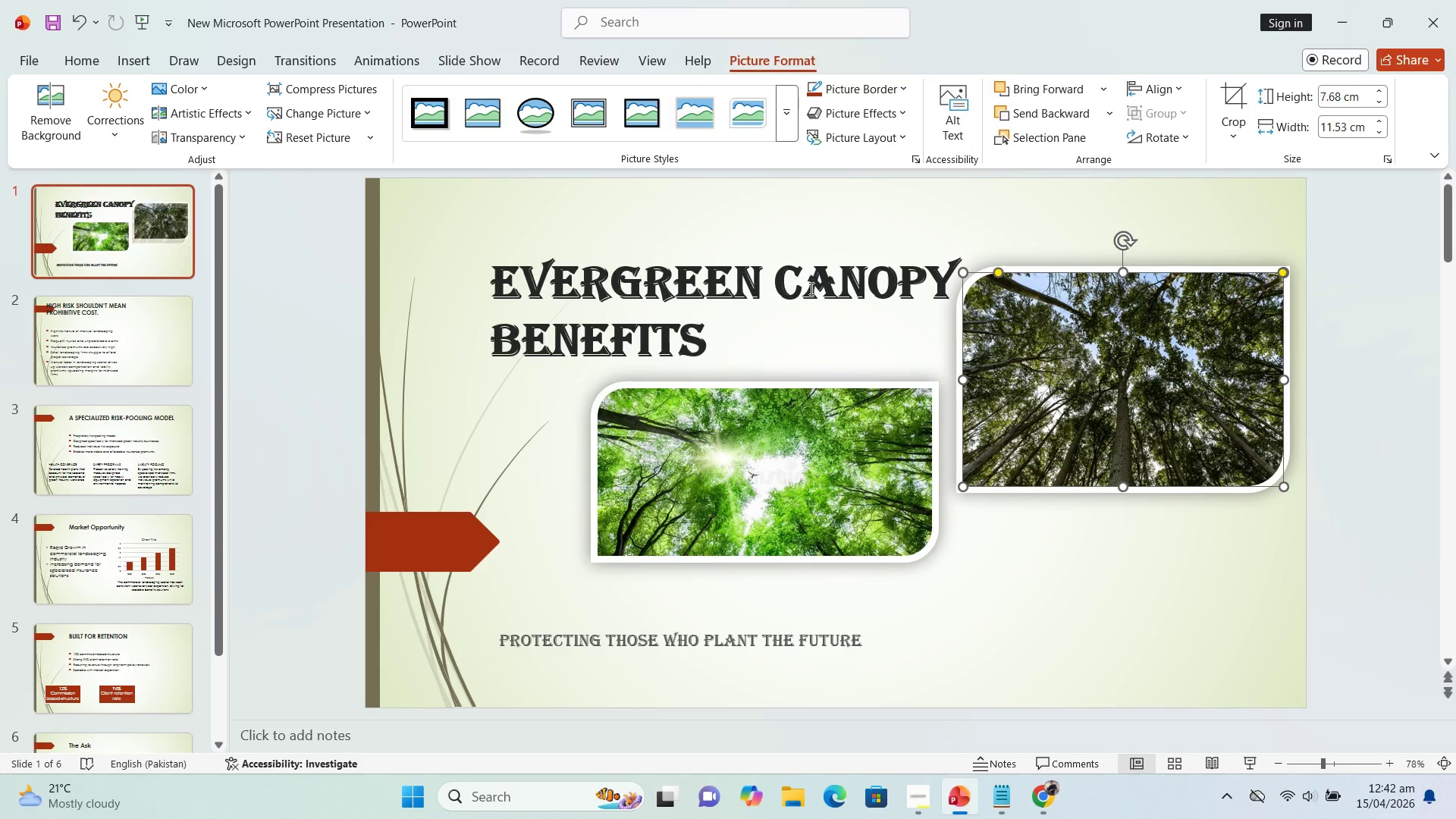 
left_click([810, 288])
 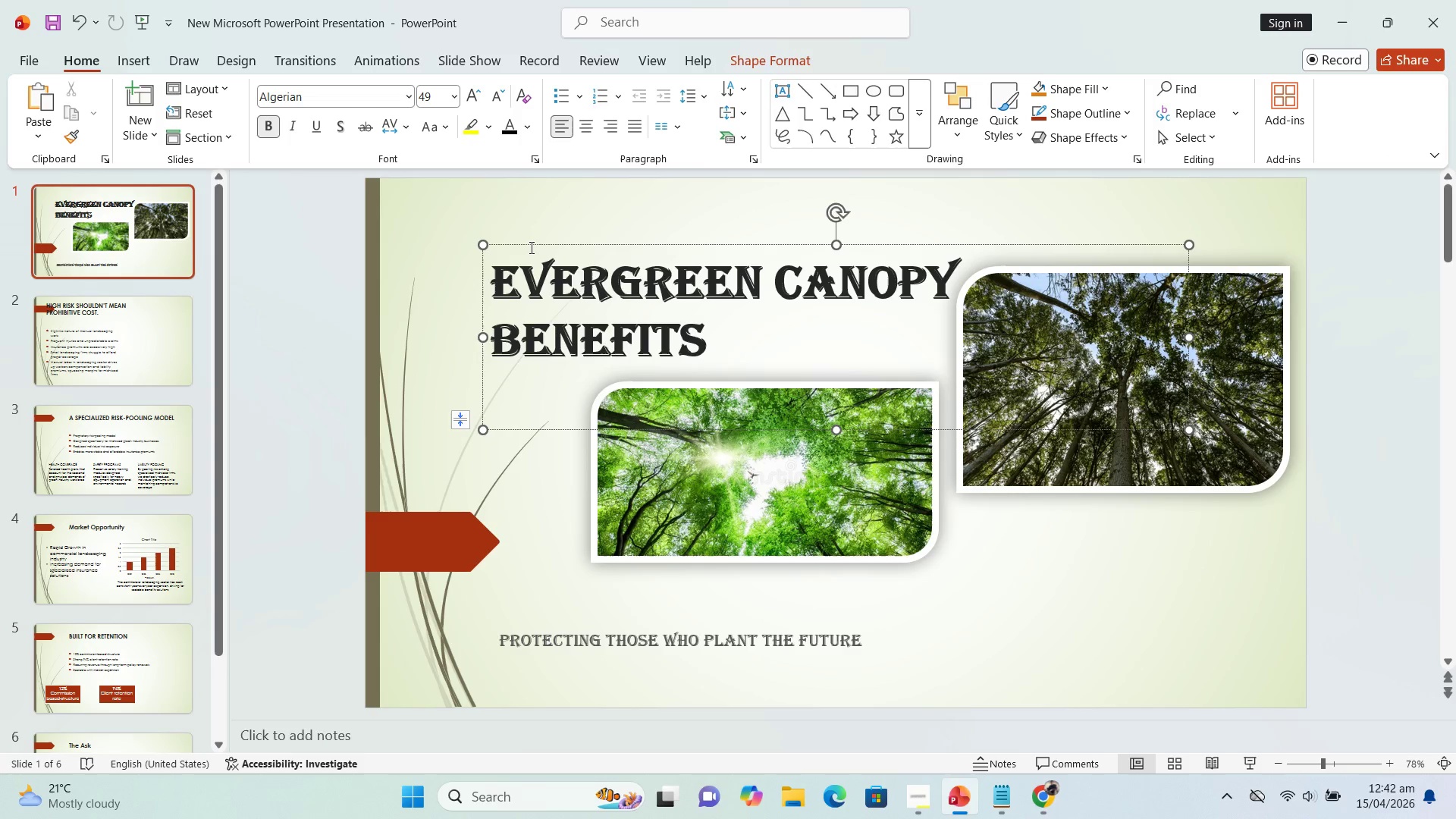 
left_click_drag(start_coordinate=[530, 246], to_coordinate=[528, 214])
 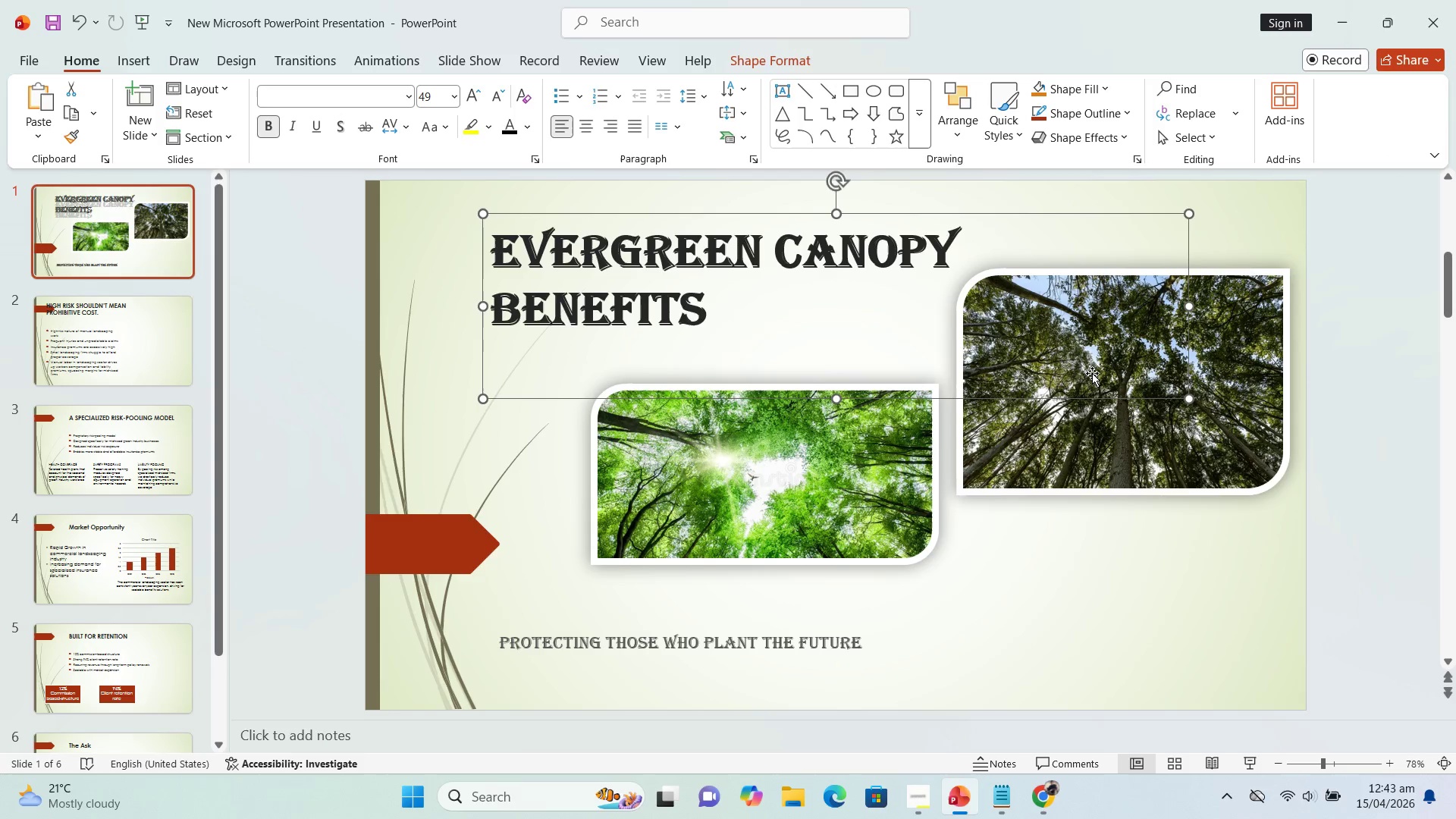 
left_click_drag(start_coordinate=[1091, 372], to_coordinate=[1088, 345])
 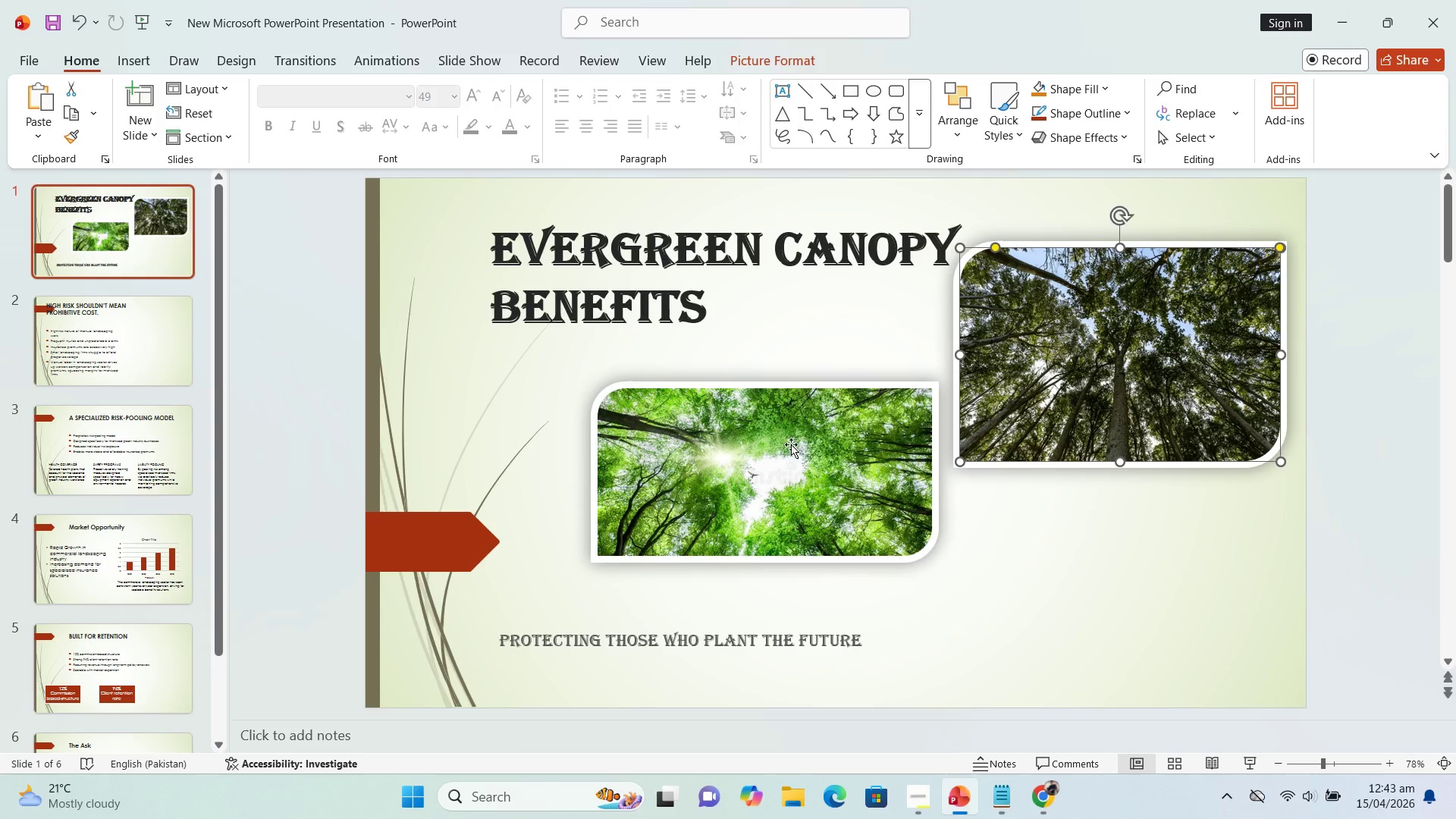 
left_click_drag(start_coordinate=[791, 446], to_coordinate=[802, 435])
 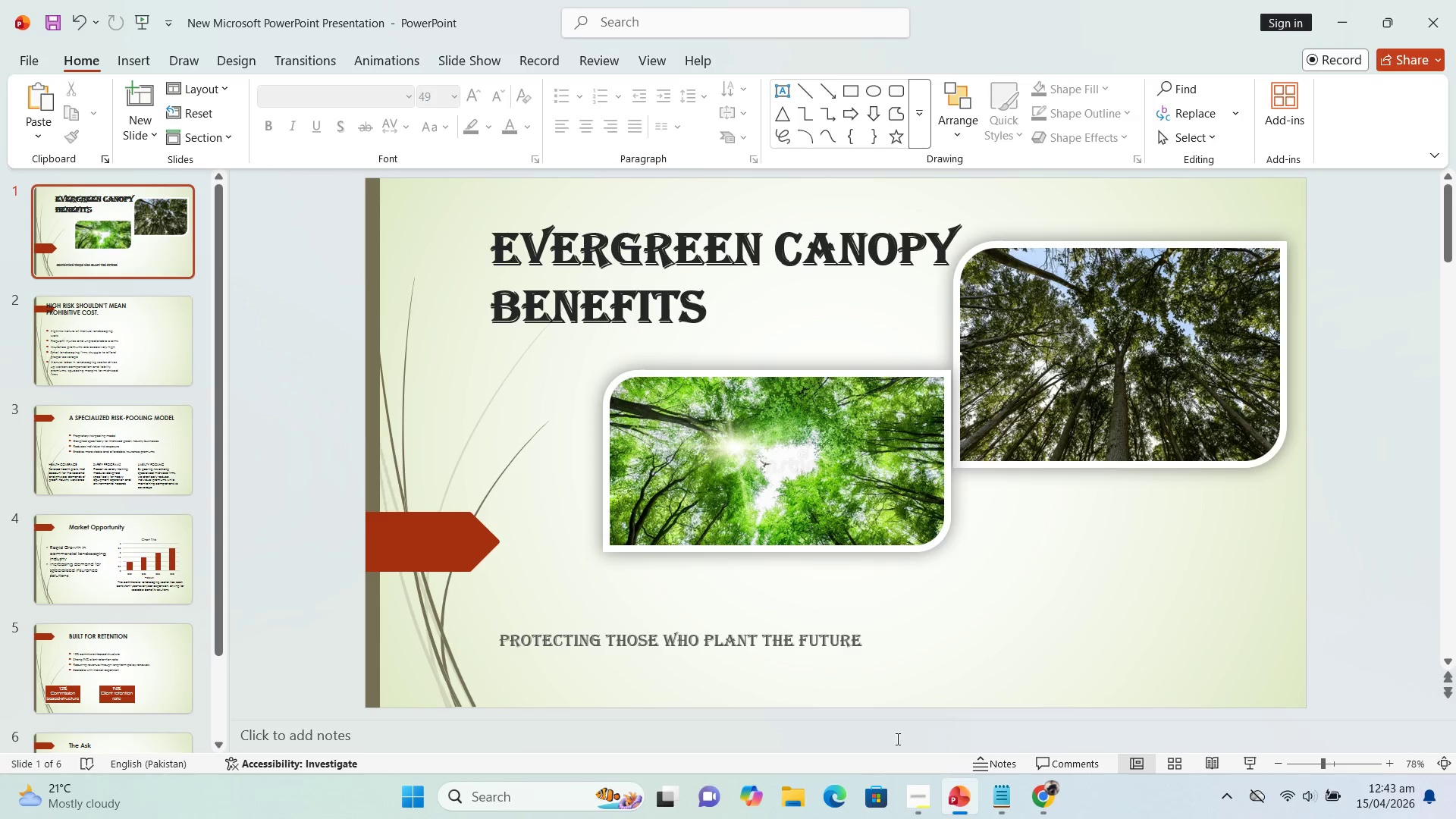 
wait(7.48)
 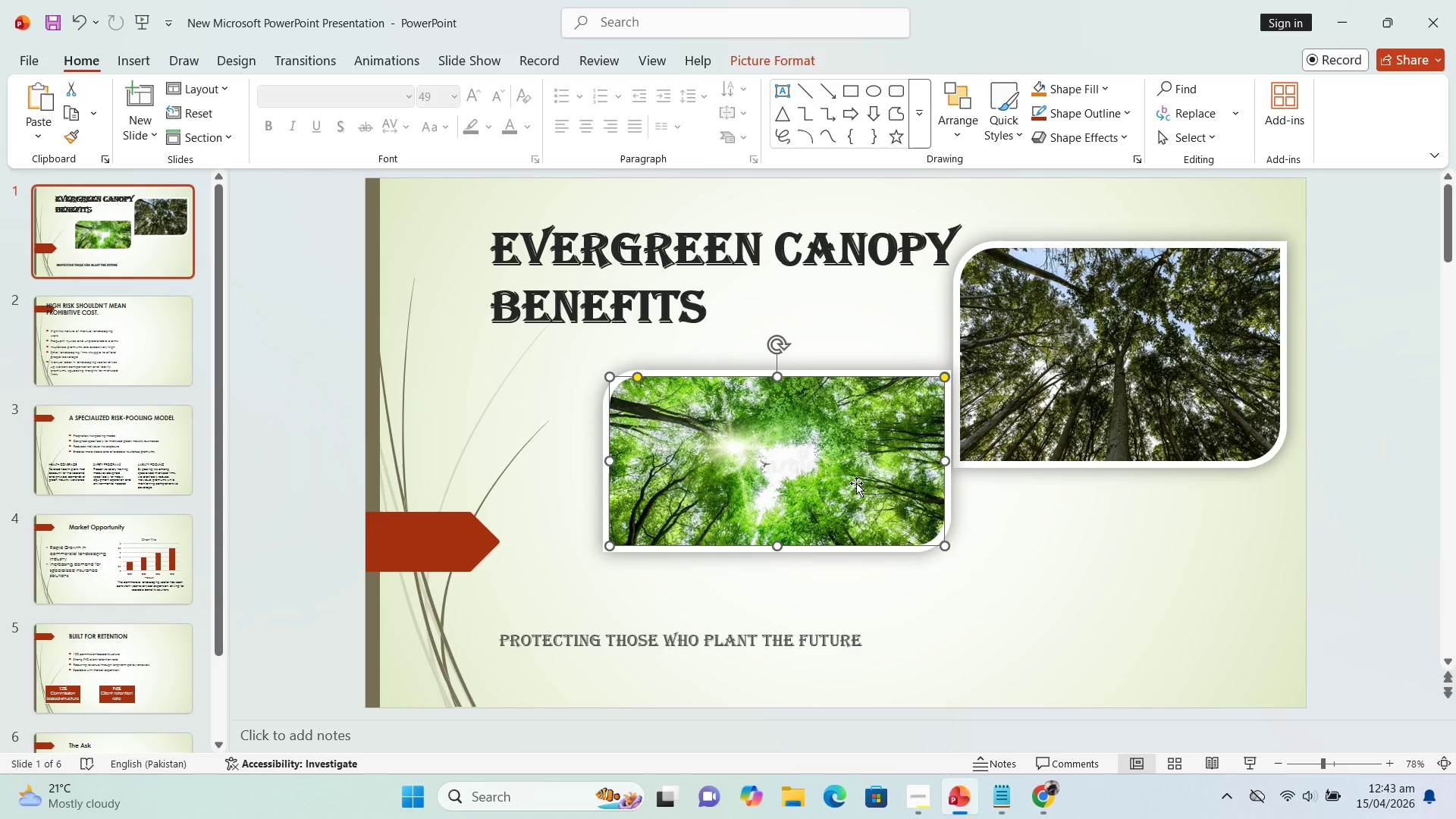 
left_click([1034, 807])
 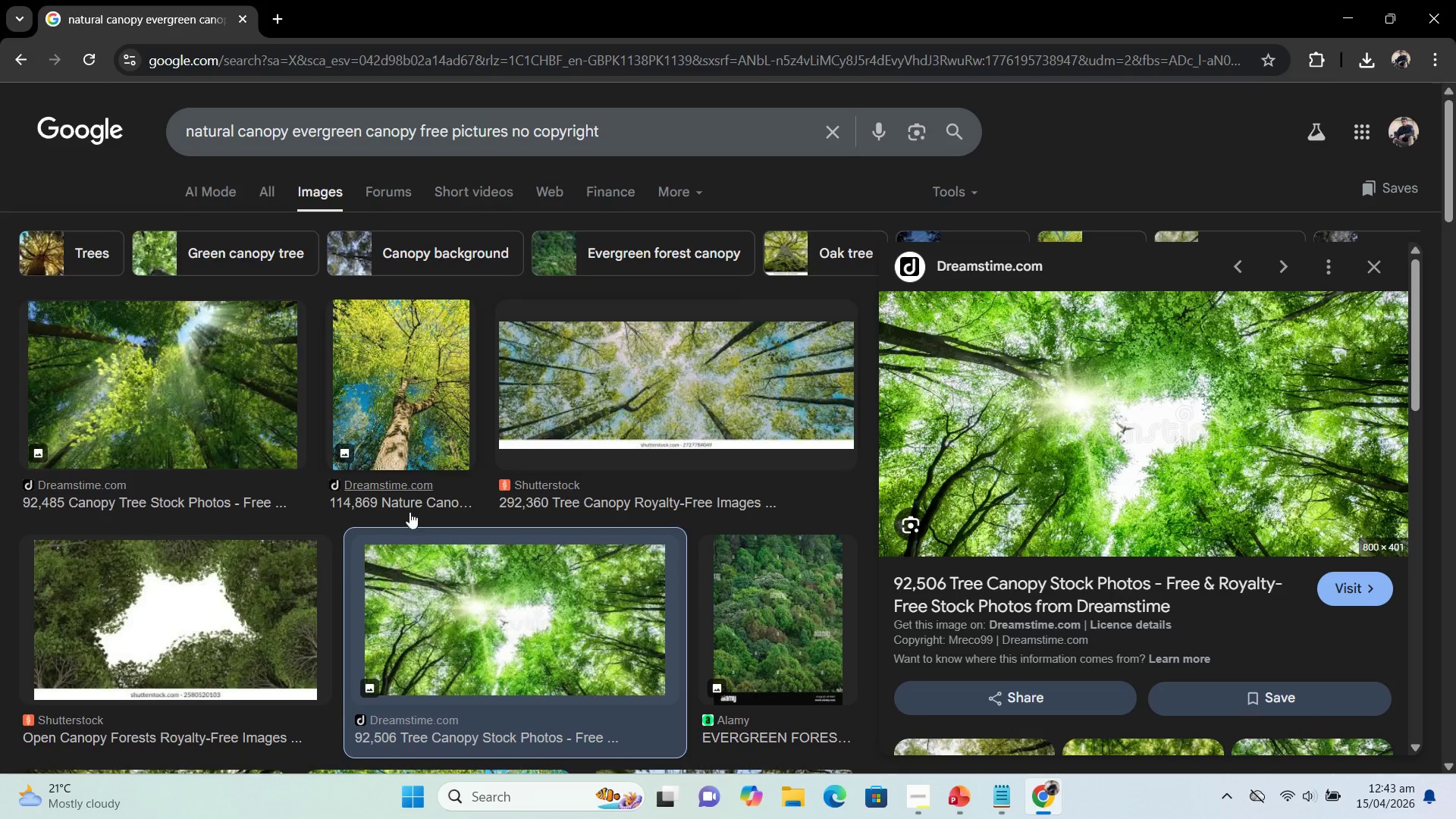 
scroll: coordinate [757, 612], scroll_direction: down, amount: 7.0
 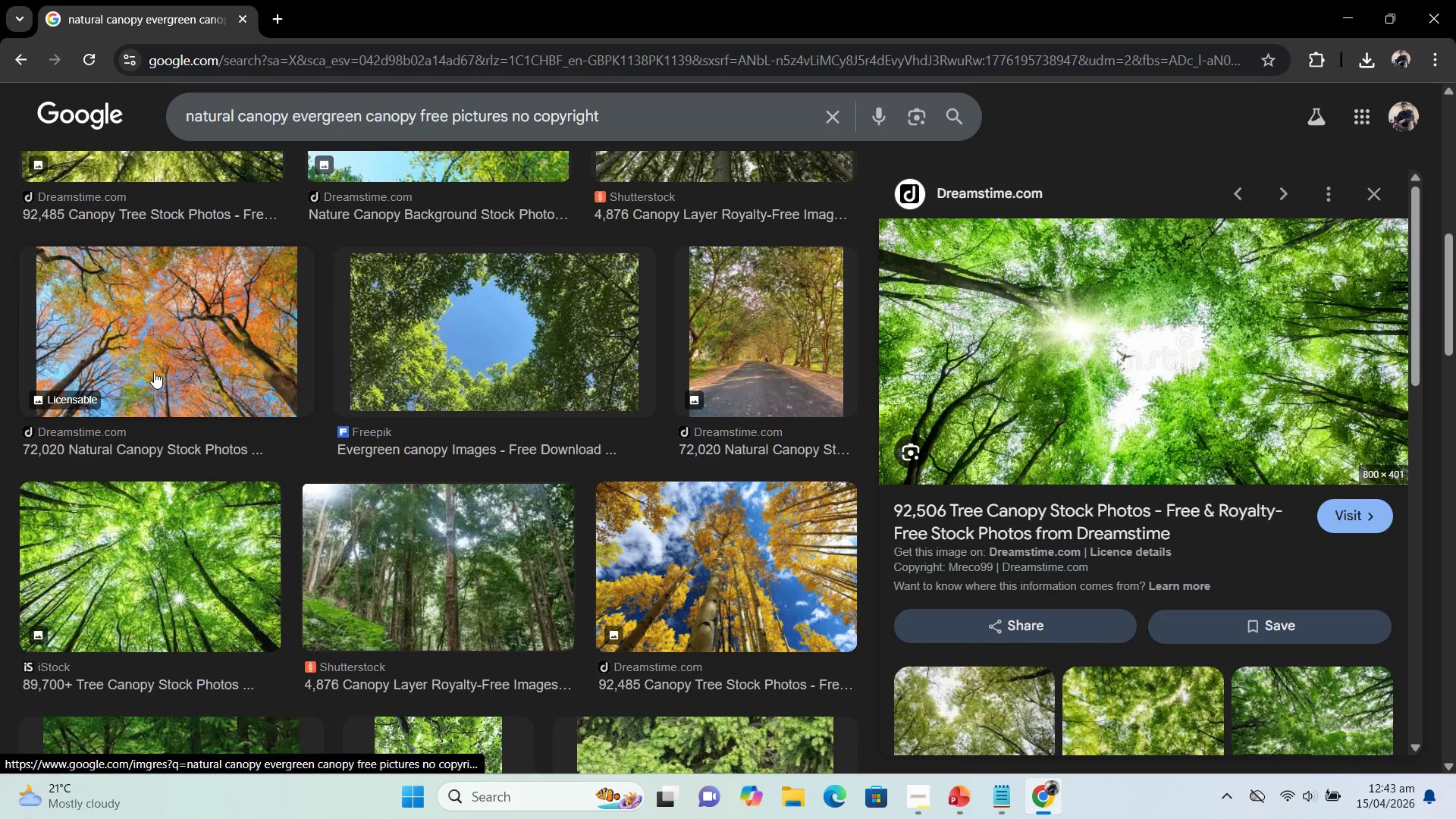 
left_click([165, 353])
 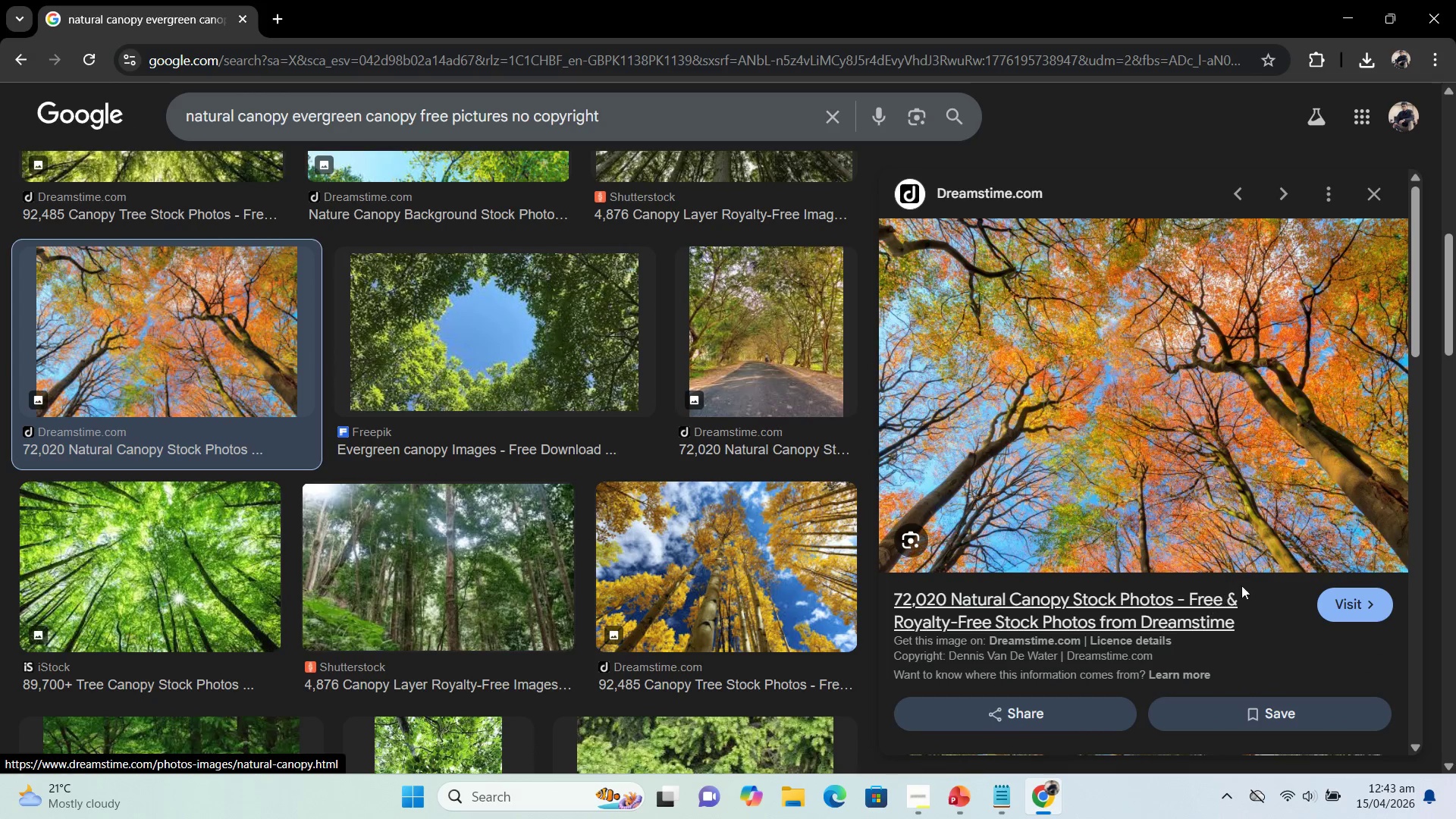 
right_click([1188, 404])
 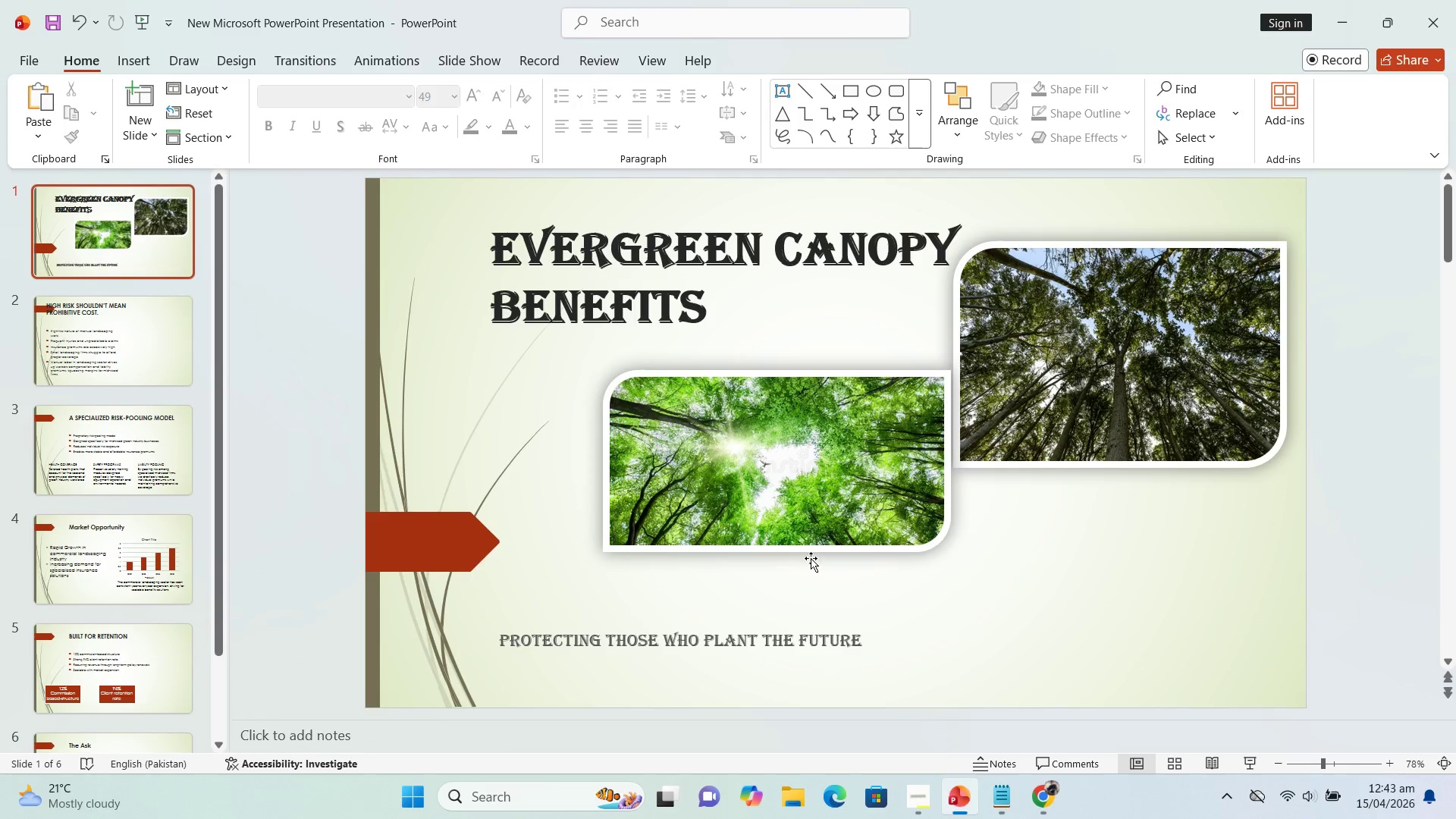 
left_click([1276, 678])
 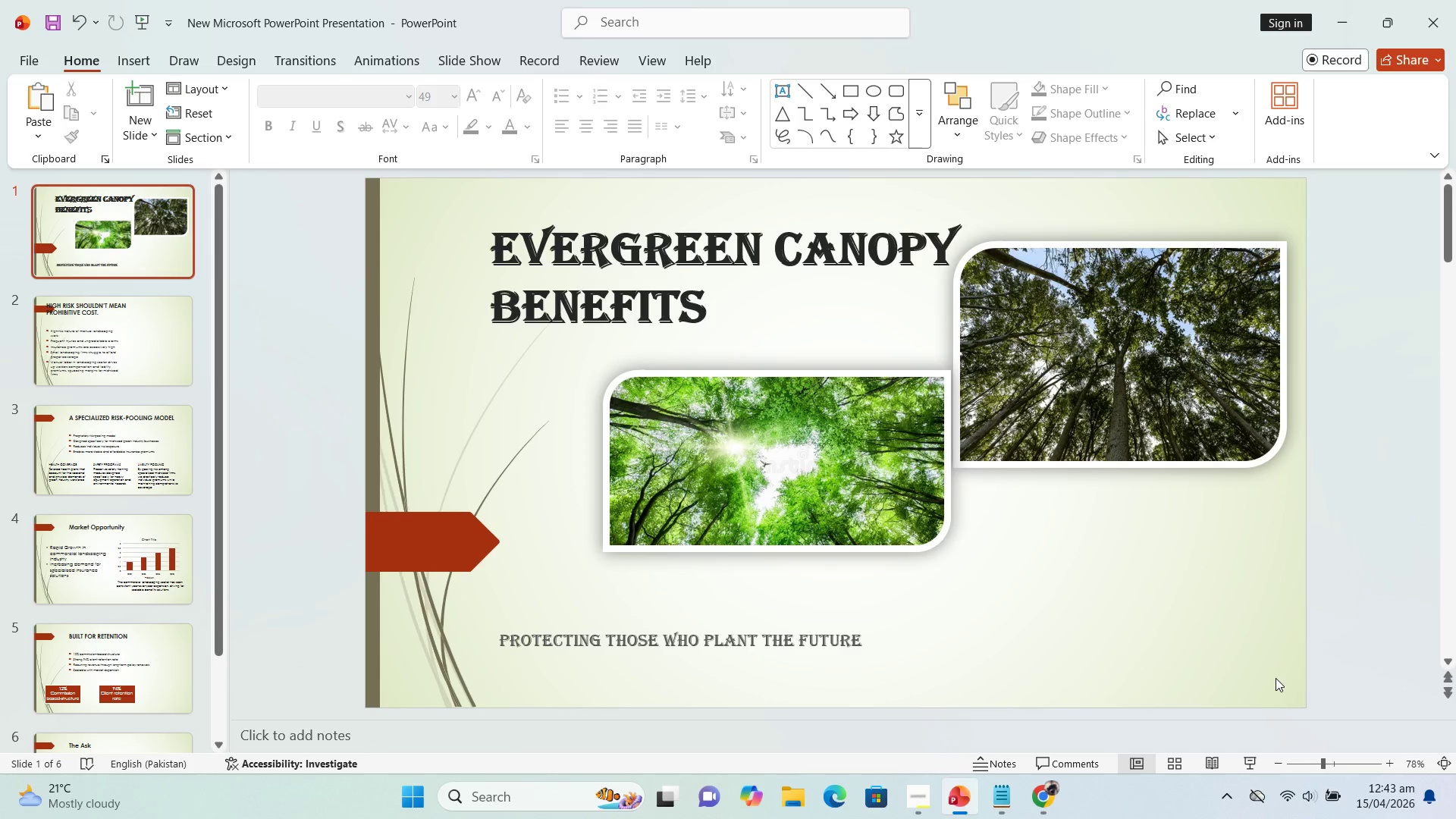 
key(Control+V)
 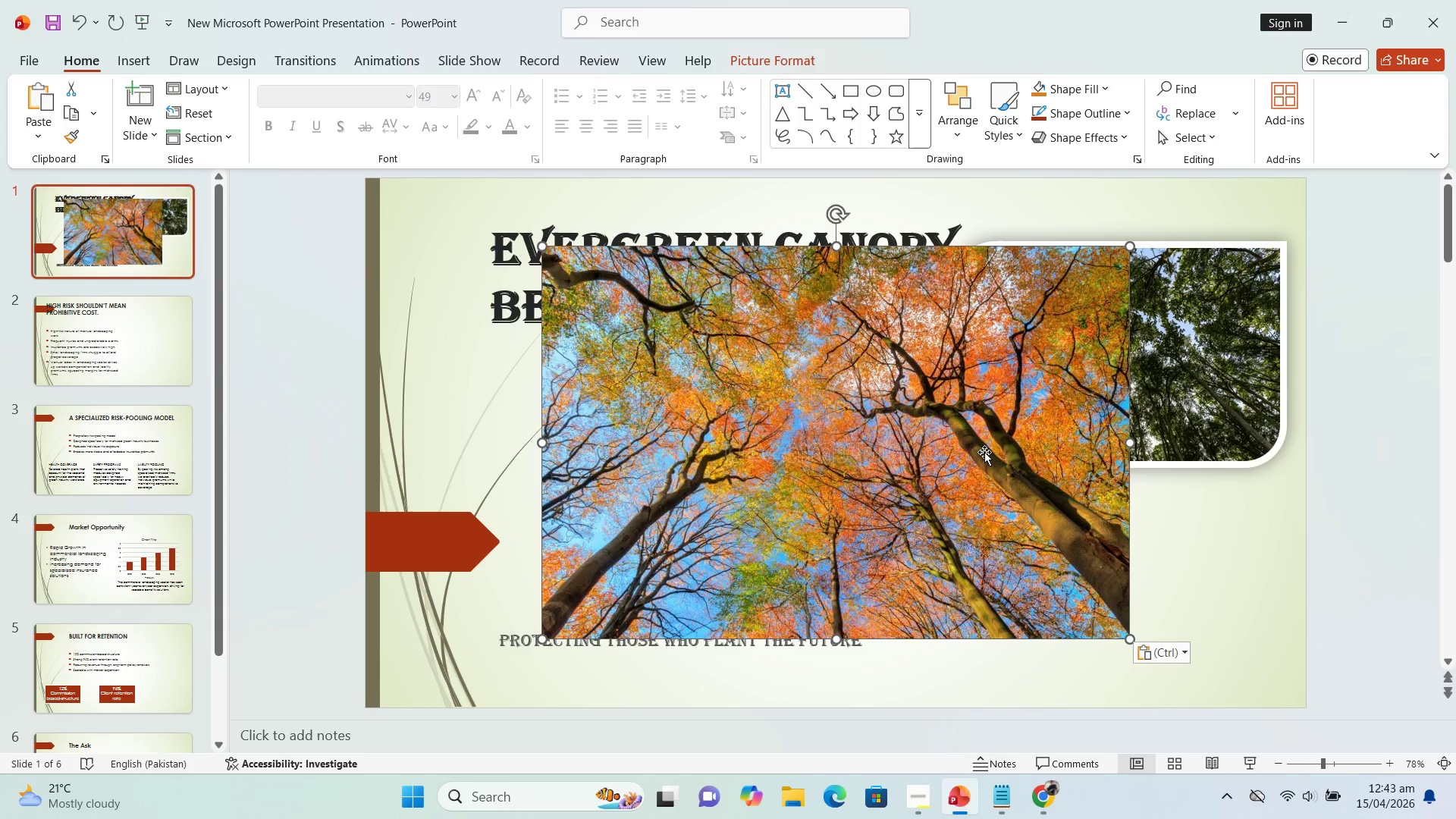 
double_click([983, 453])
 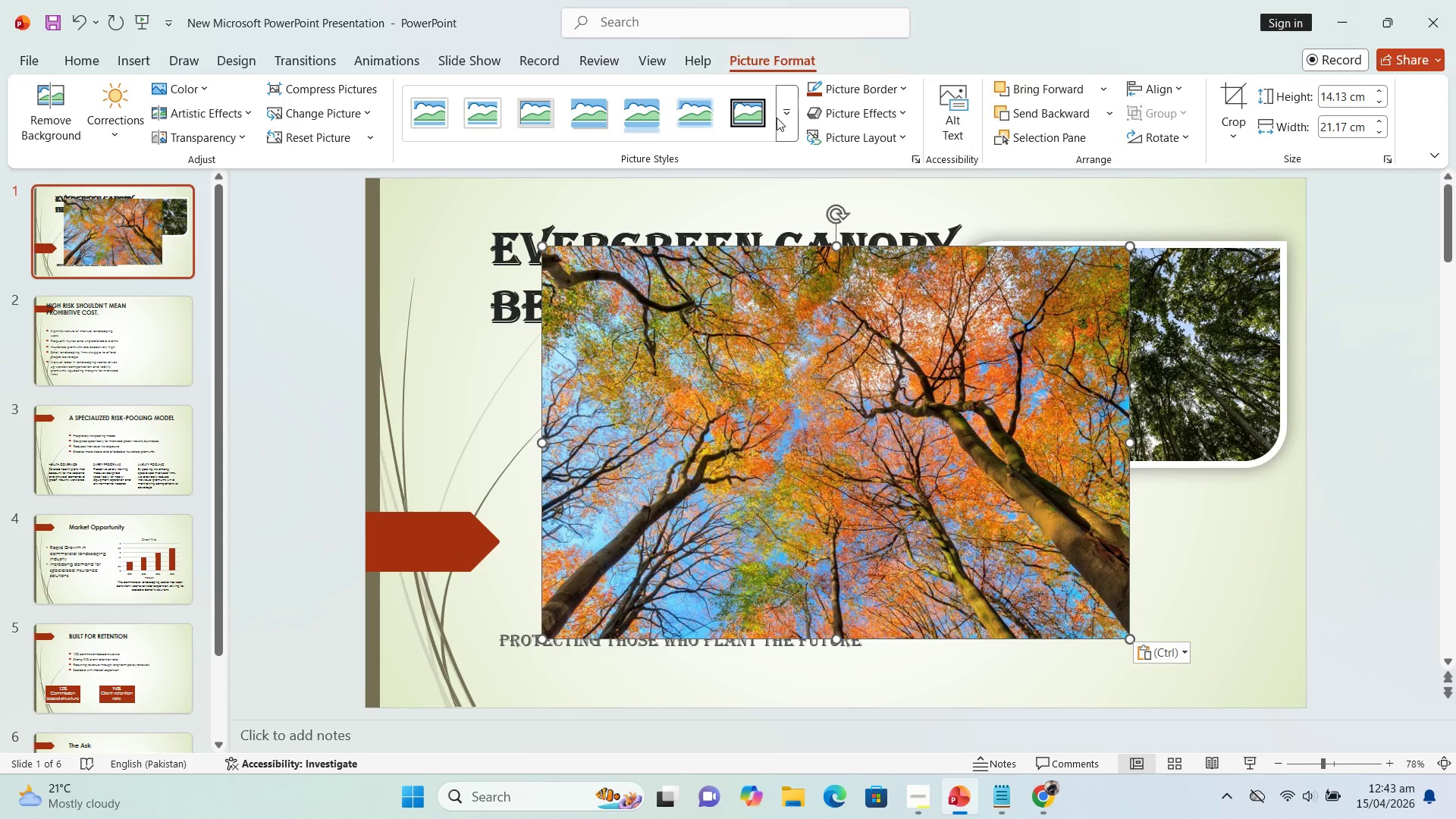 
left_click([780, 115])
 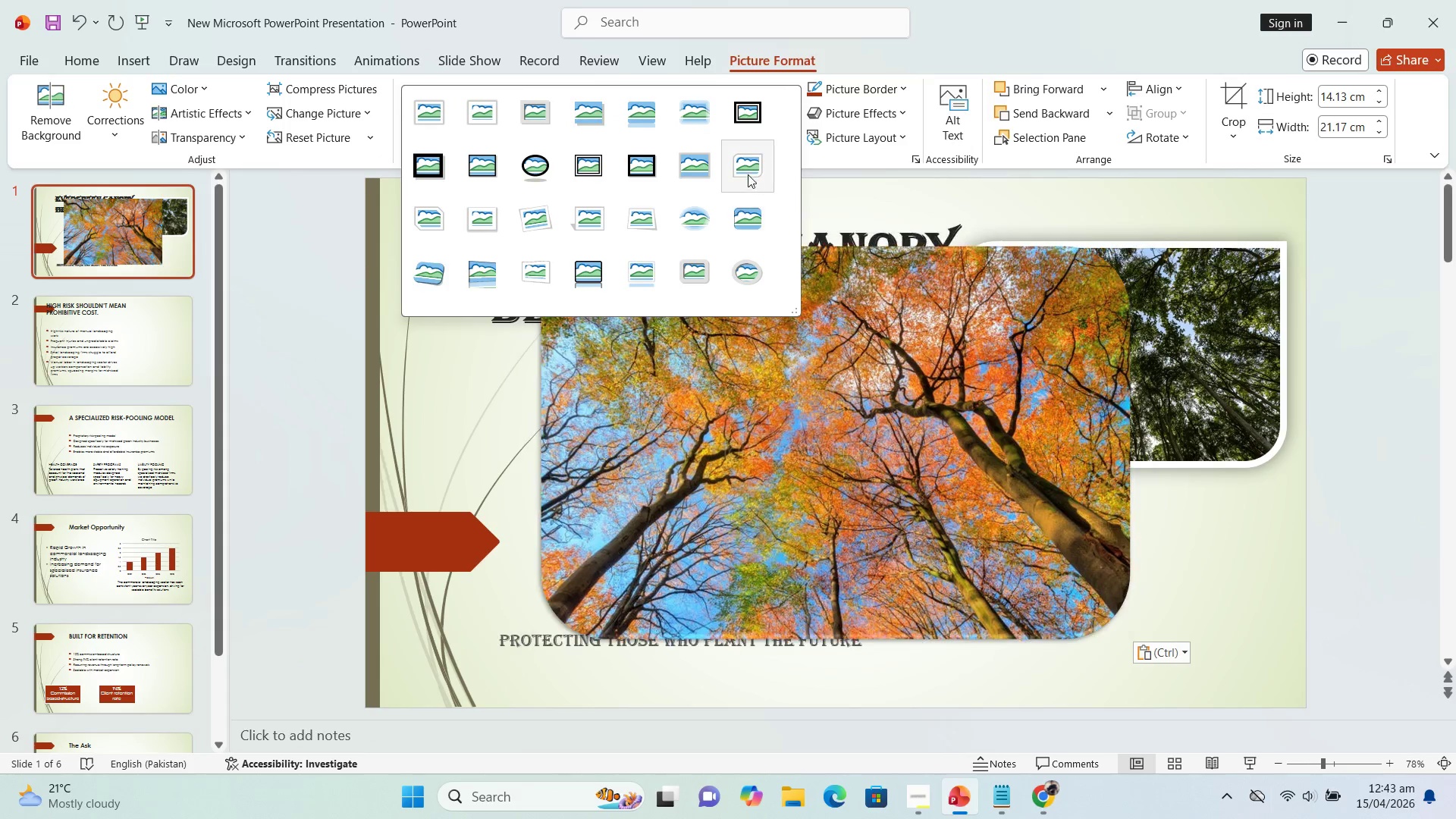 
left_click([749, 172])
 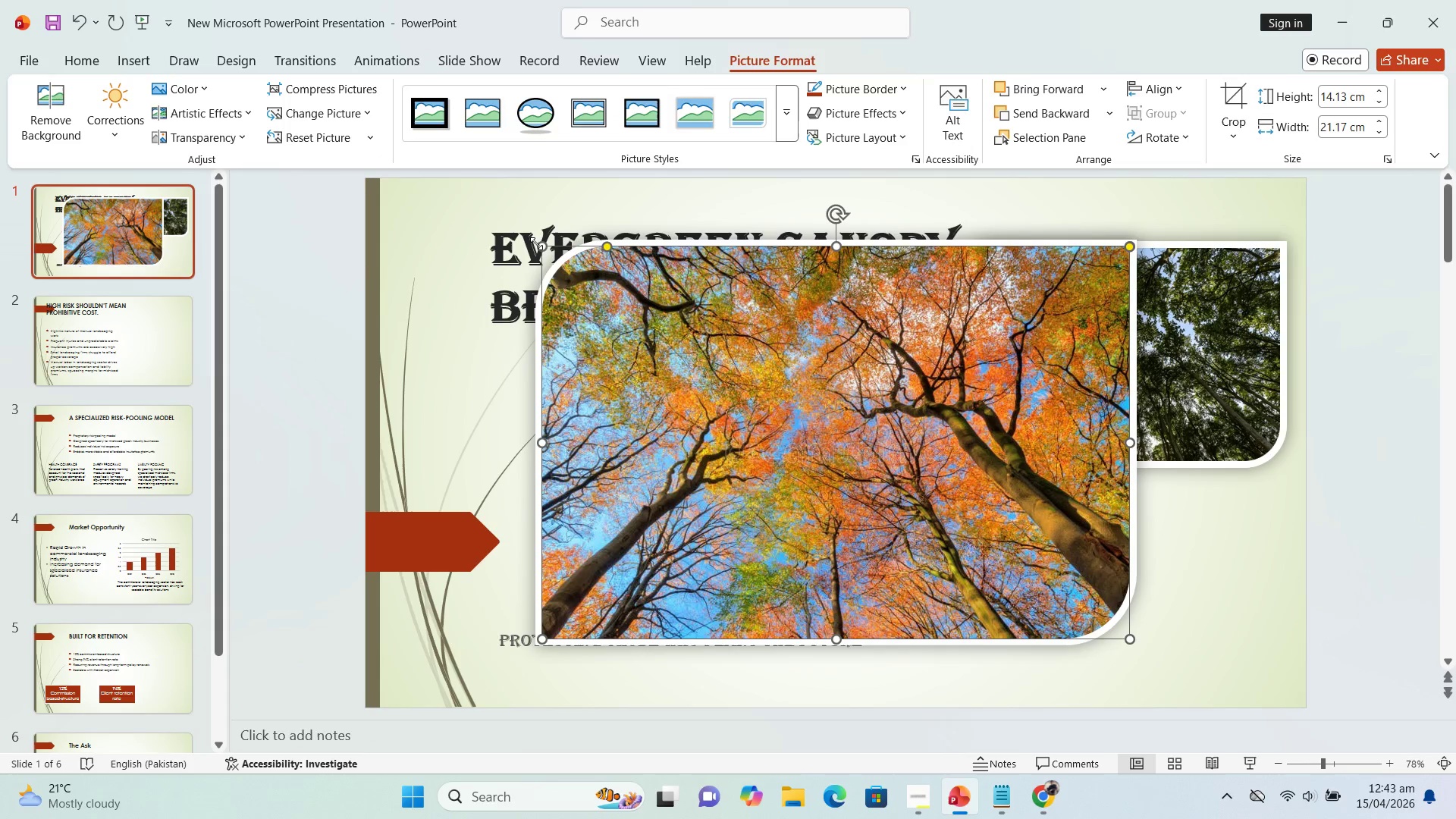 
left_click_drag(start_coordinate=[541, 243], to_coordinate=[848, 422])
 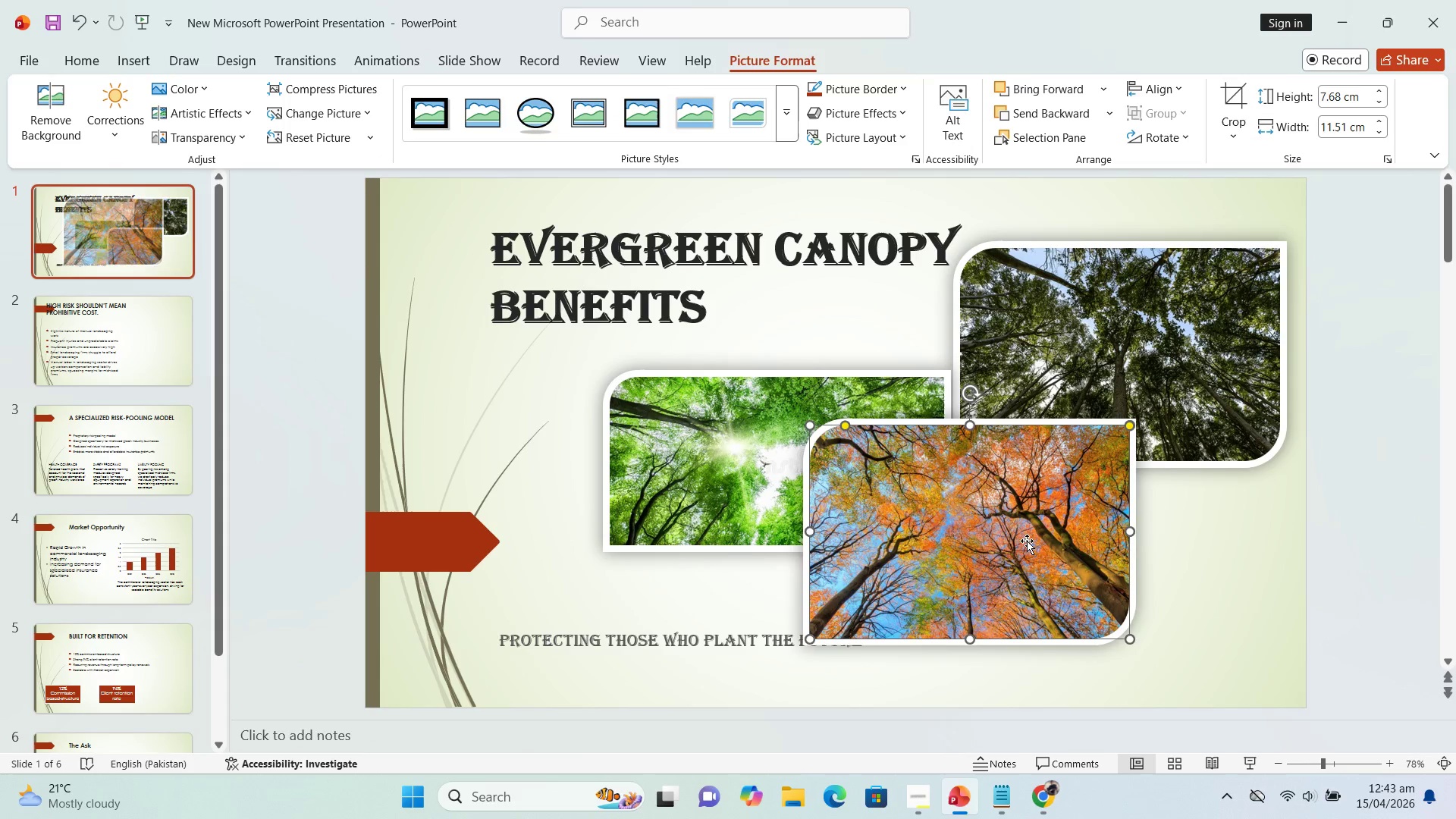 
left_click_drag(start_coordinate=[1028, 541], to_coordinate=[1174, 595])
 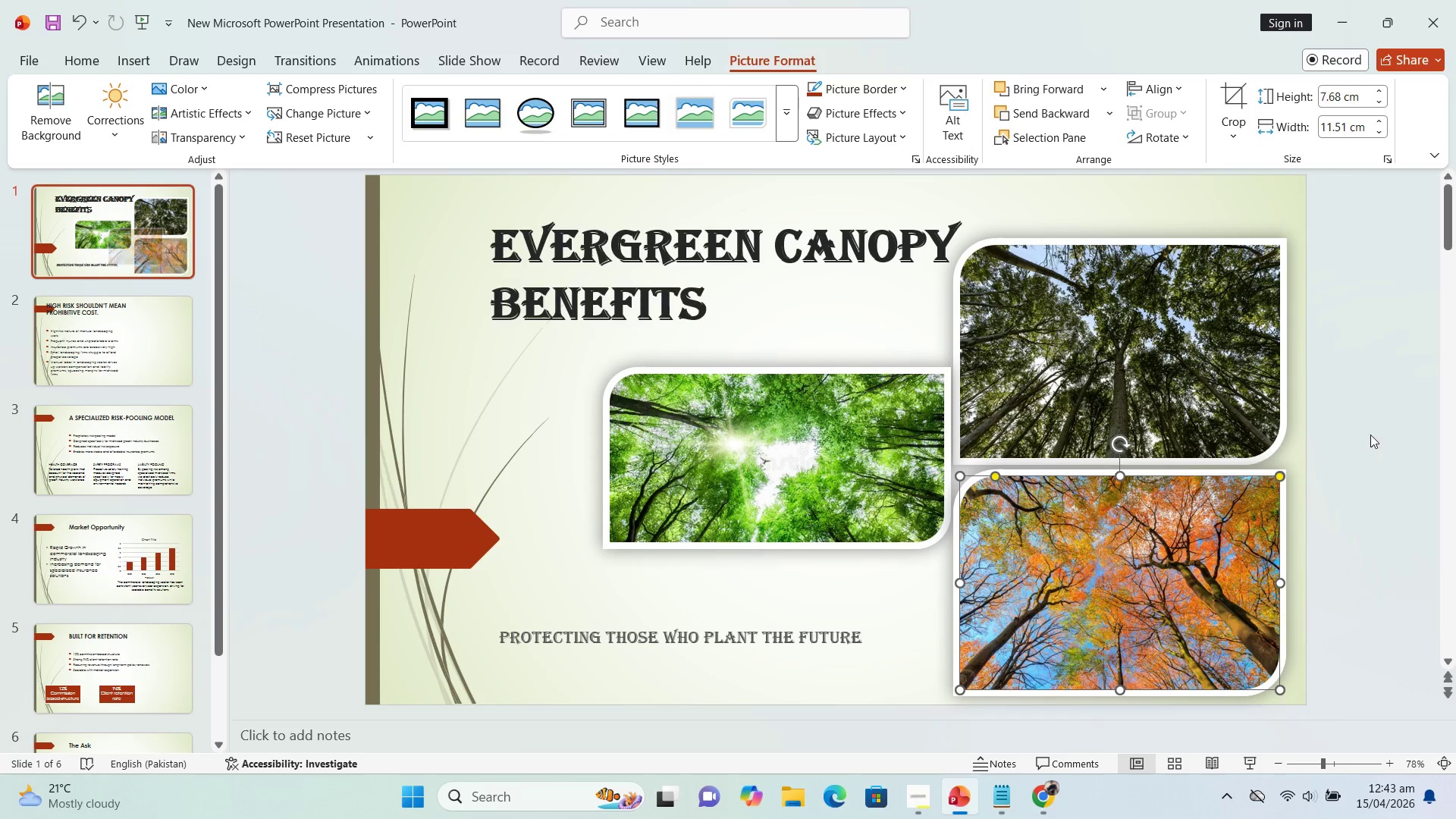 
left_click([1371, 434])
 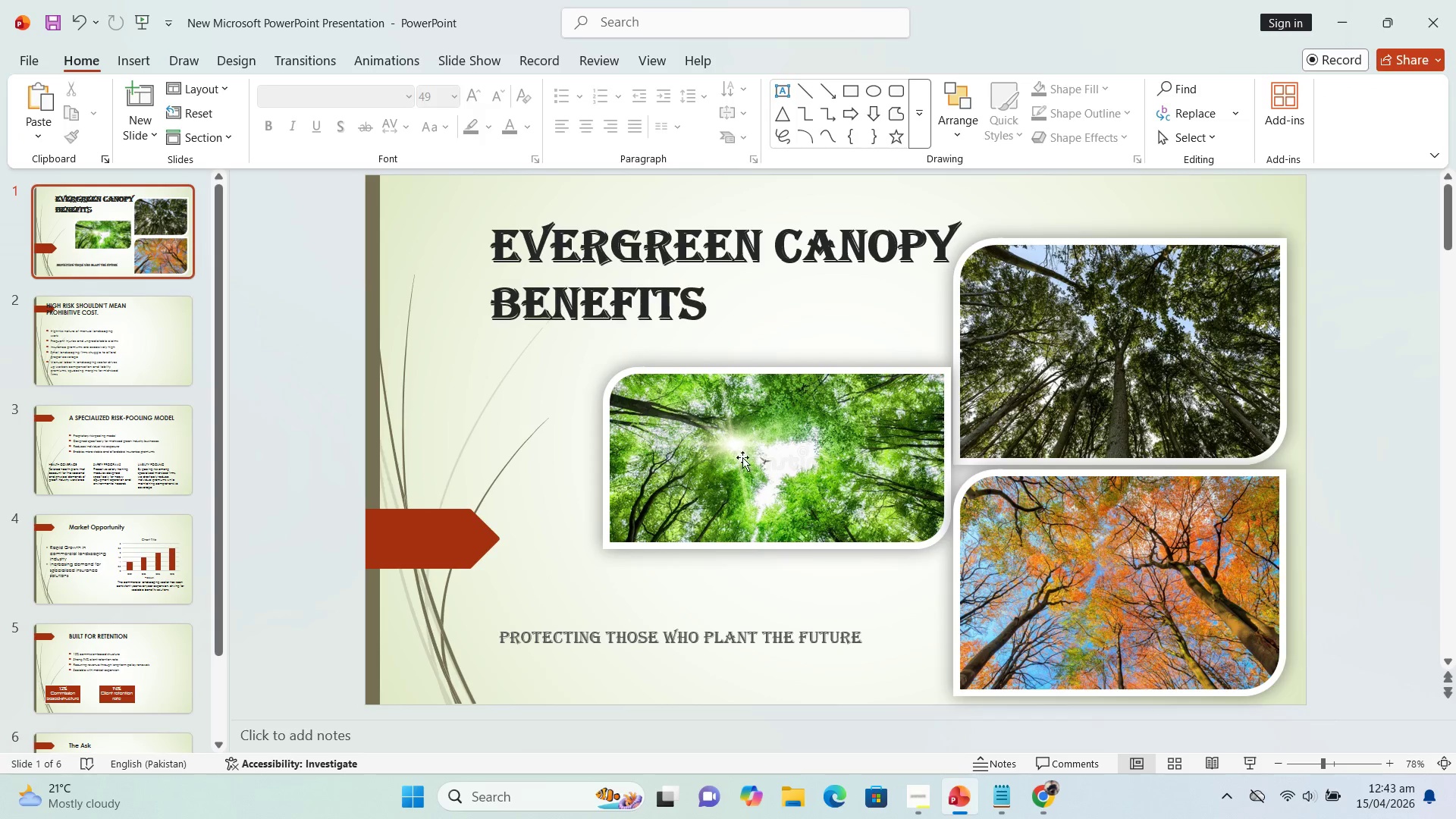 
scroll: coordinate [0, 335], scroll_direction: none, amount: 0.0
 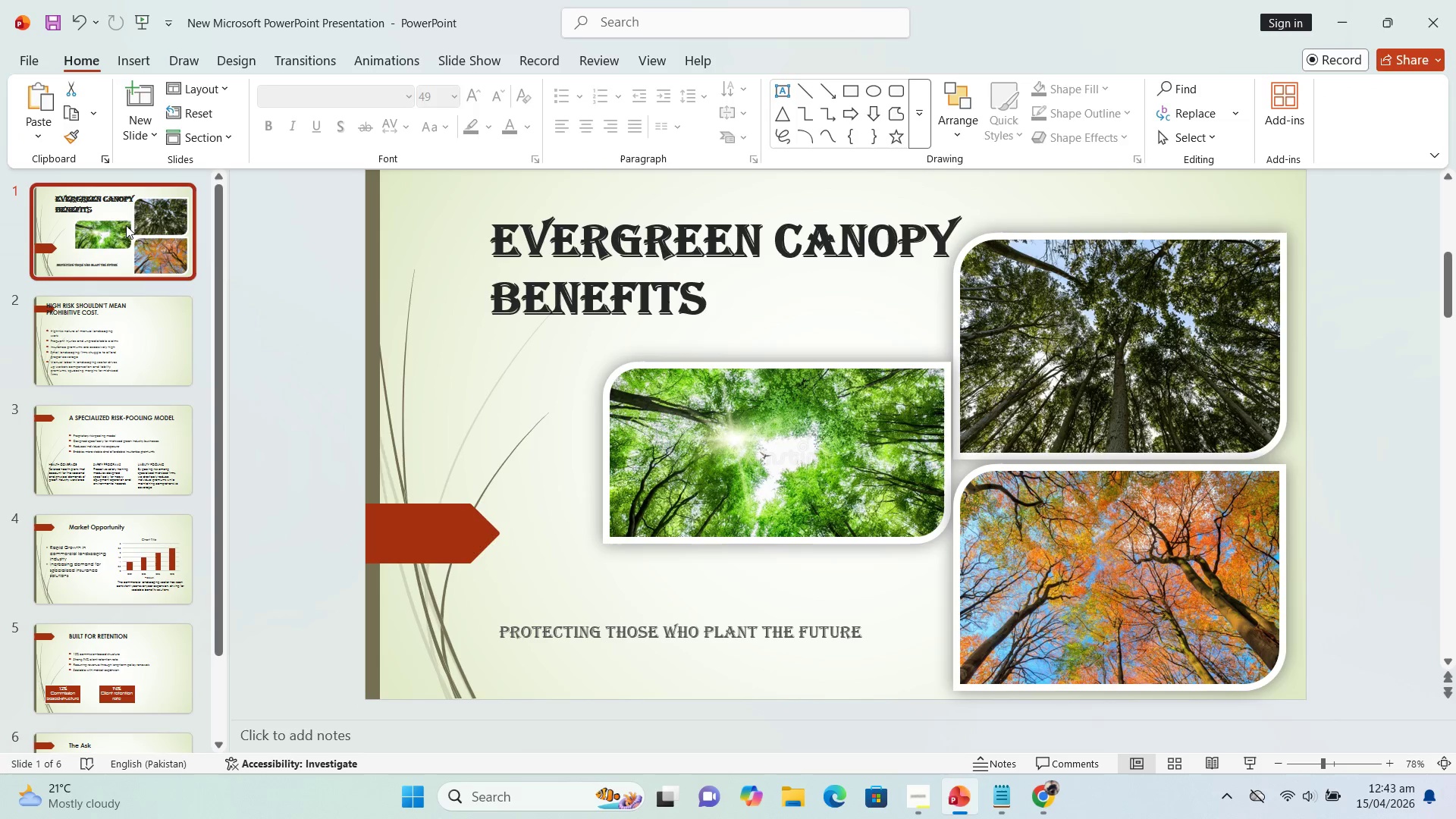 
left_click([125, 226])
 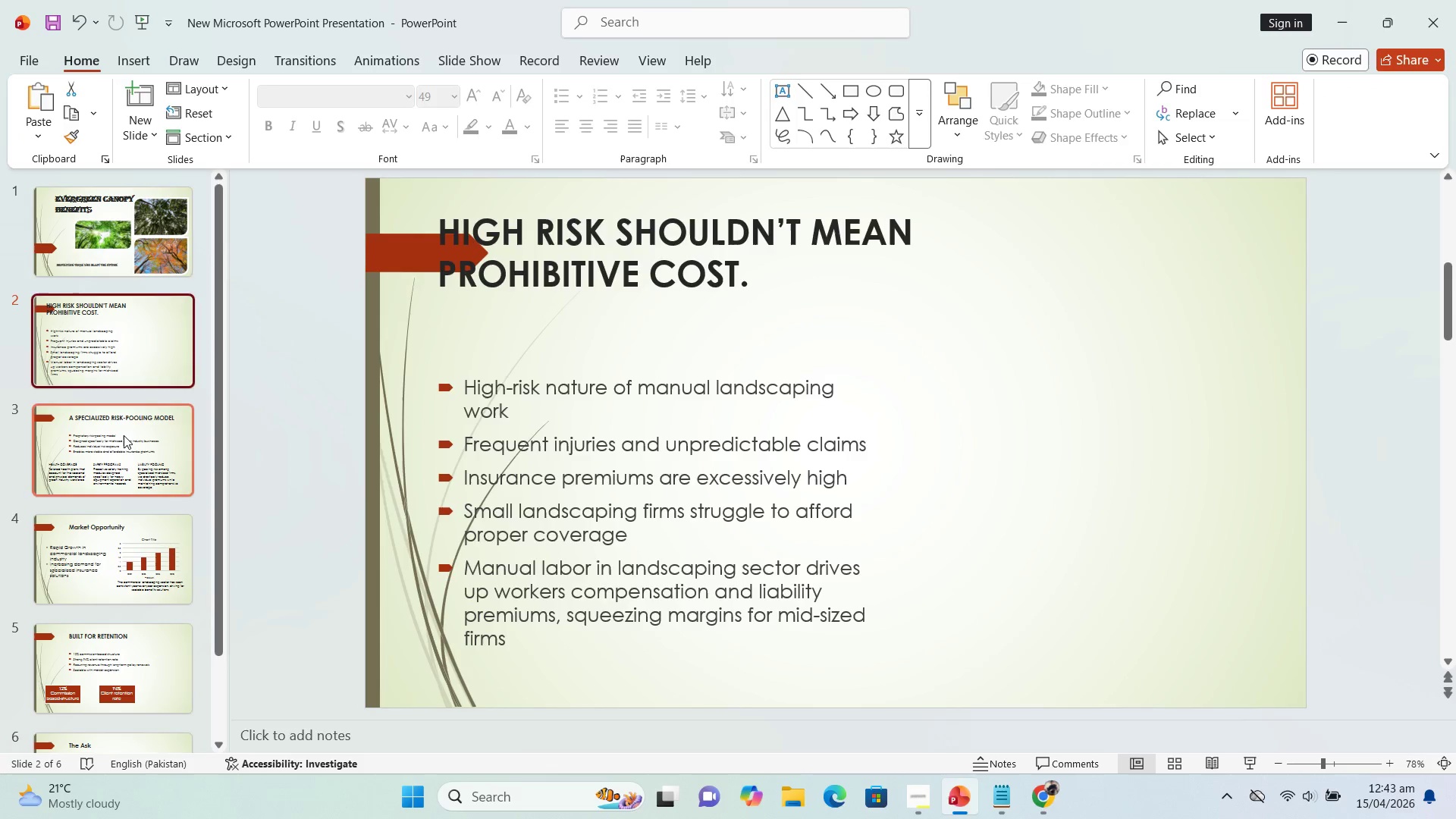 
left_click([133, 241])
 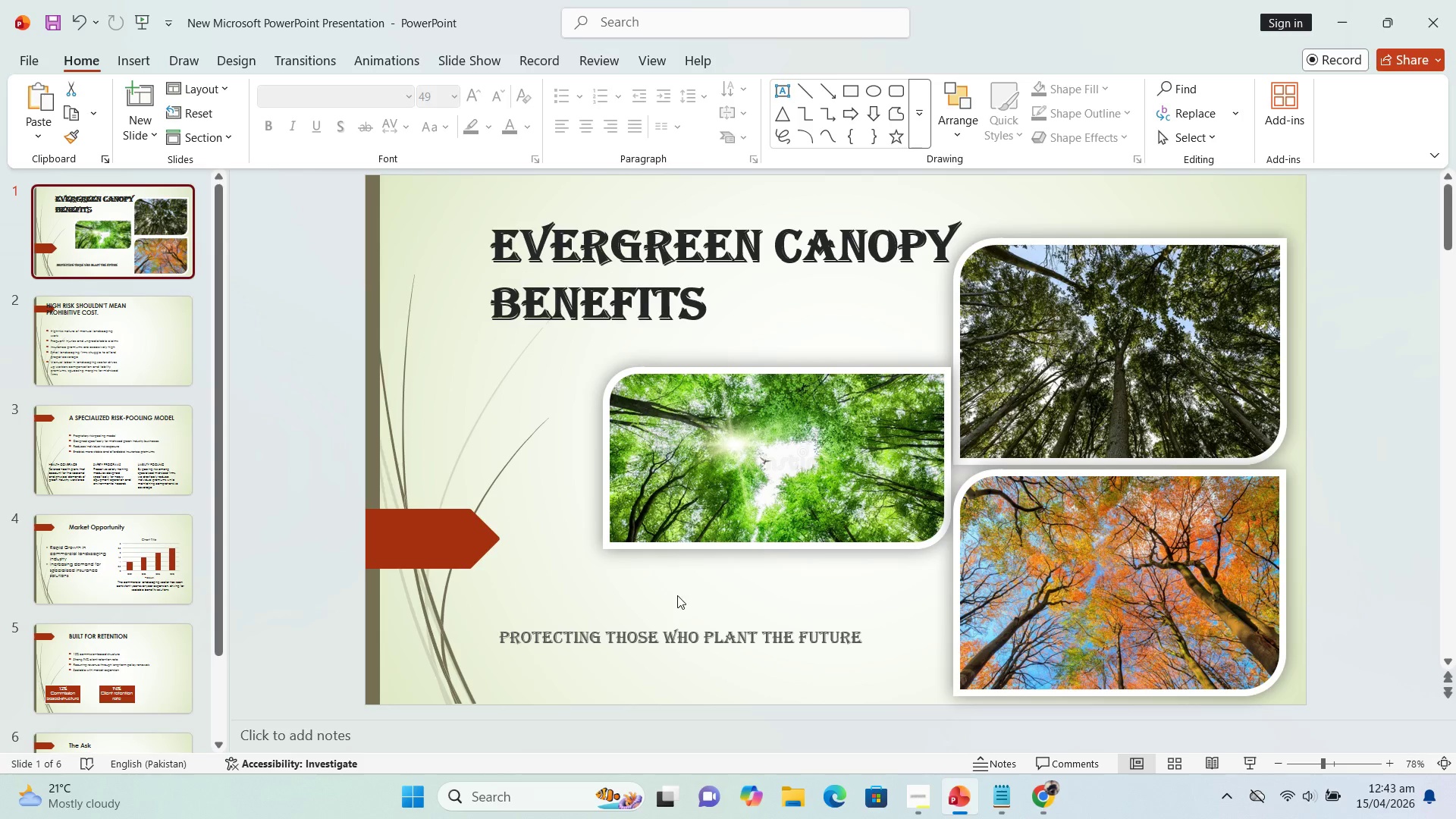 
left_click_drag(start_coordinate=[680, 639], to_coordinate=[673, 639])
 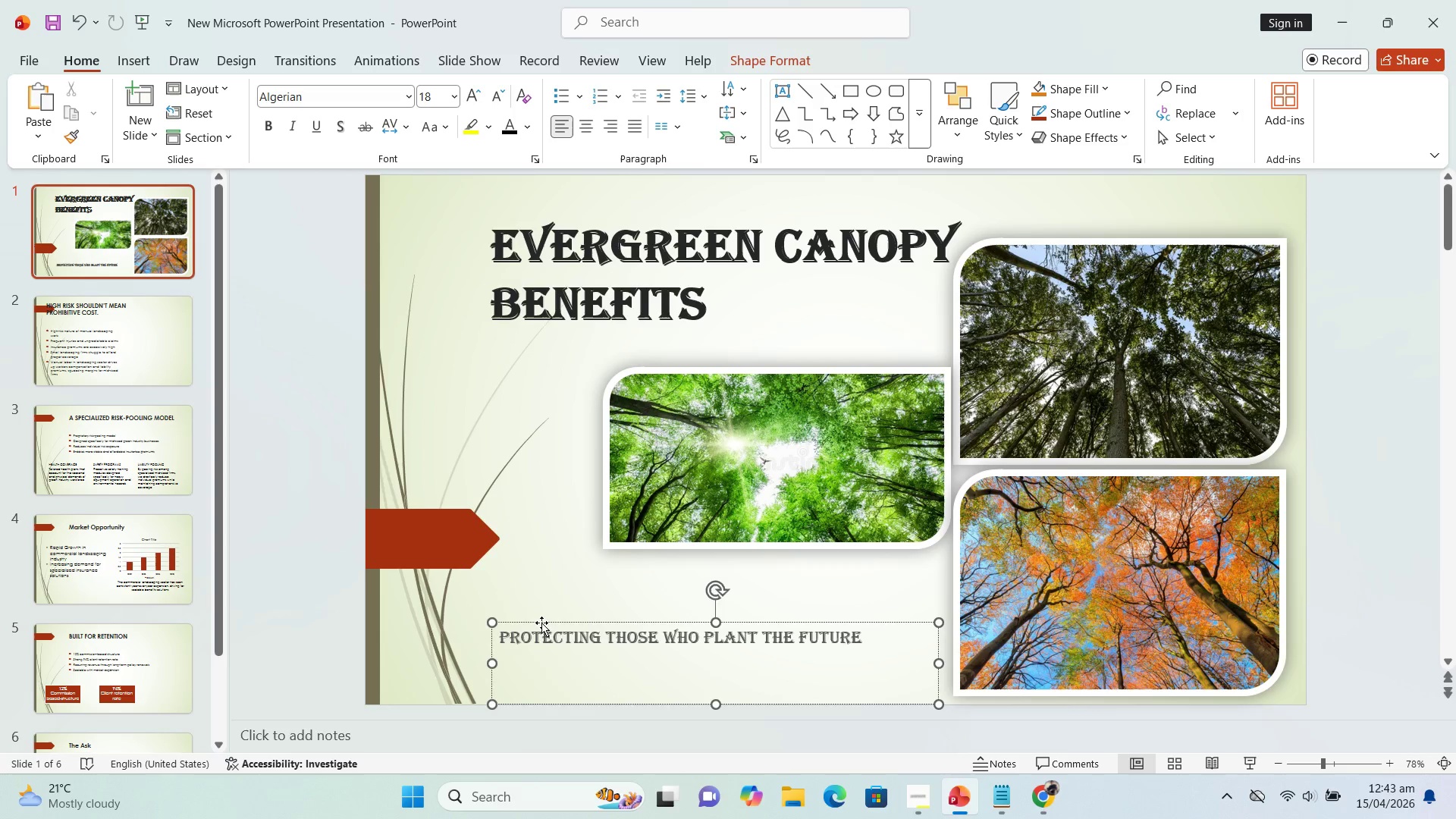 
left_click_drag(start_coordinate=[541, 623], to_coordinate=[516, 357])
 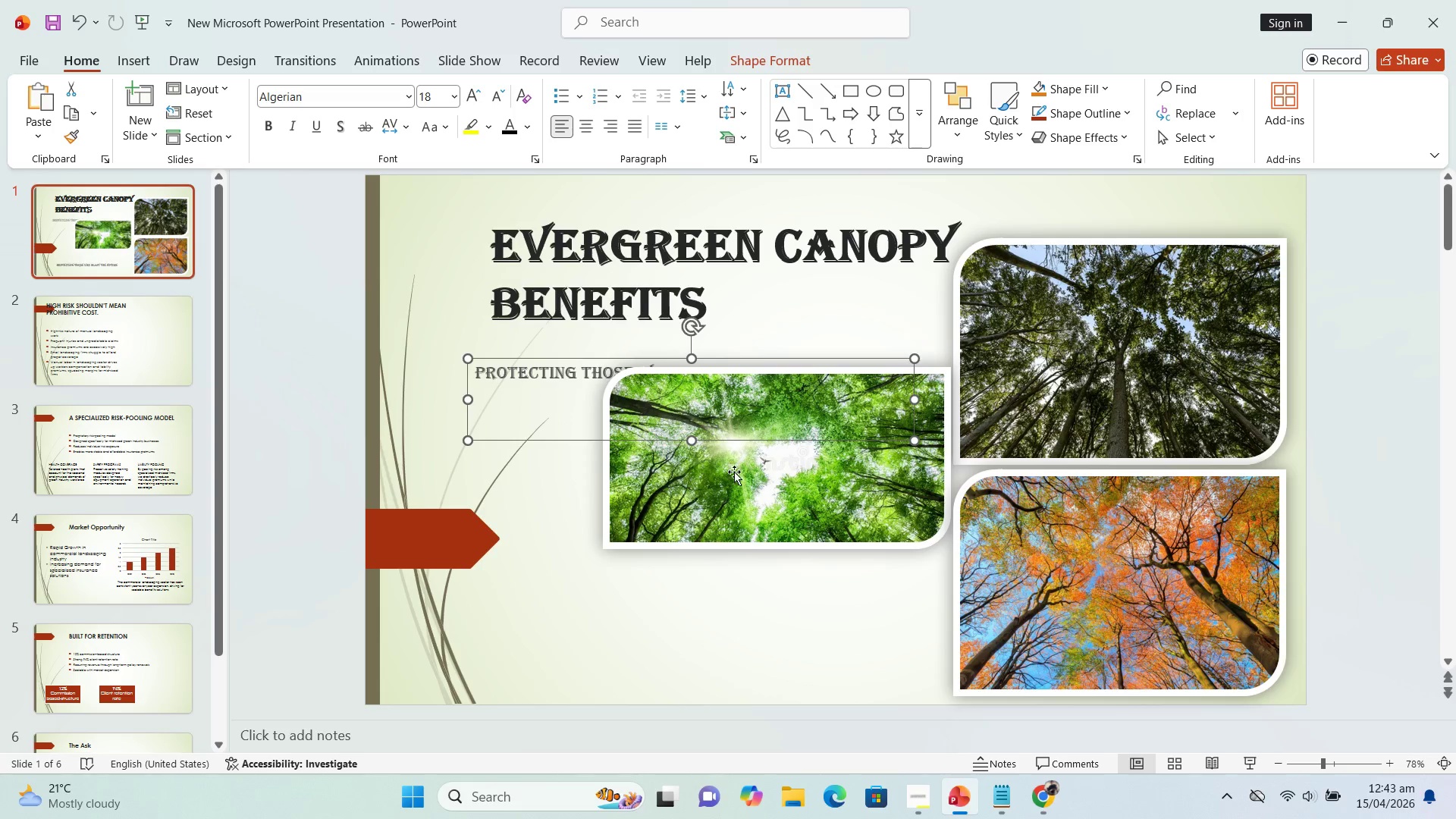 
left_click([734, 472])
 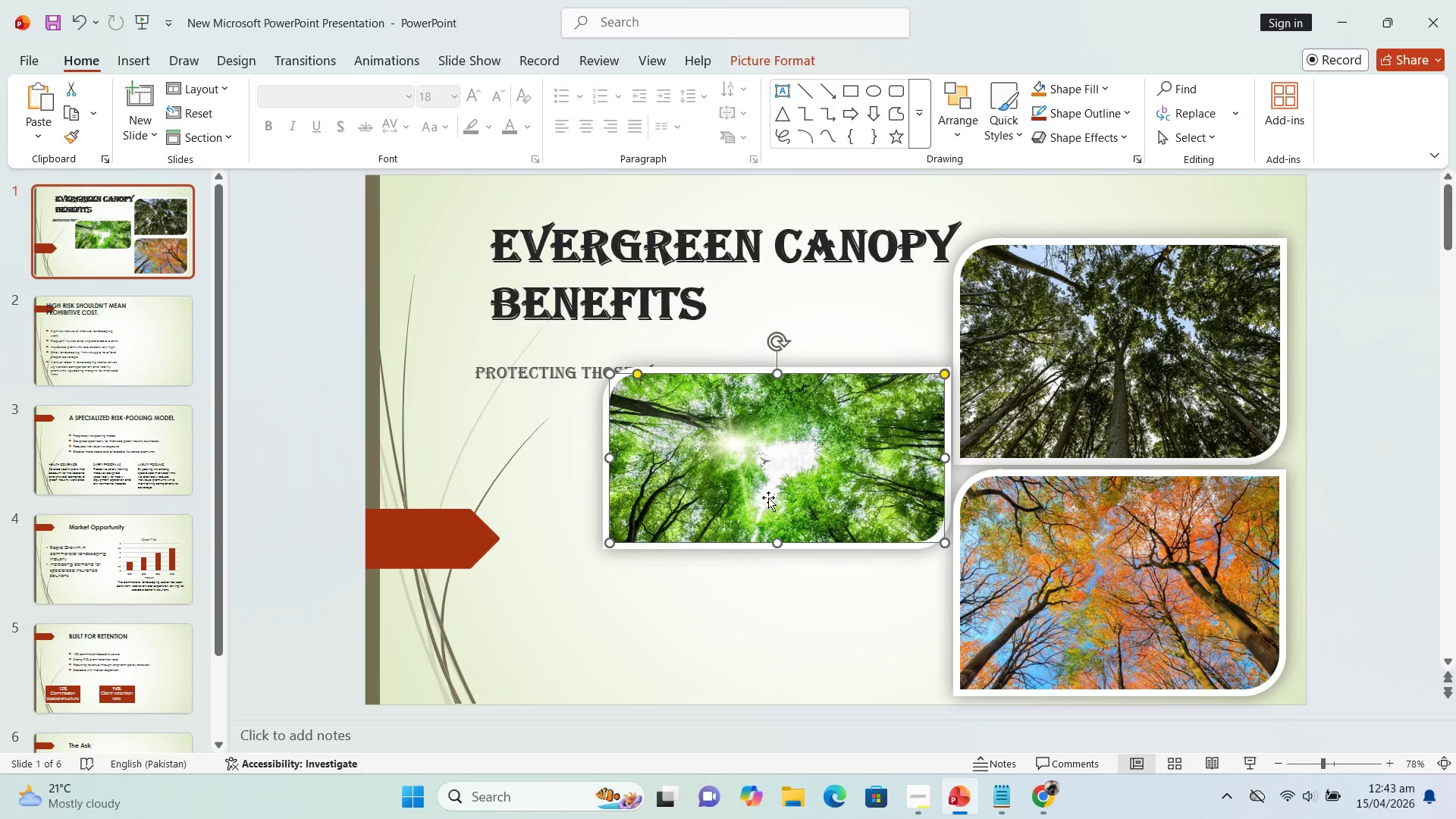 
left_click_drag(start_coordinate=[769, 498], to_coordinate=[765, 601])
 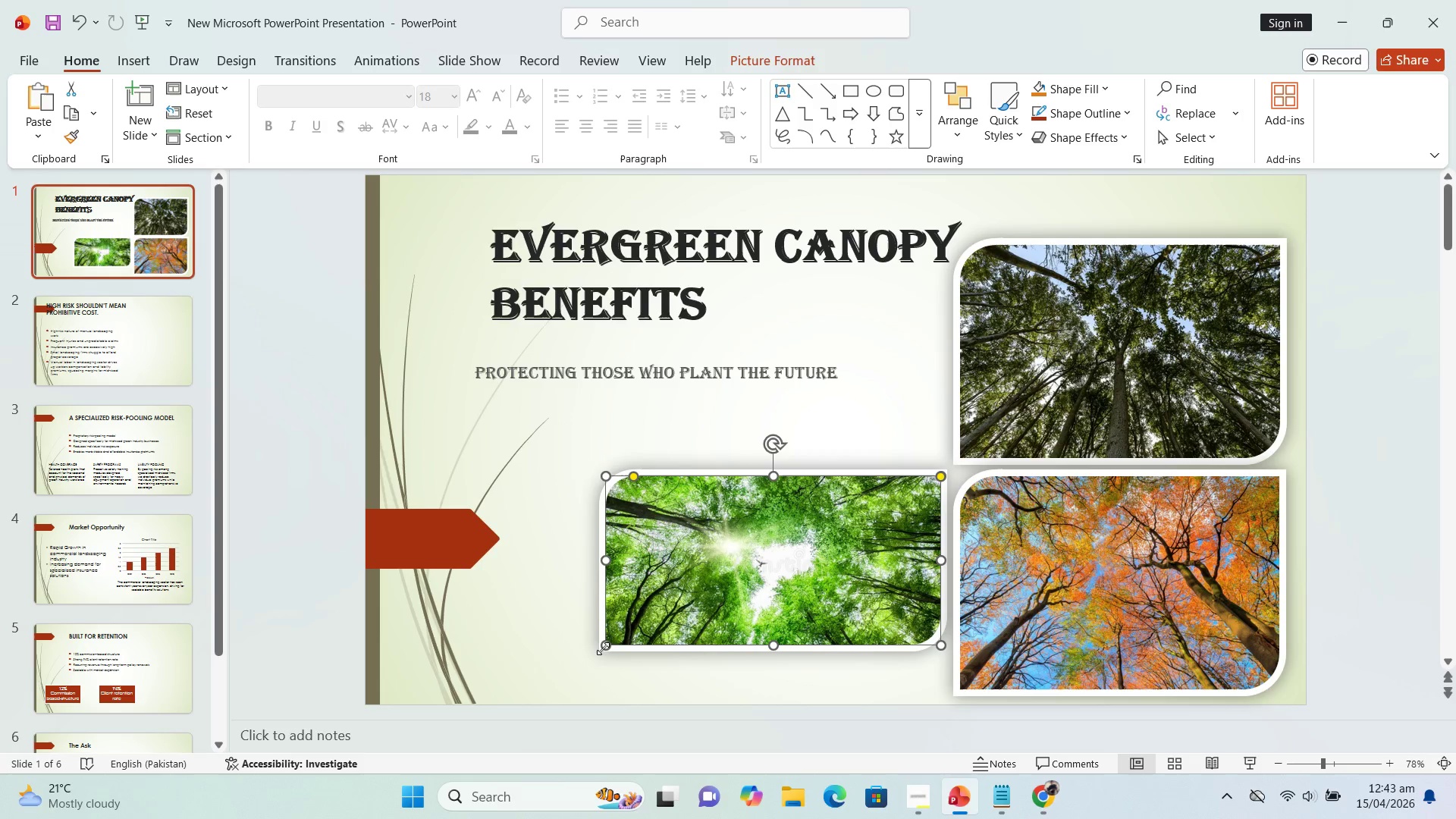 
left_click_drag(start_coordinate=[606, 648], to_coordinate=[572, 691])
 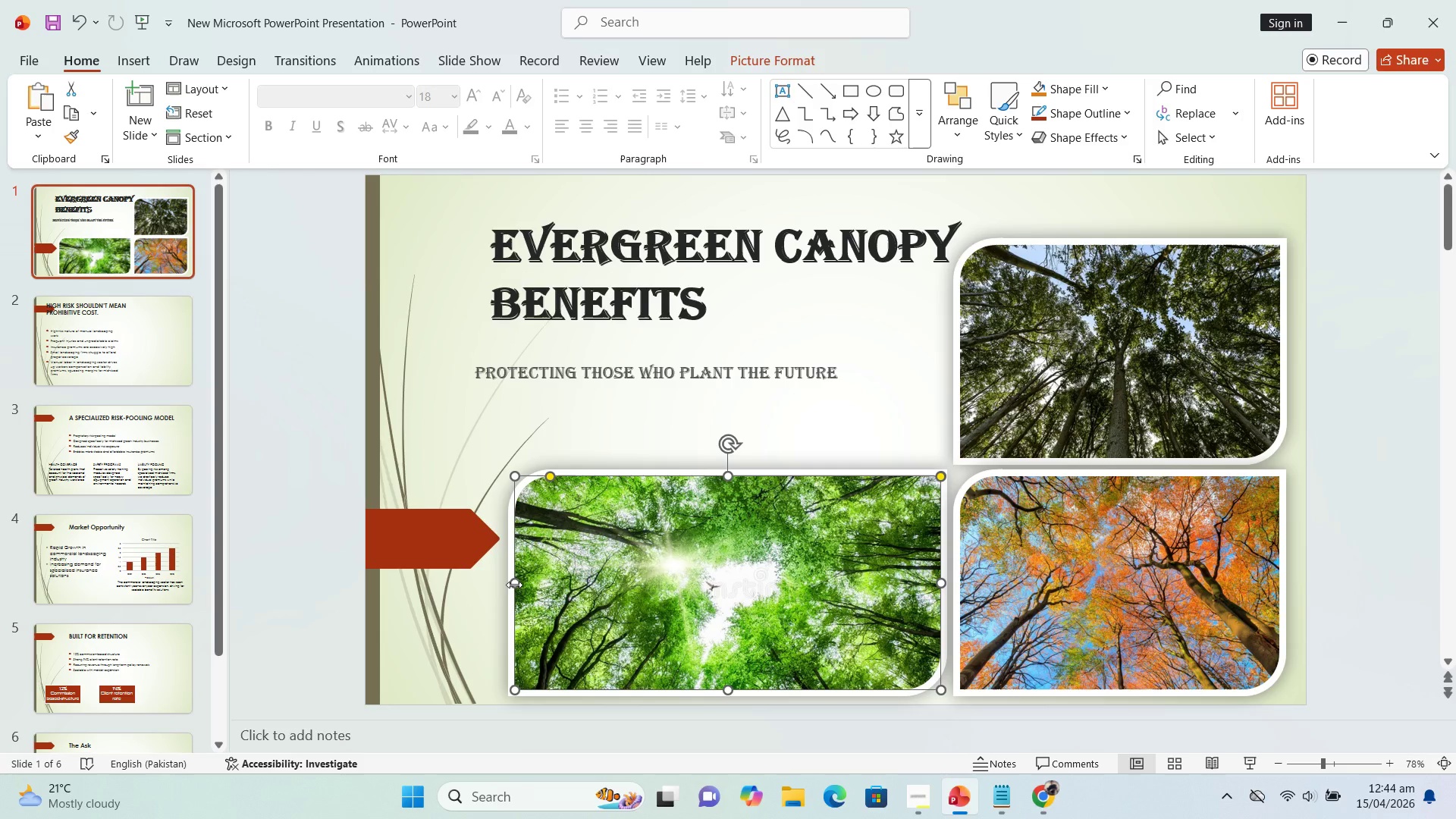 
left_click_drag(start_coordinate=[514, 585], to_coordinate=[573, 587])
 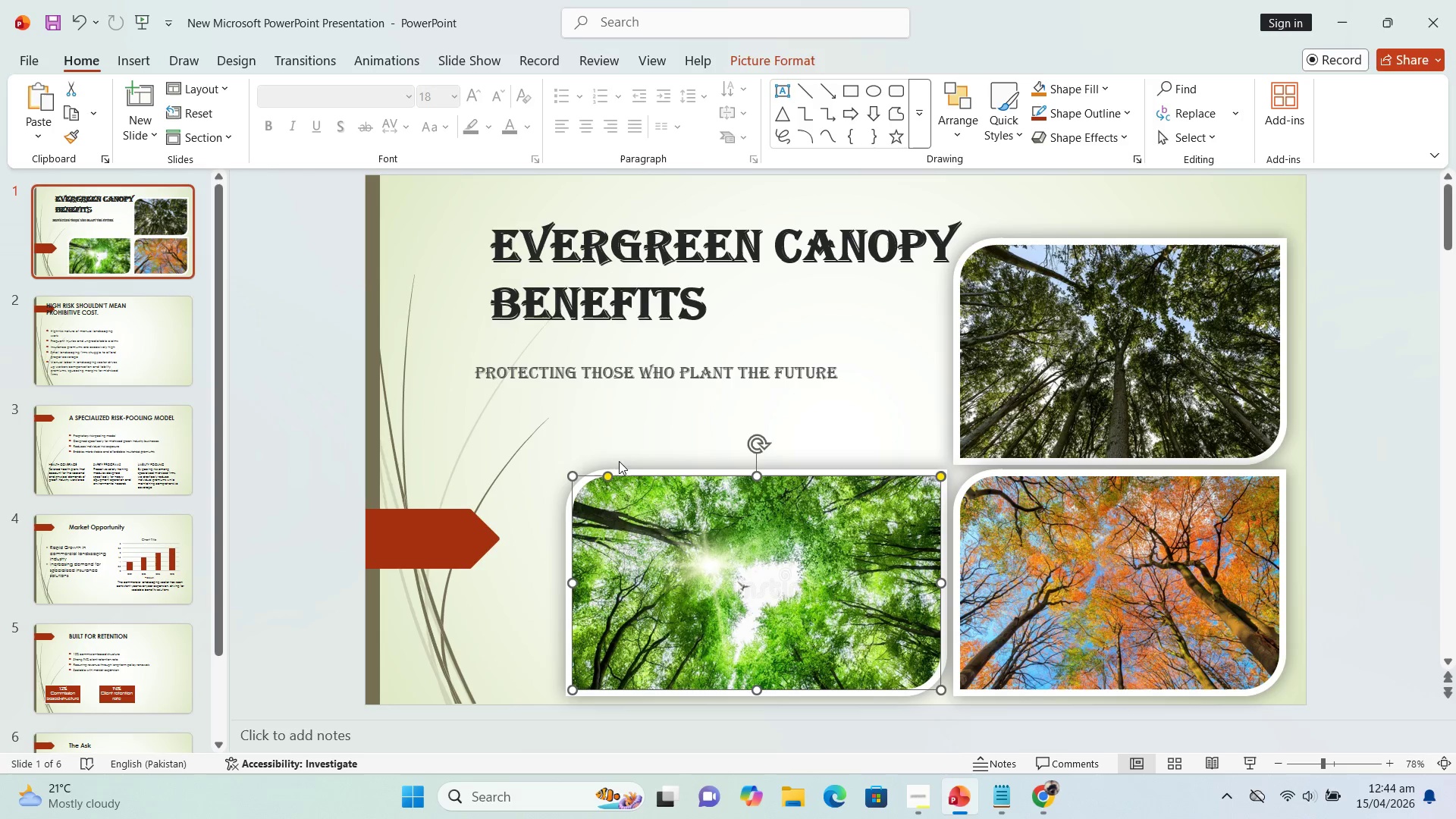 
left_click([617, 425])
 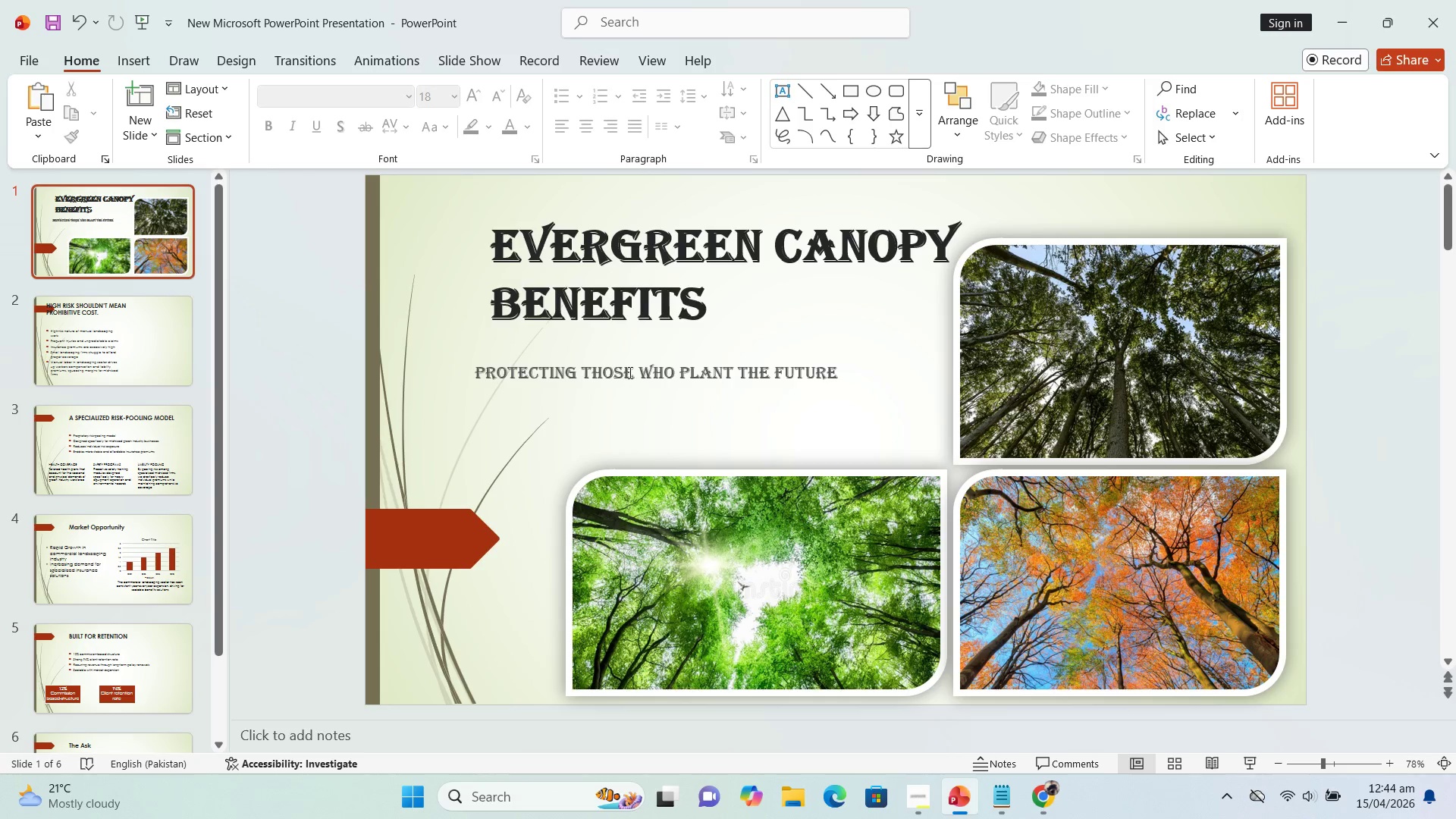 
left_click([629, 372])
 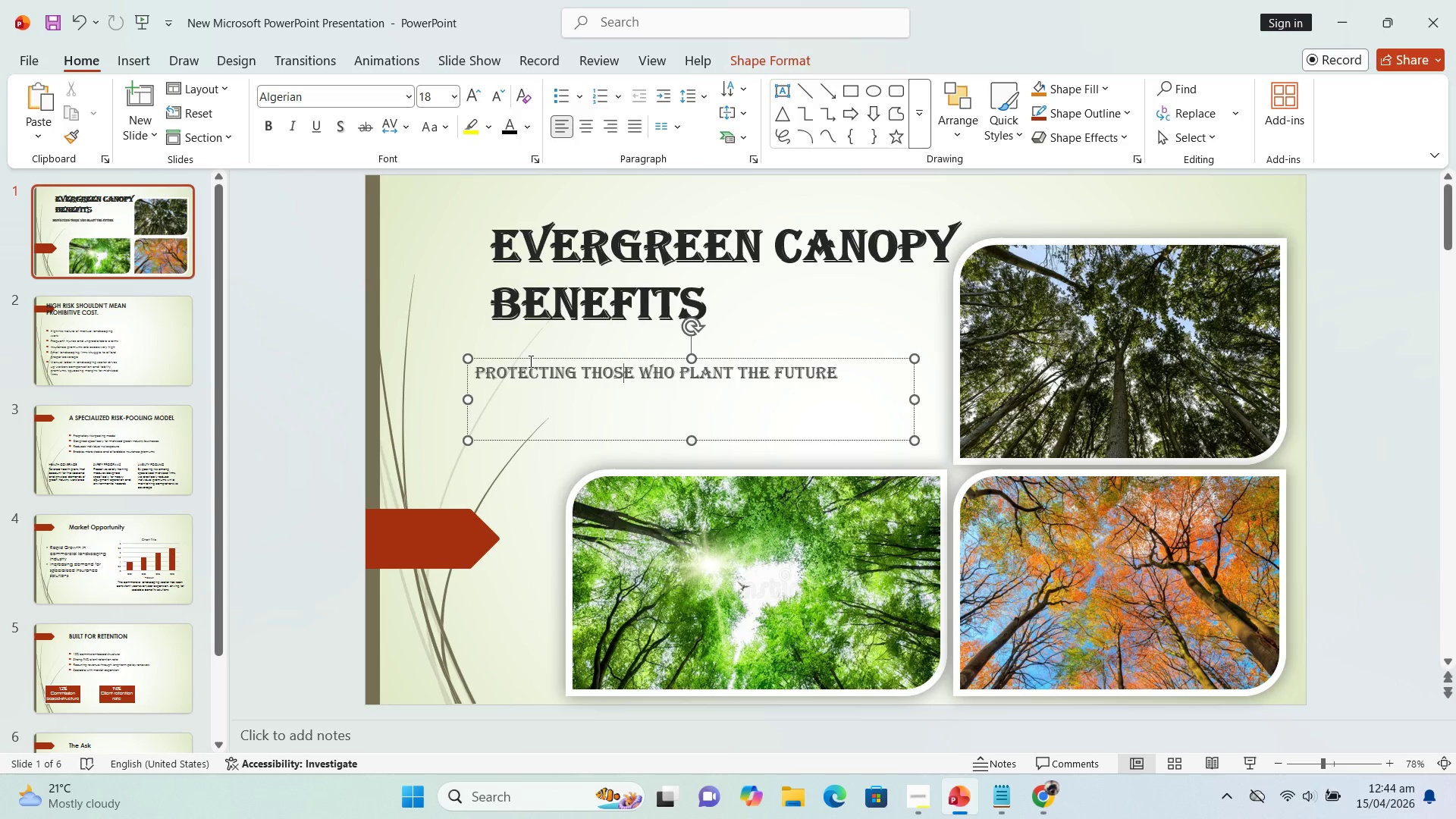 
left_click_drag(start_coordinate=[529, 359], to_coordinate=[541, 358])
 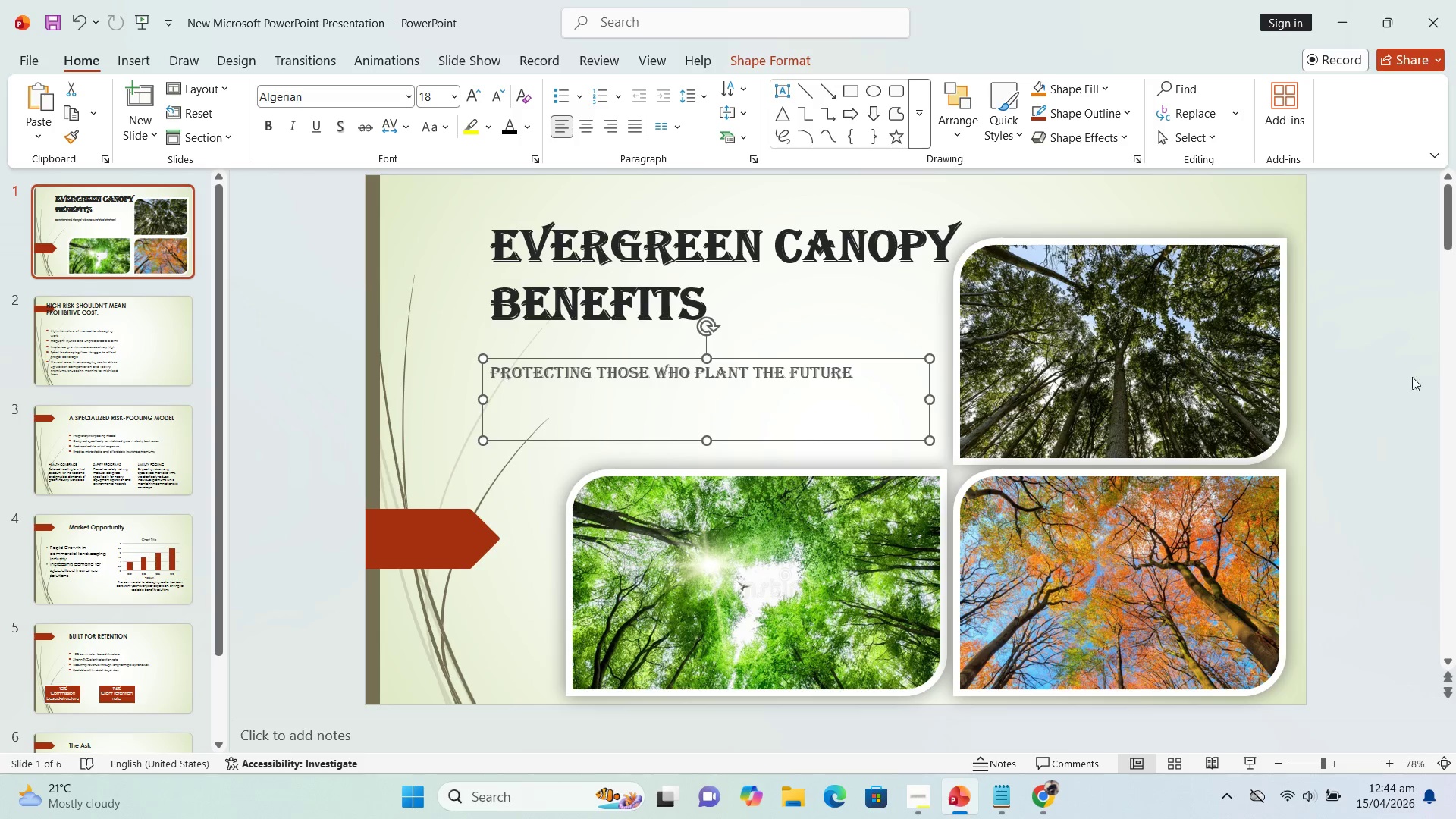 
left_click([1410, 379])
 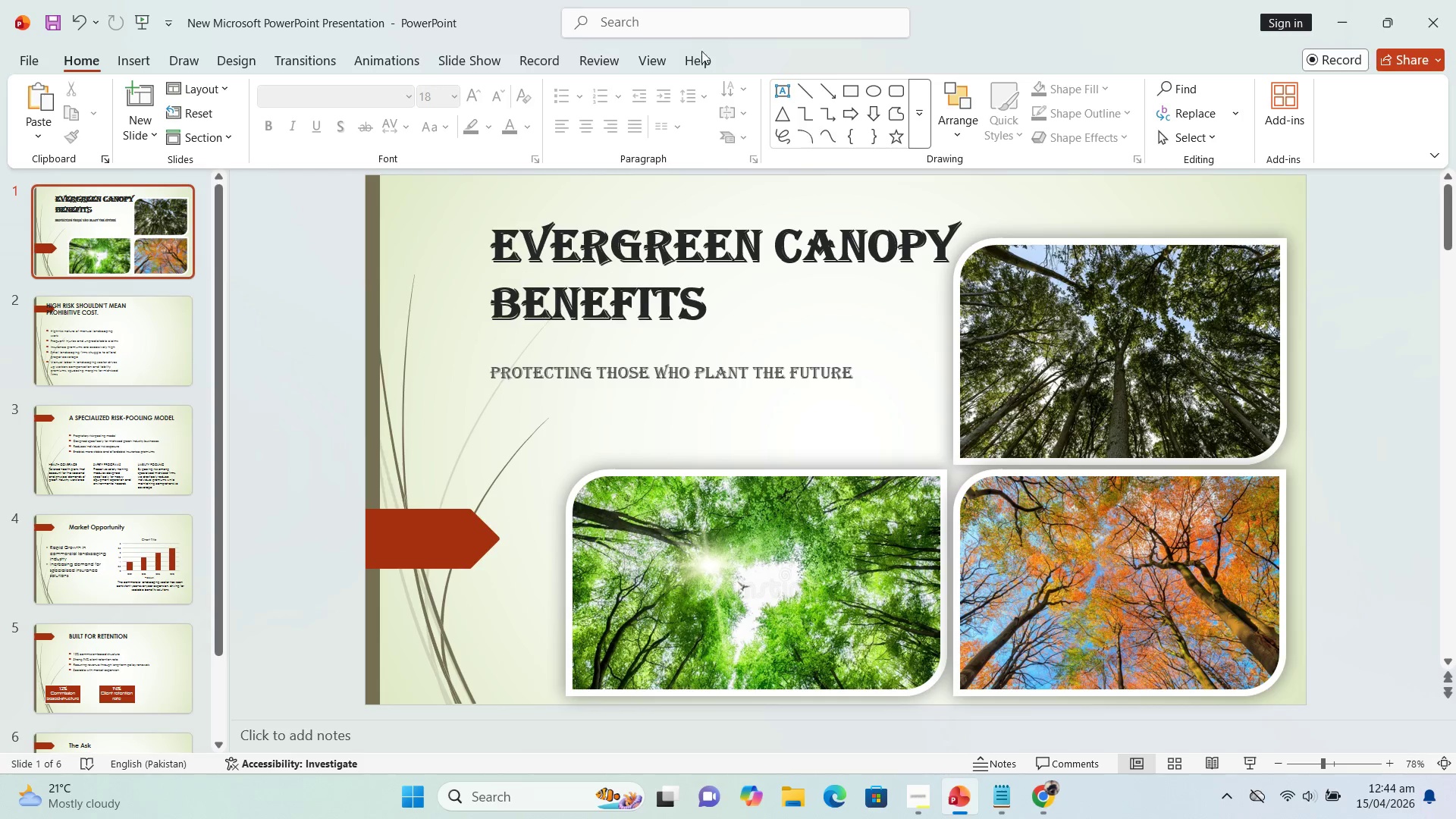 
wait(5.23)
 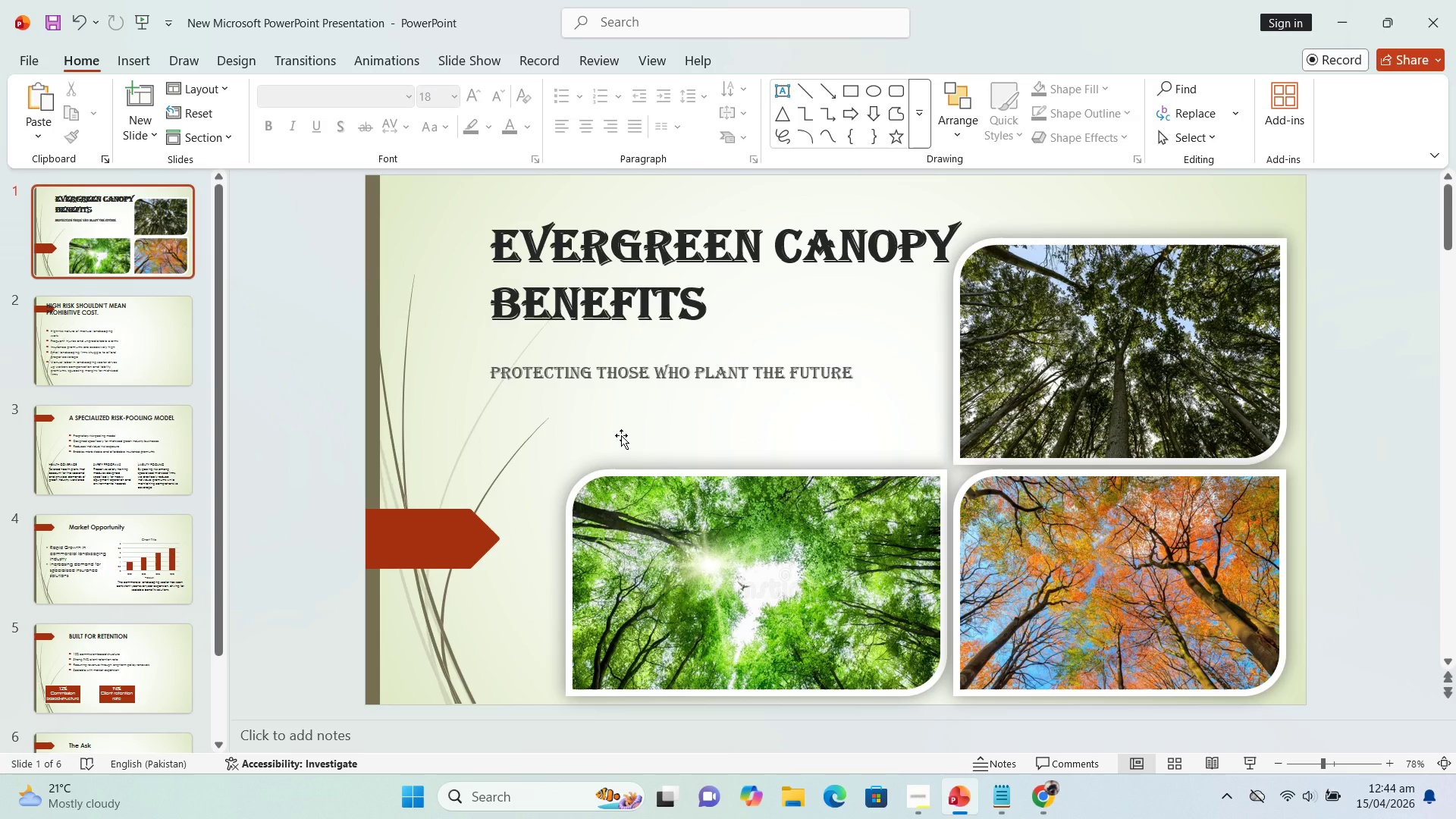 
left_click([226, 57])
 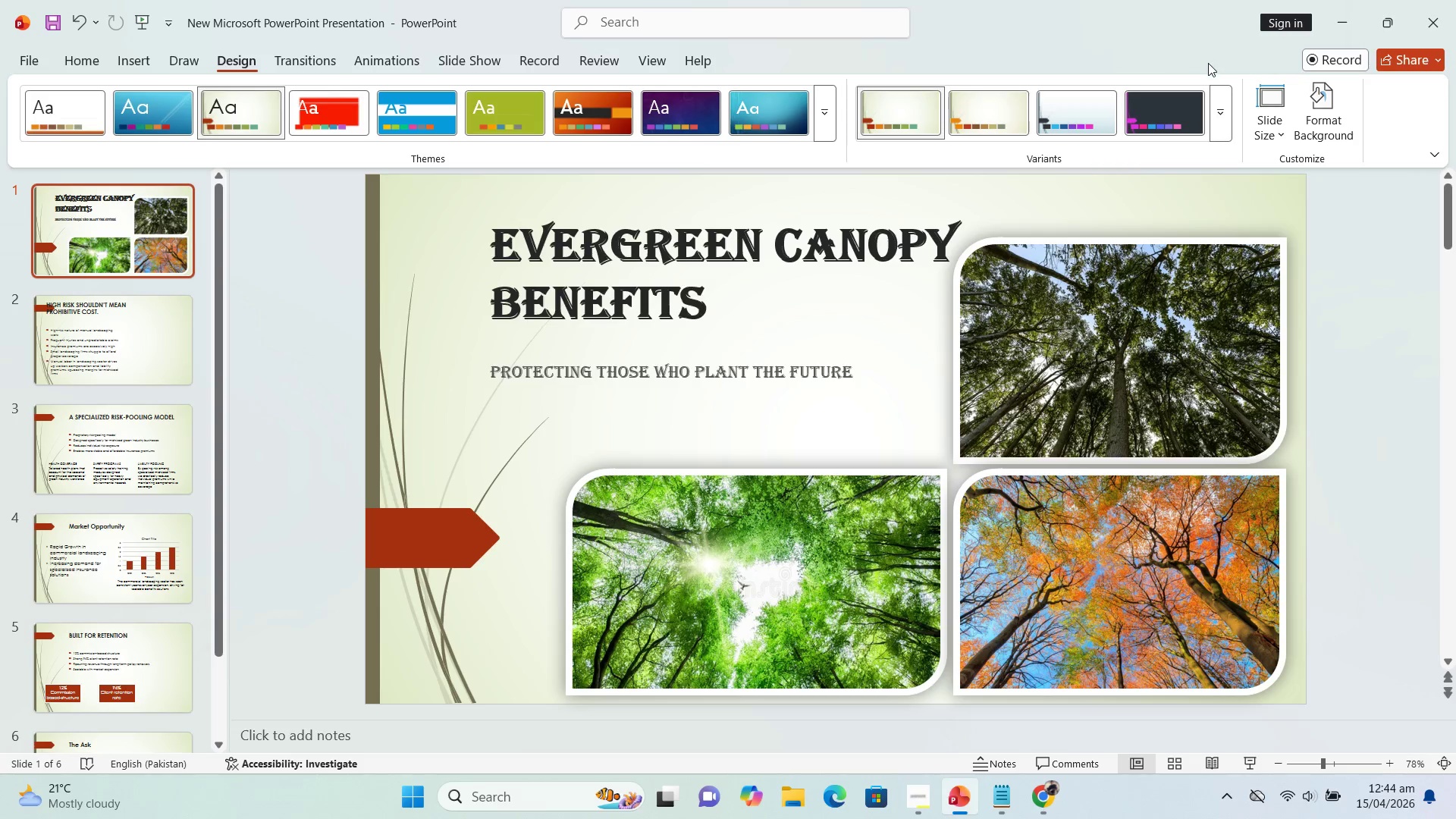 
wait(6.62)
 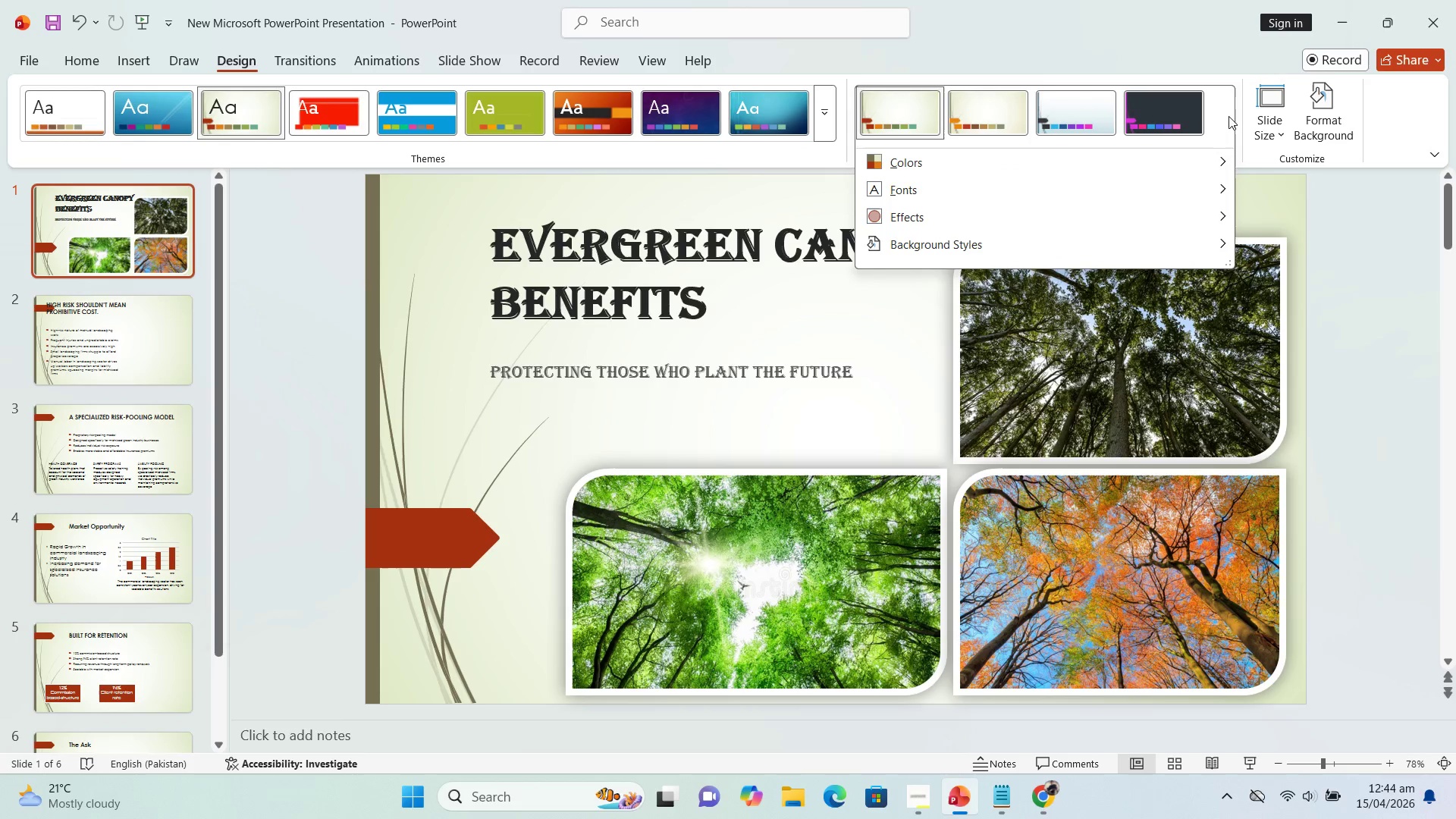 
left_click([1203, 33])
 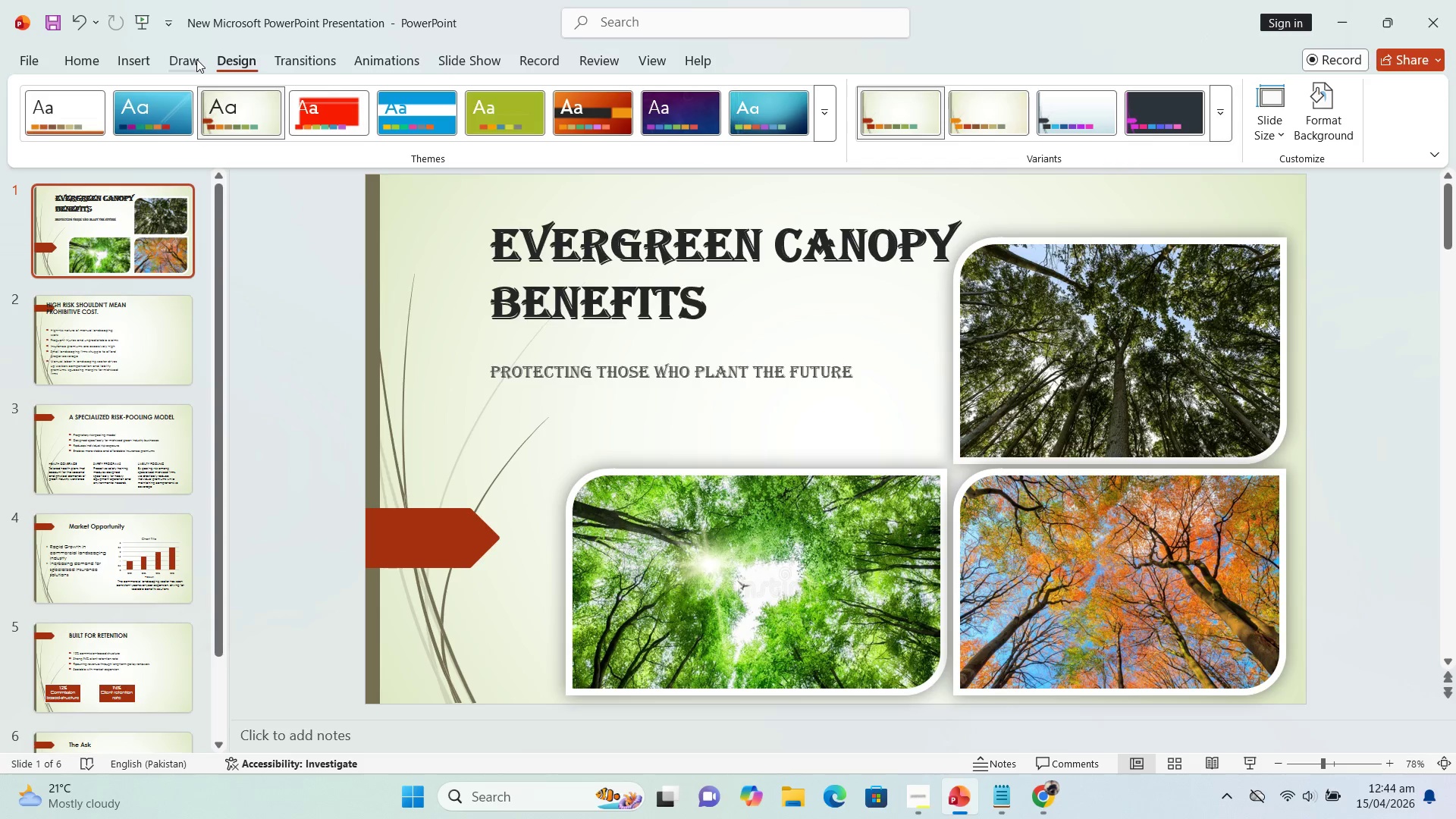 
left_click([181, 63])
 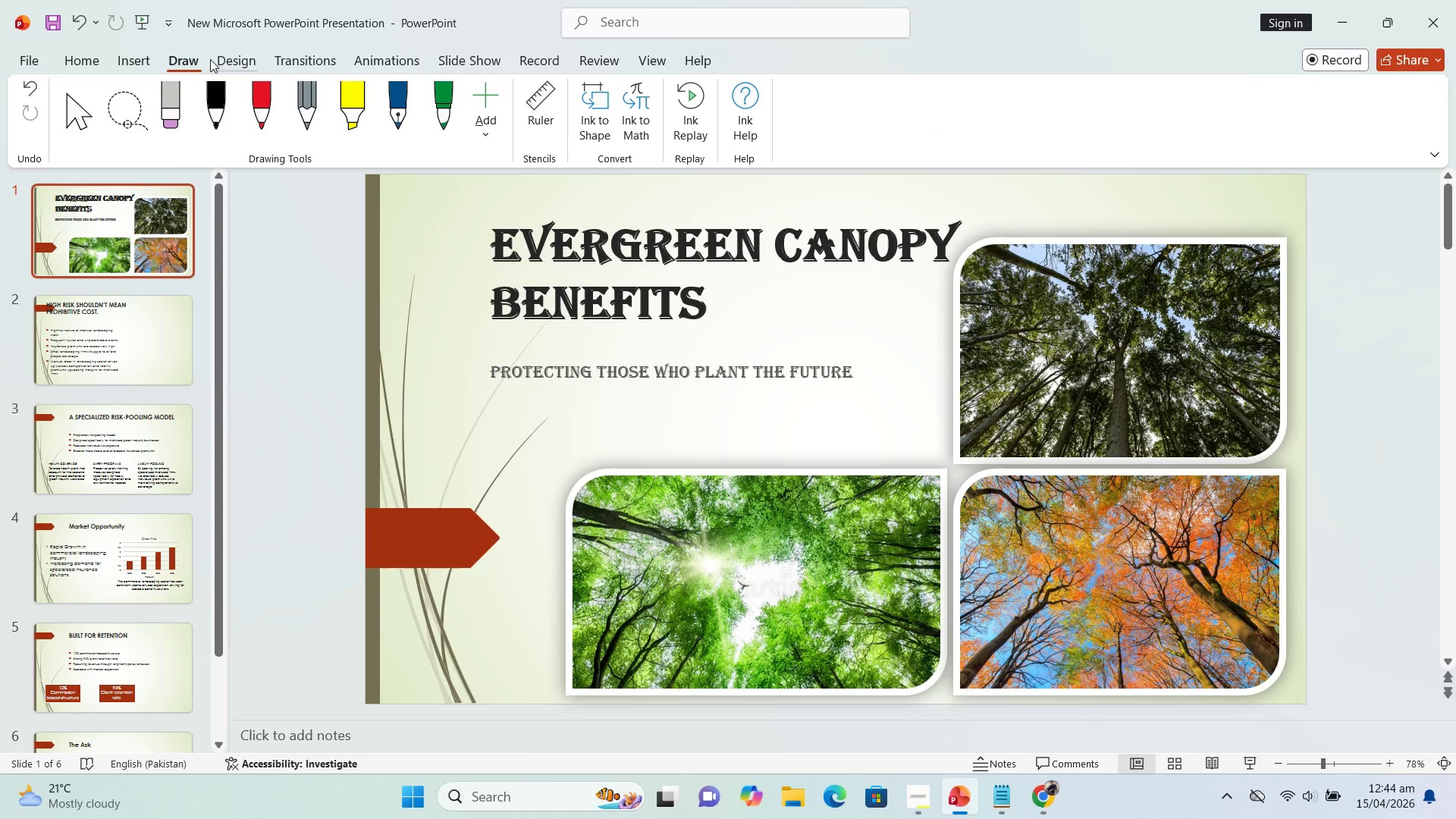 
left_click([215, 58])
 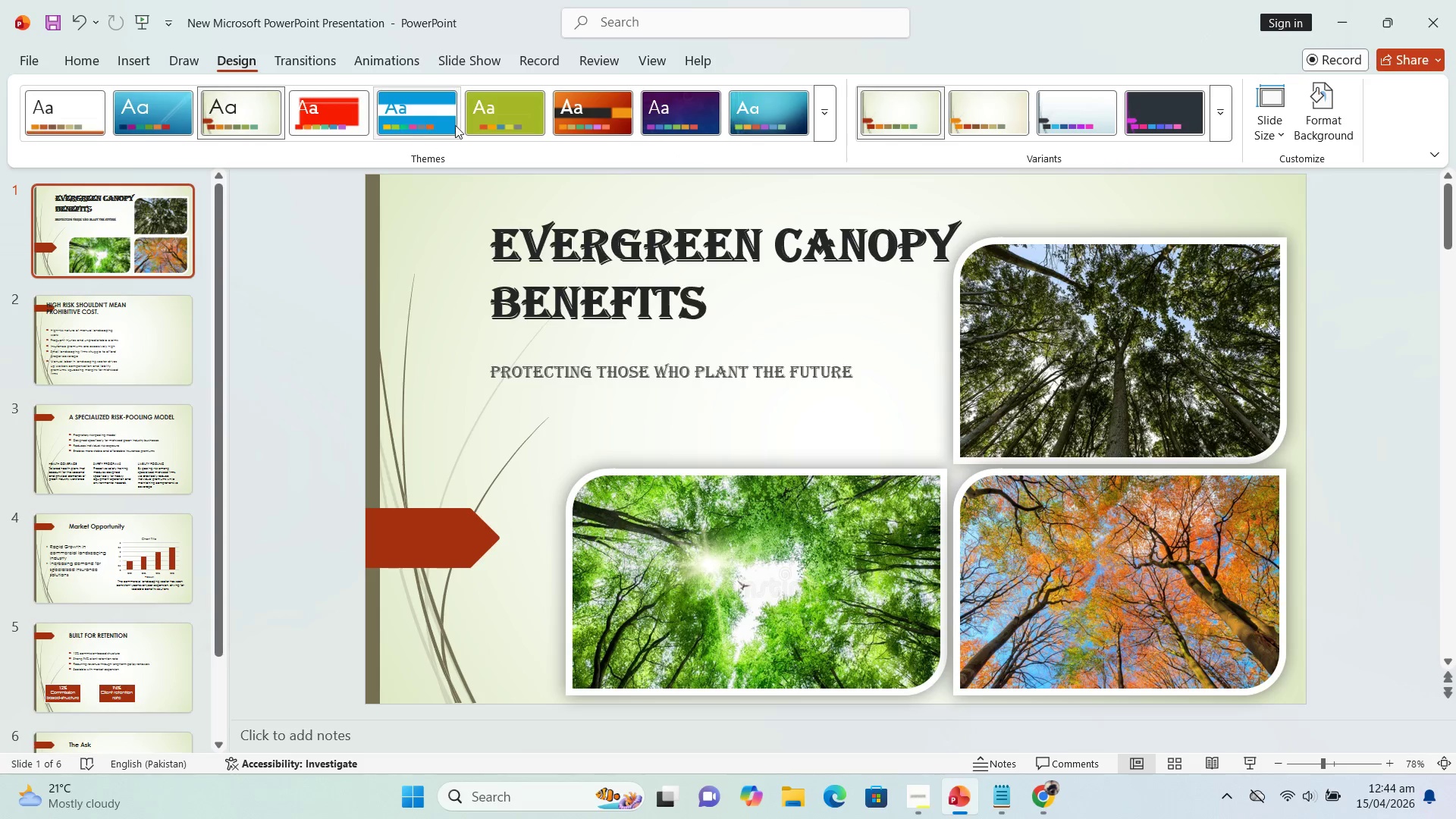 
mouse_move([516, 118])
 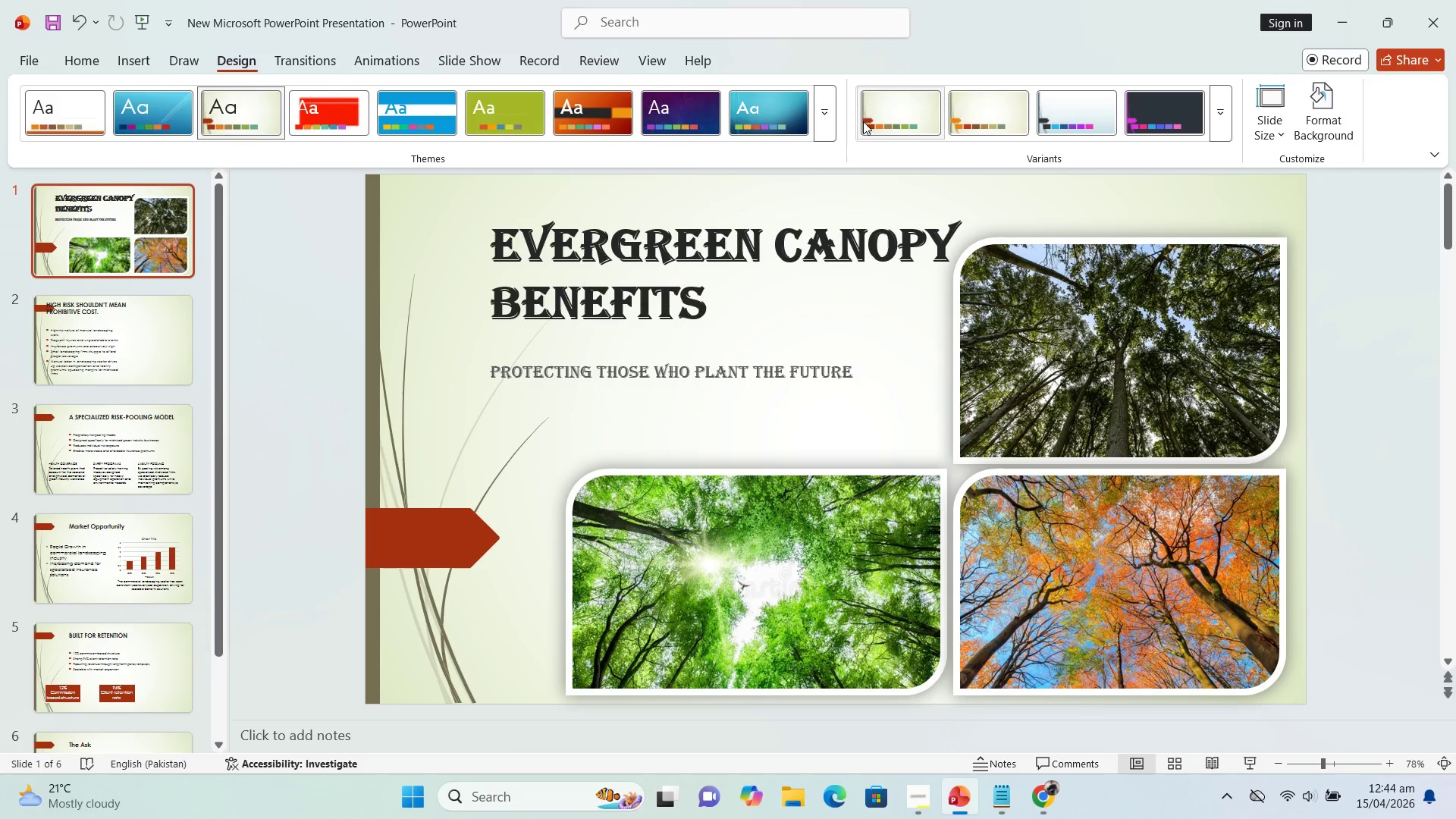 
left_click([823, 123])
 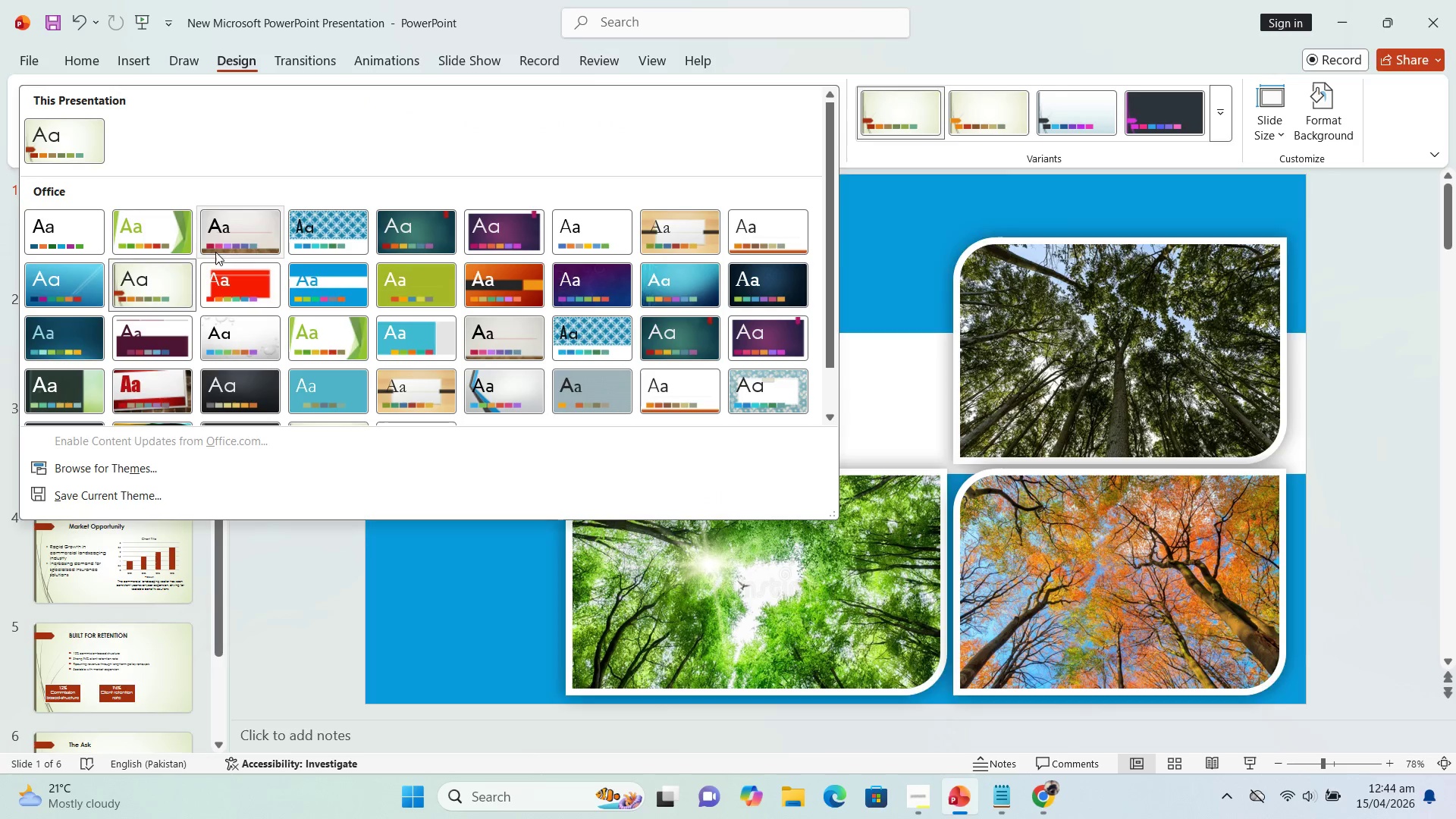 
mouse_move([202, 222])
 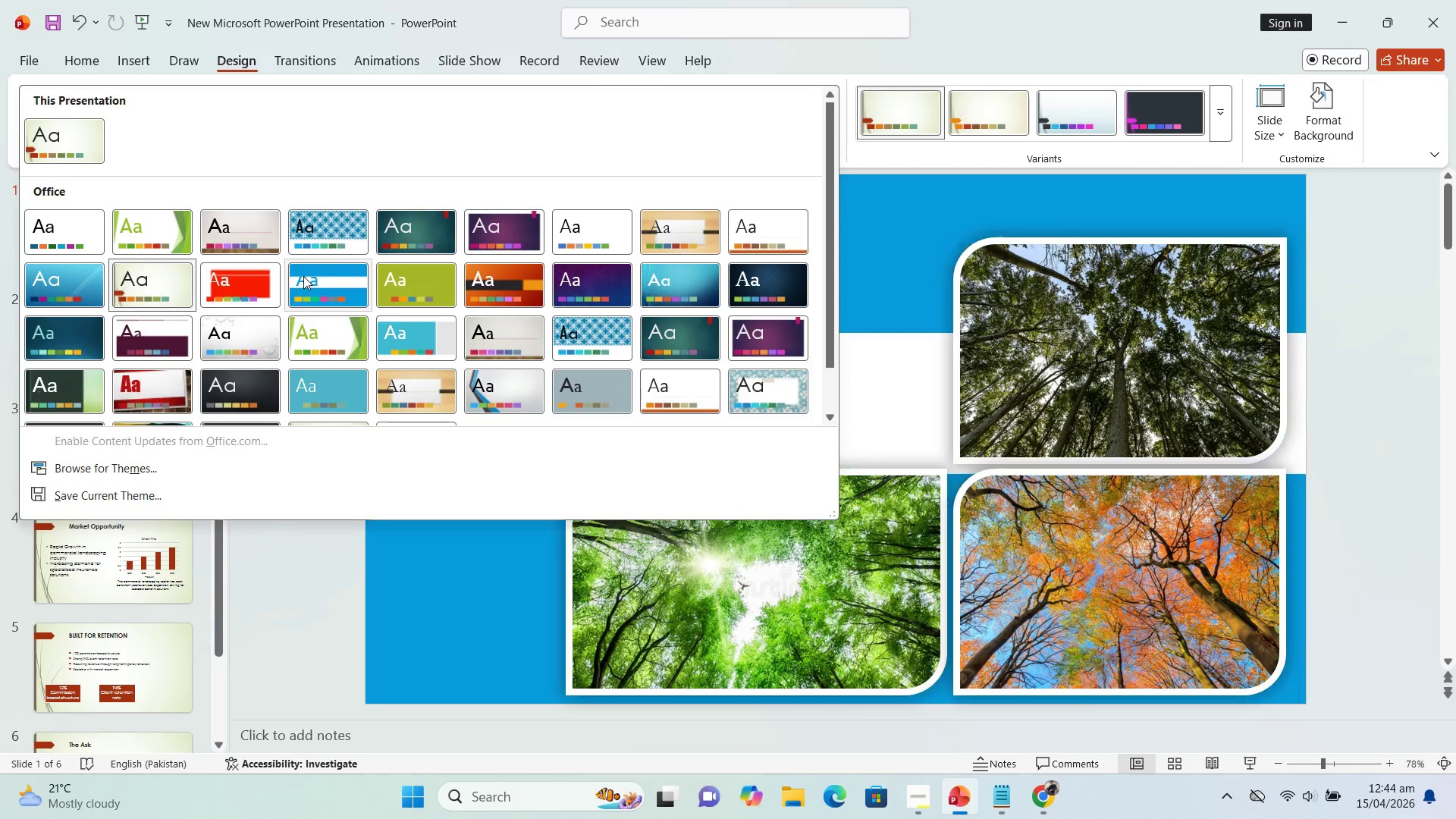 
scroll: coordinate [305, 288], scroll_direction: none, amount: 0.0
 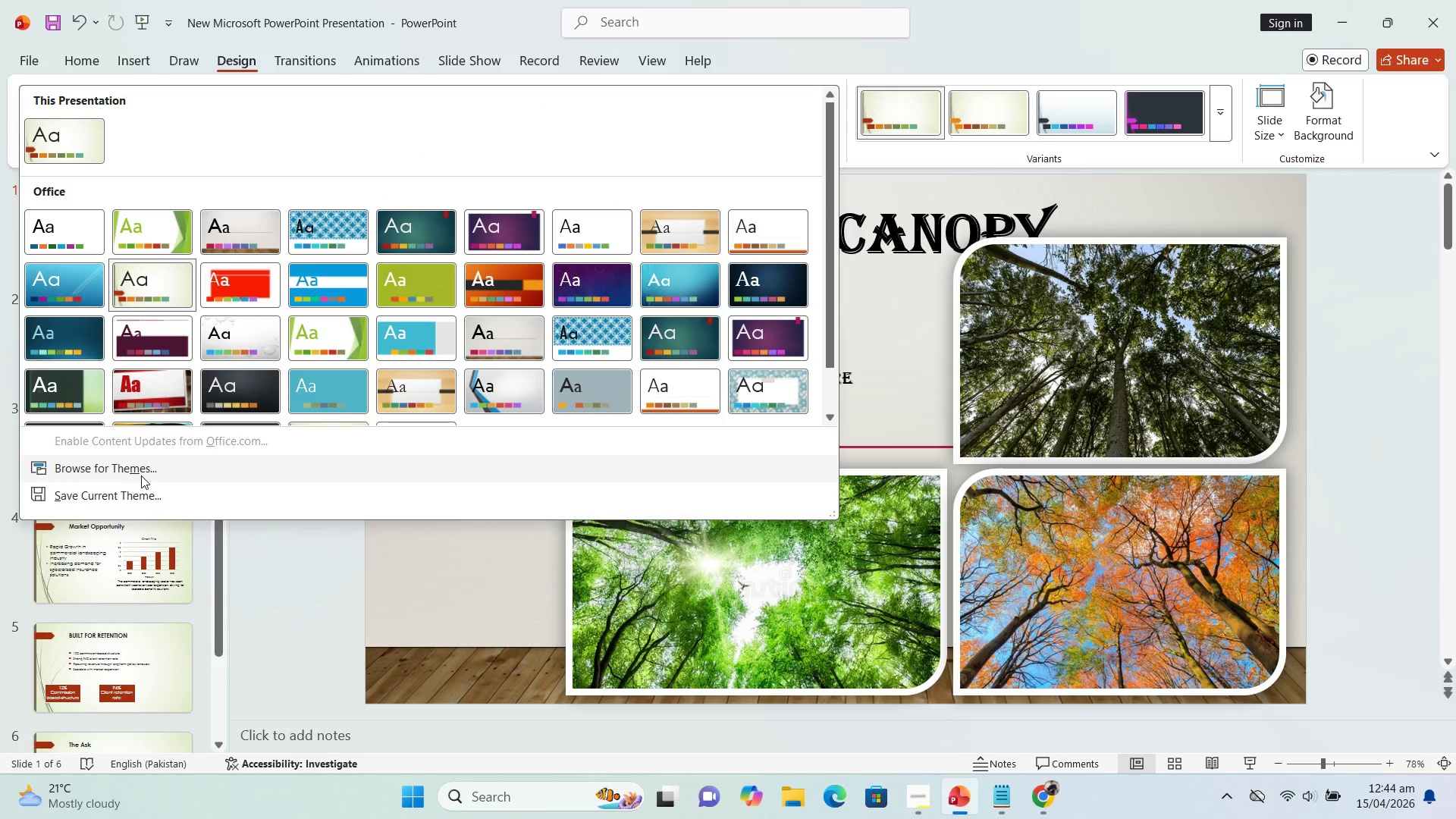 
left_click([142, 472])
 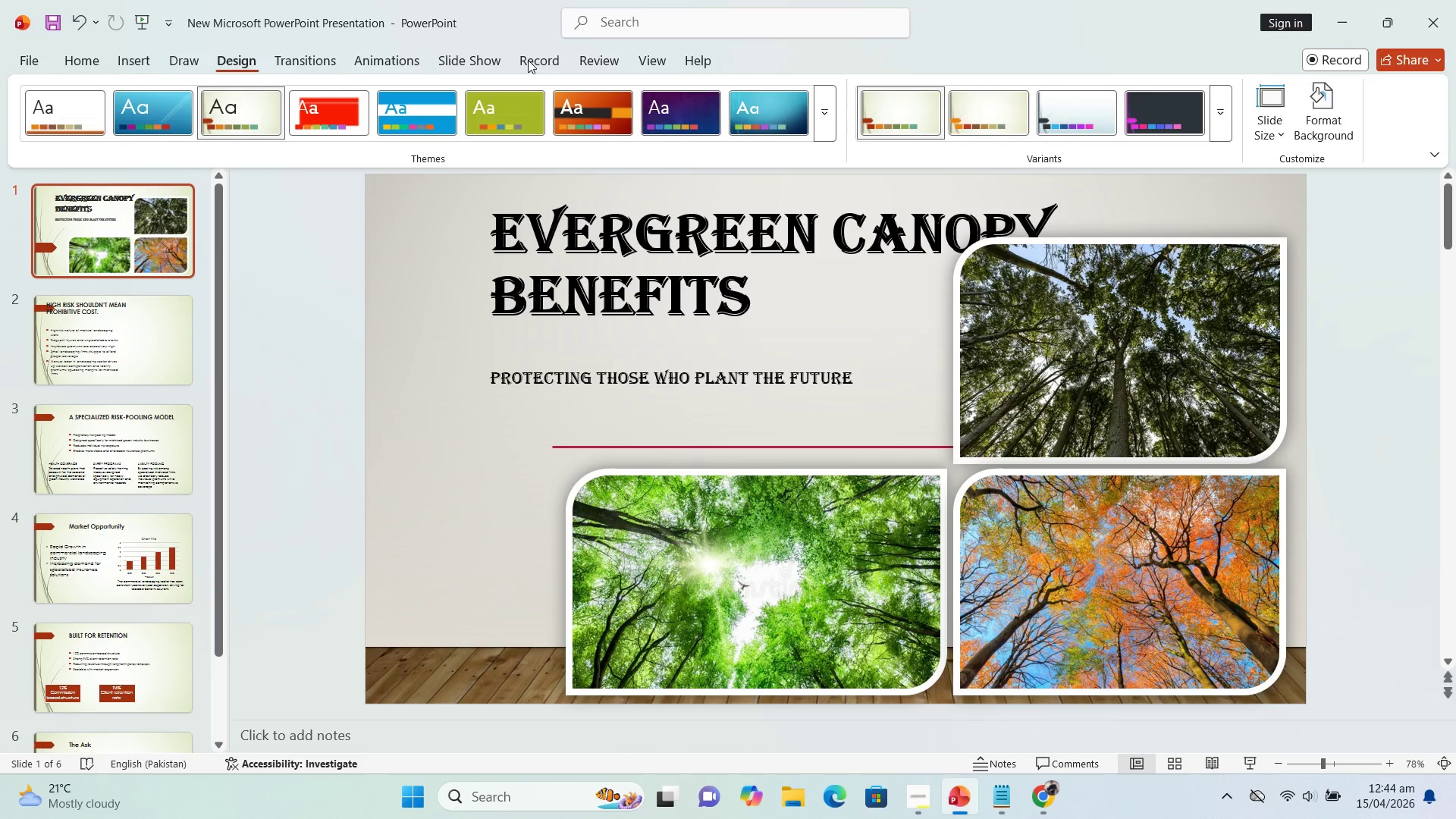 
wait(9.47)
 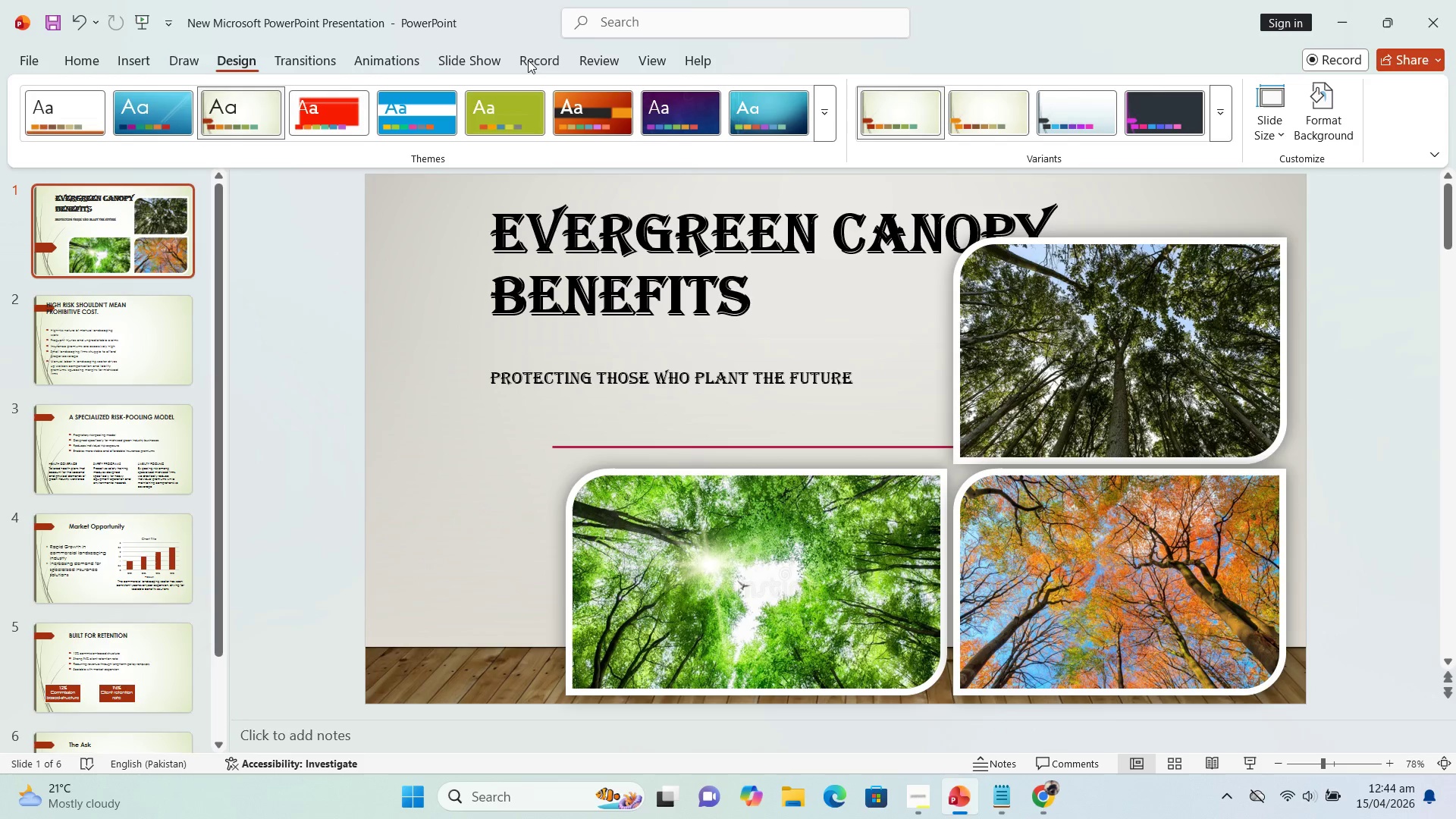 
left_click([1058, 31])
 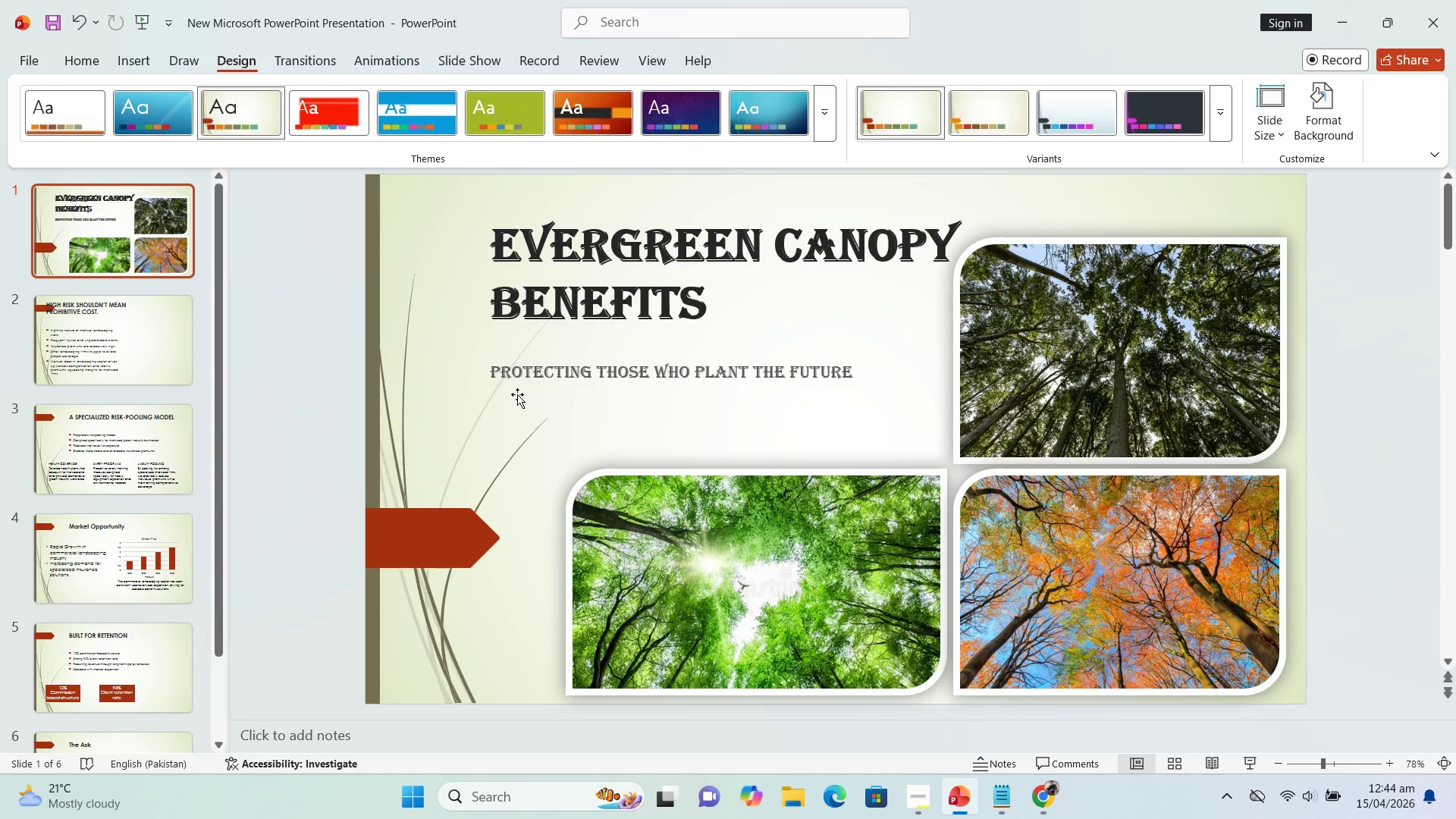 
left_click([439, 532])
 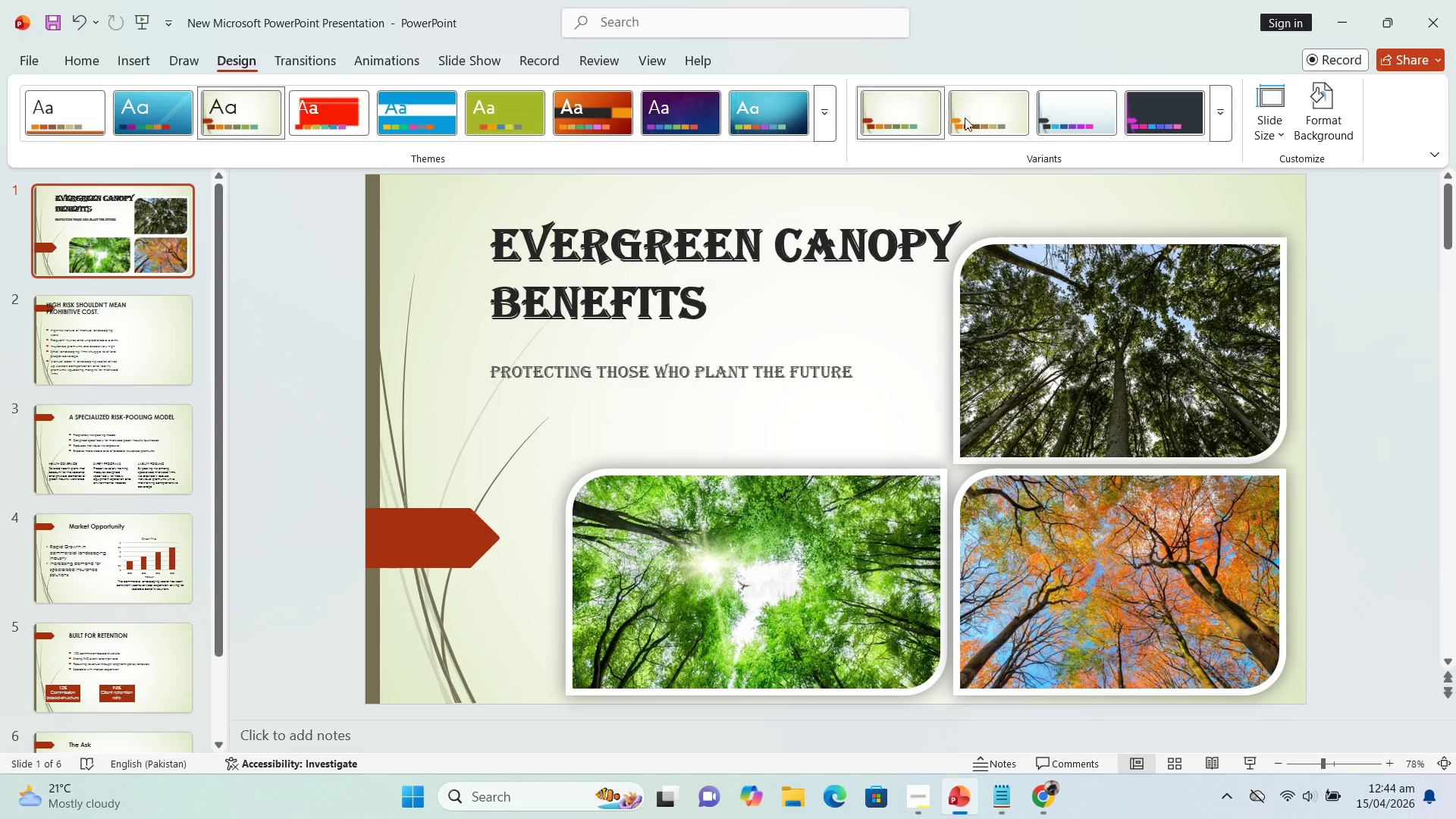 
mouse_move([845, 126])
 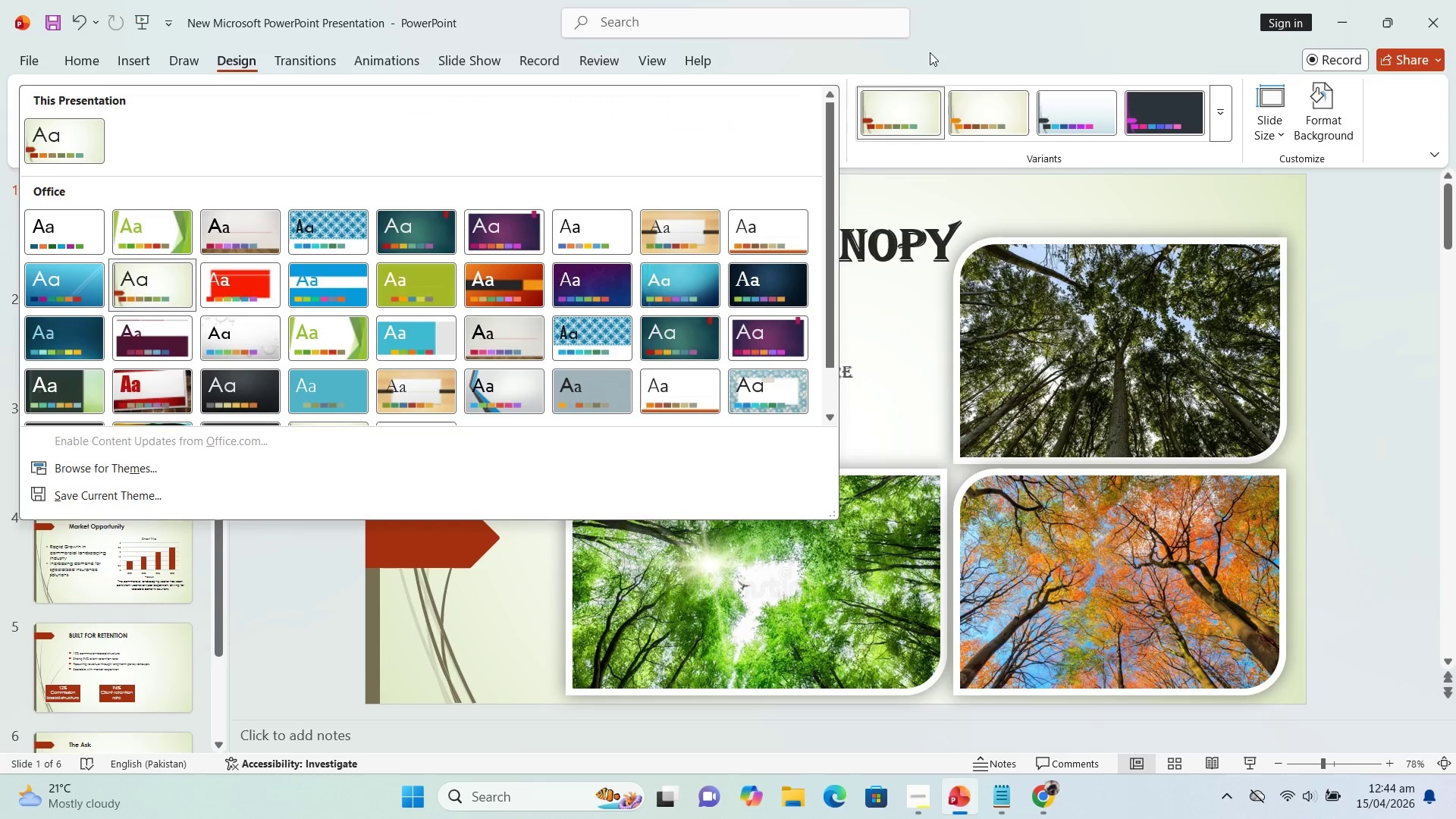 
left_click([933, 40])
 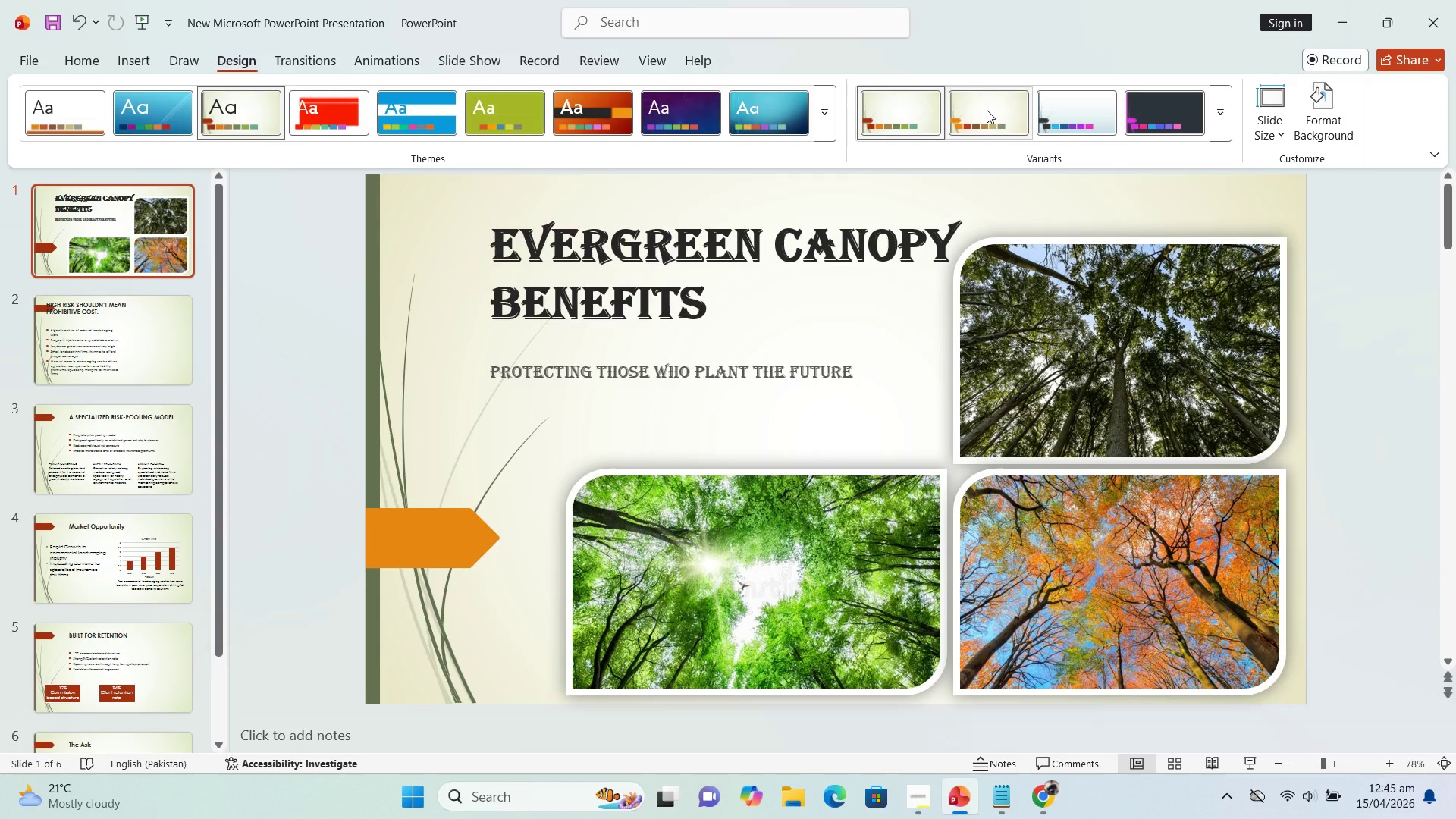 
left_click([987, 110])
 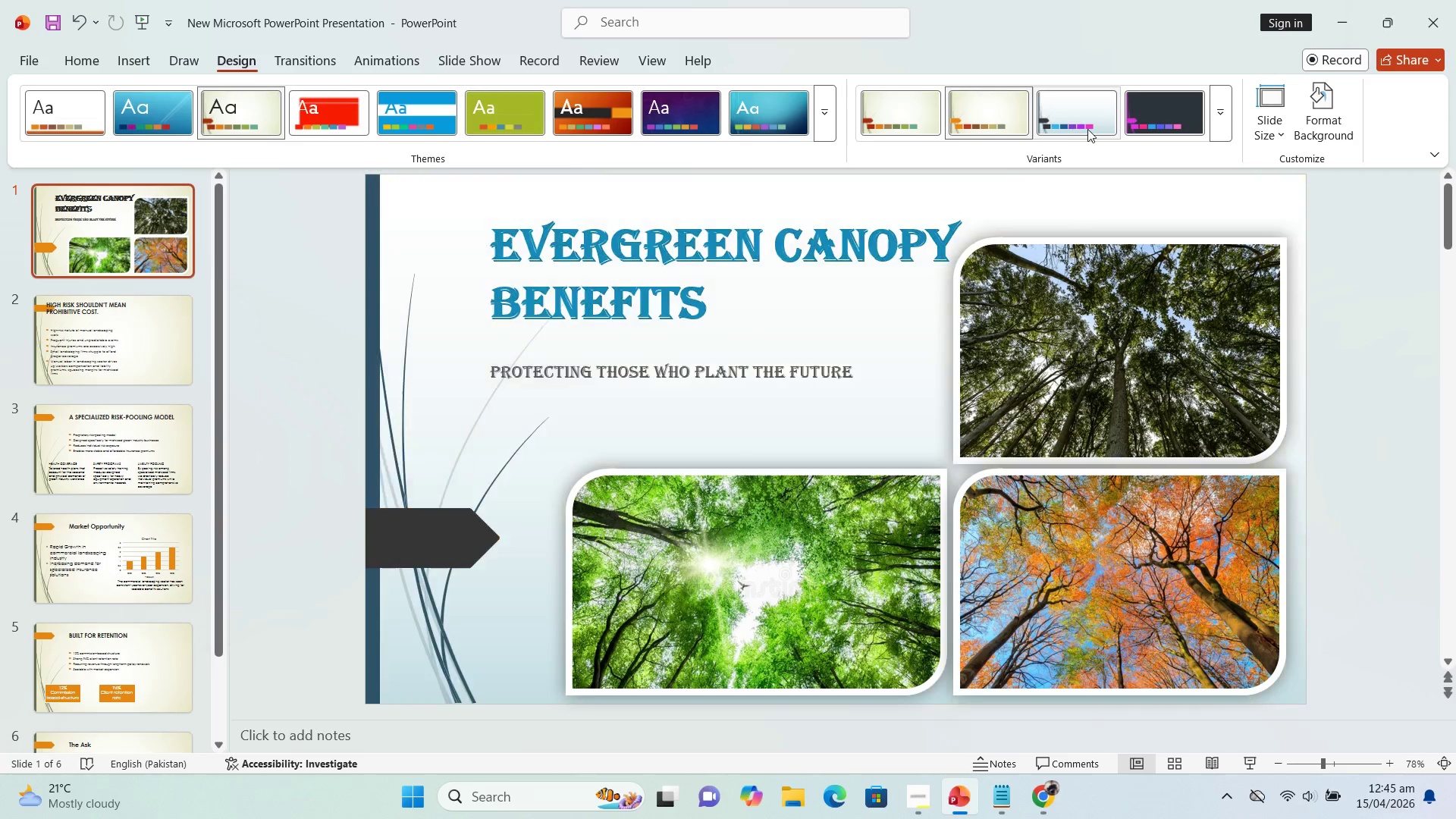 
left_click([1069, 124])
 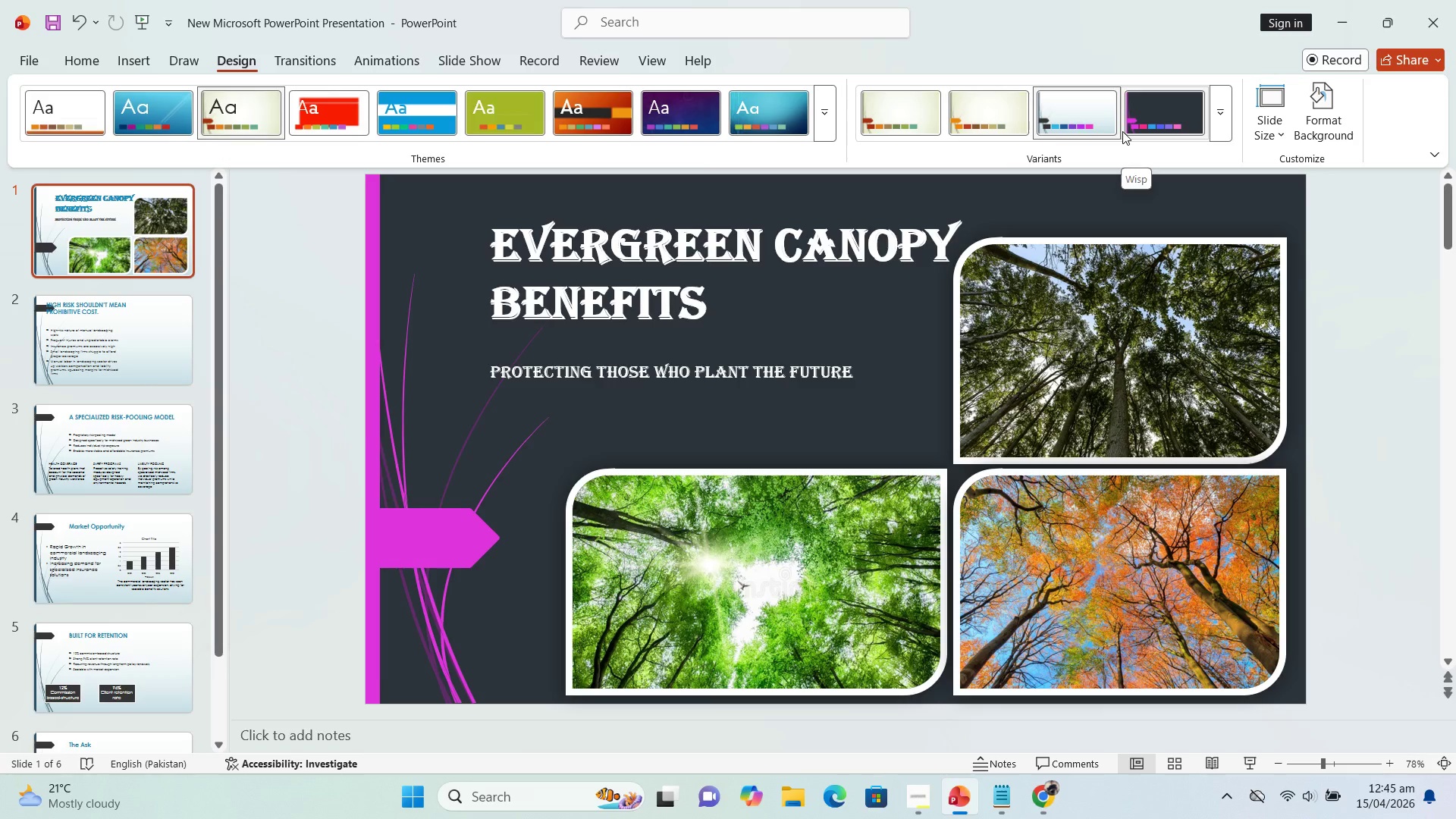 
left_click([1068, 117])
 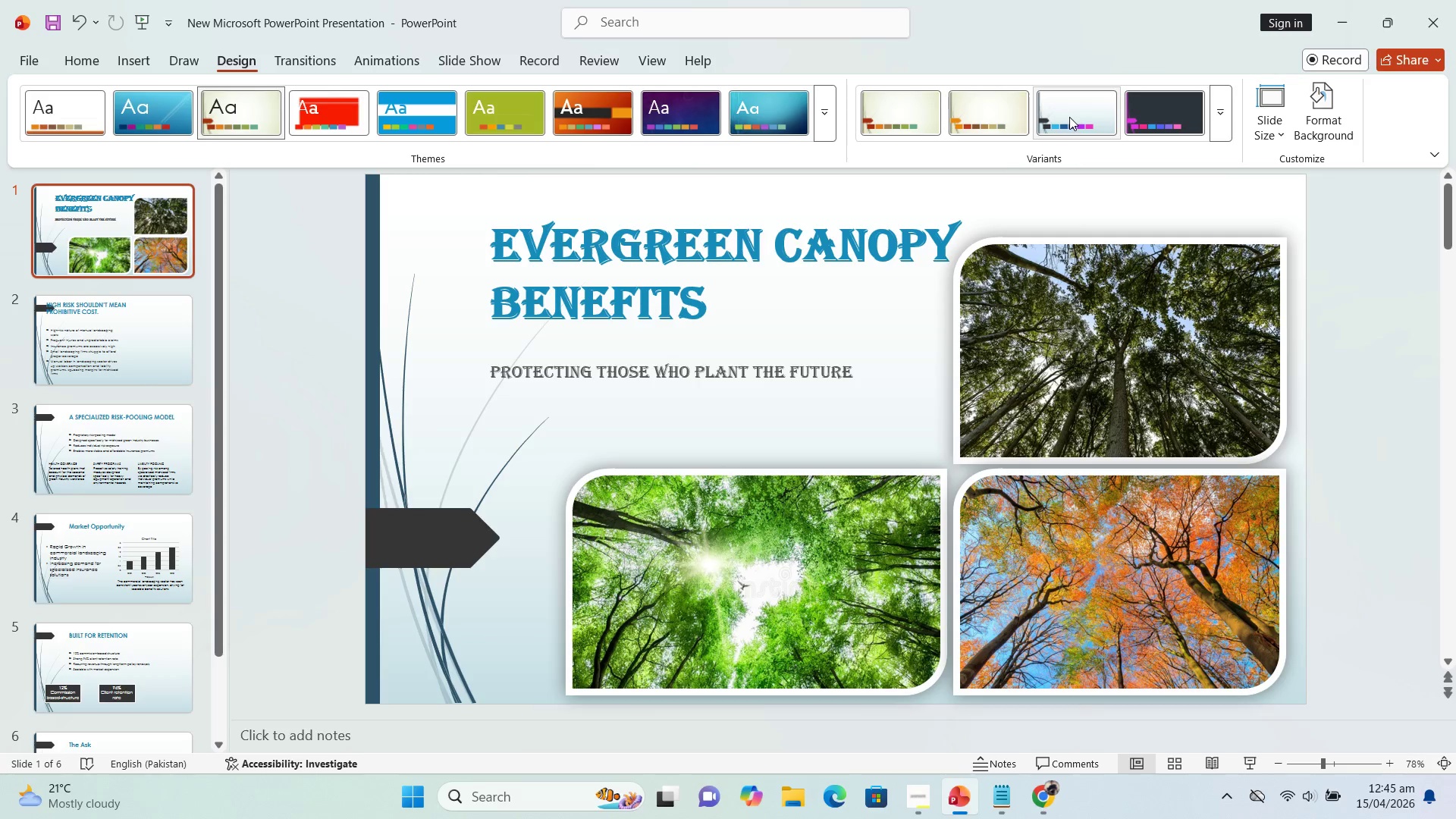 
mouse_move([1146, 130])
 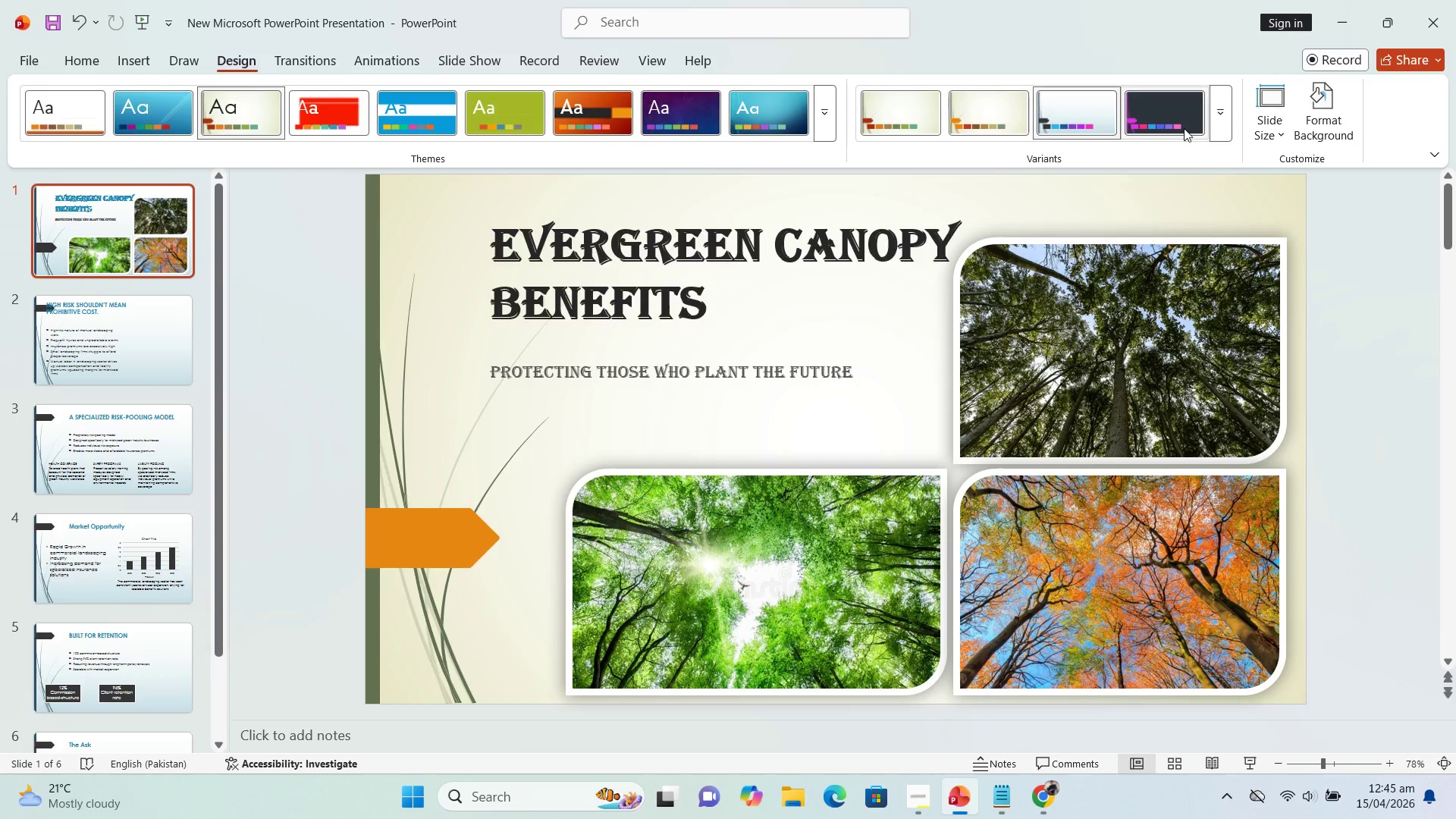 
left_click([1225, 121])
 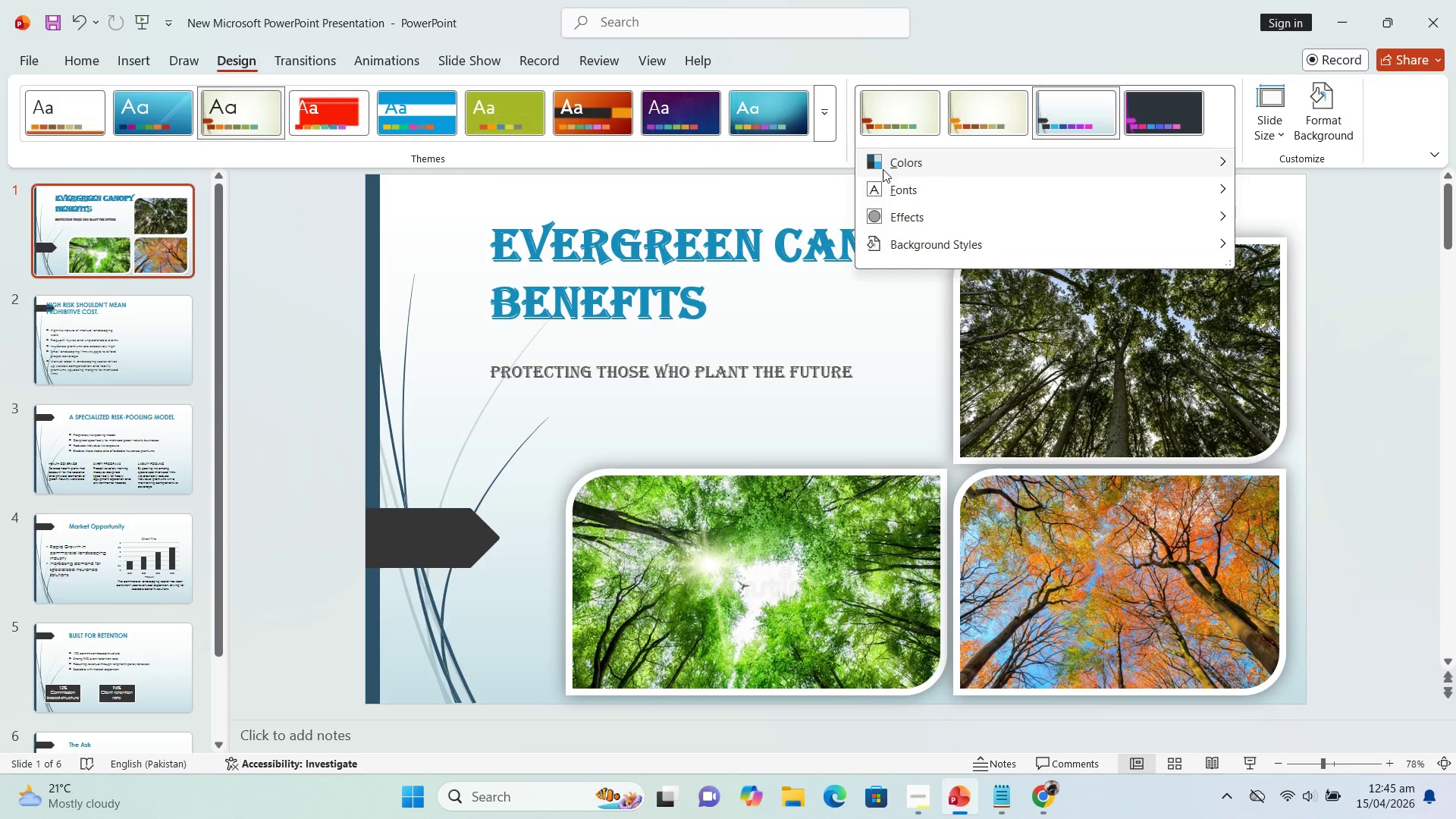 
left_click([877, 167])
 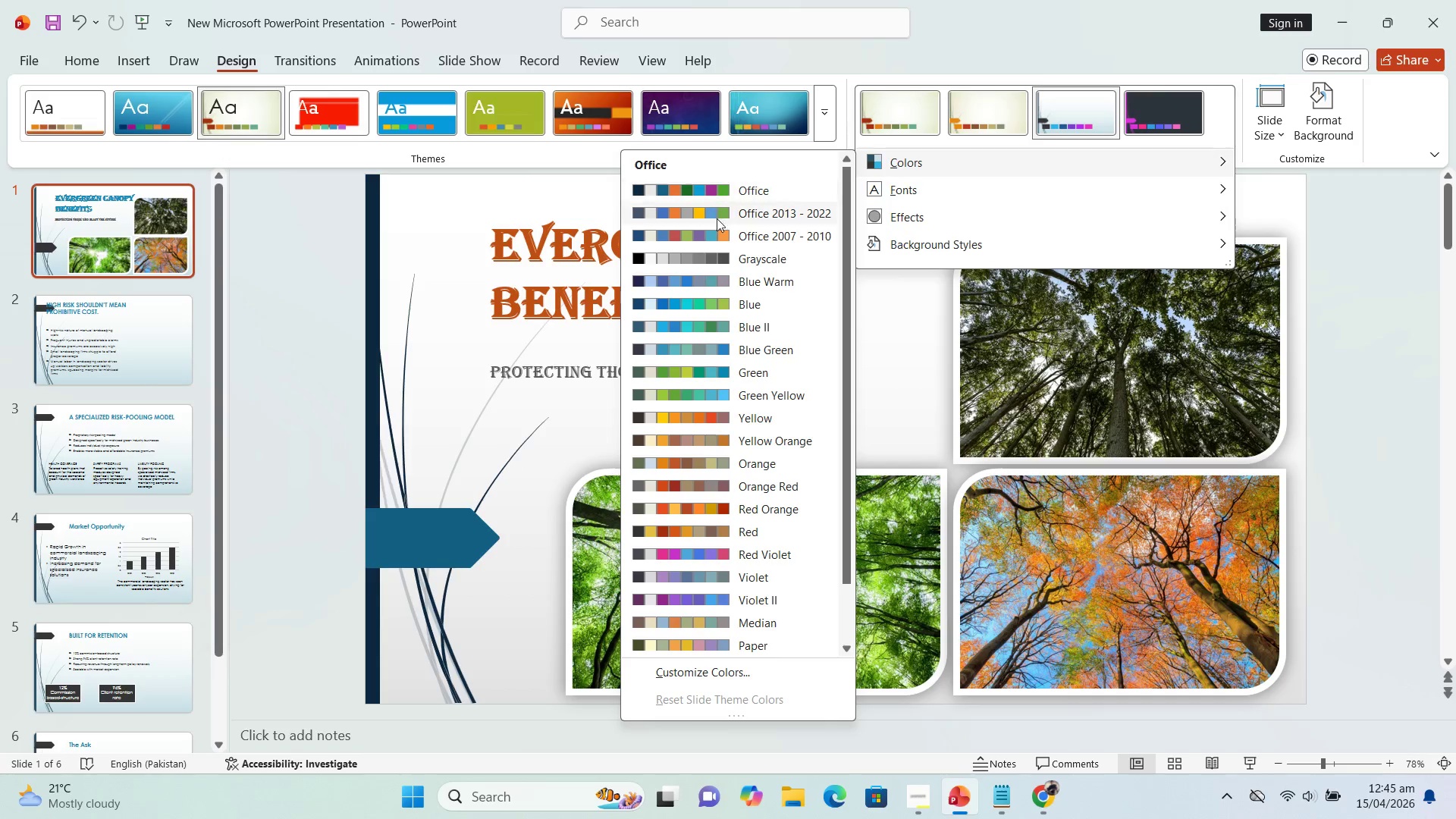 
left_click([727, 194])
 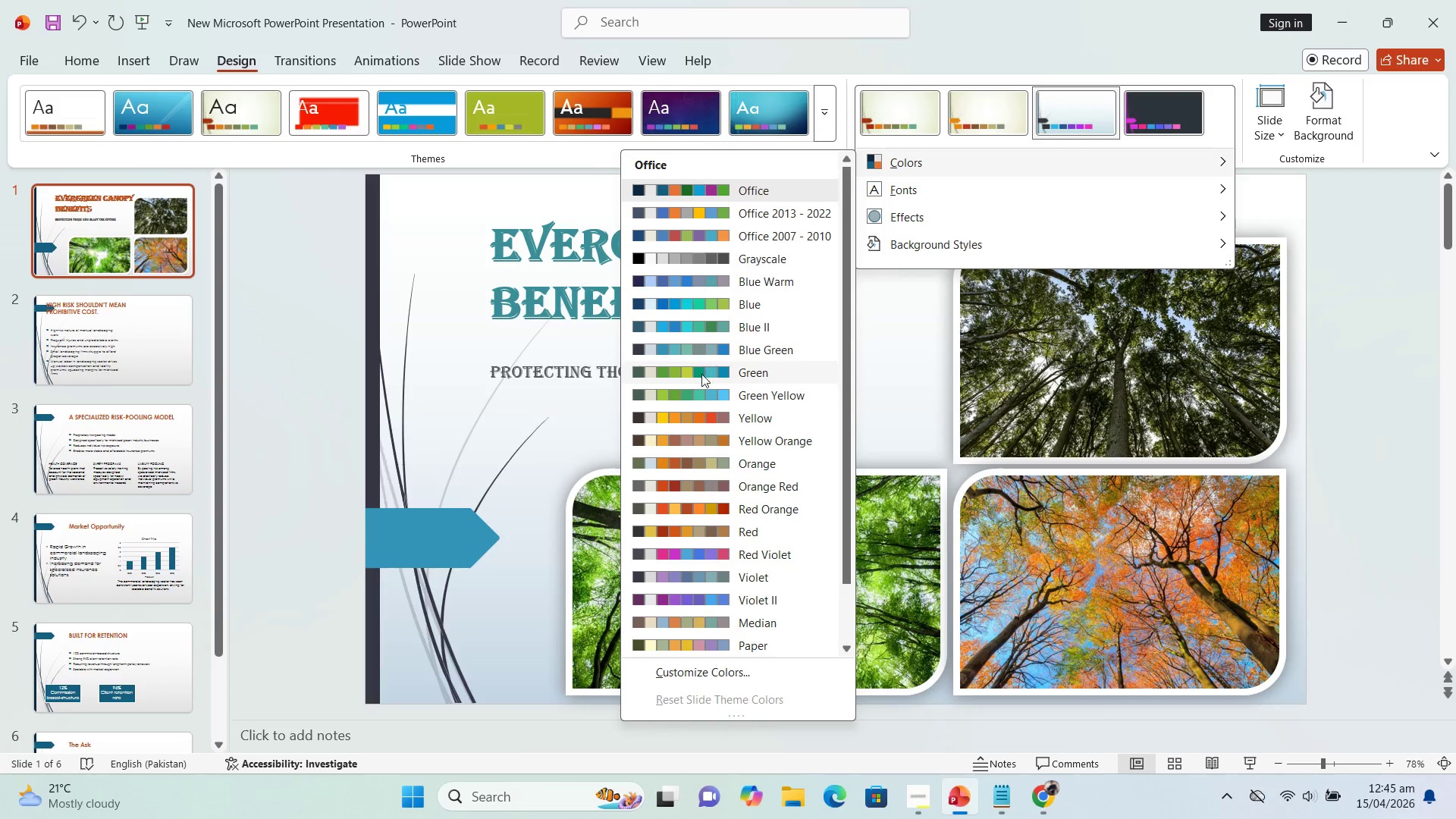 
wait(10.5)
 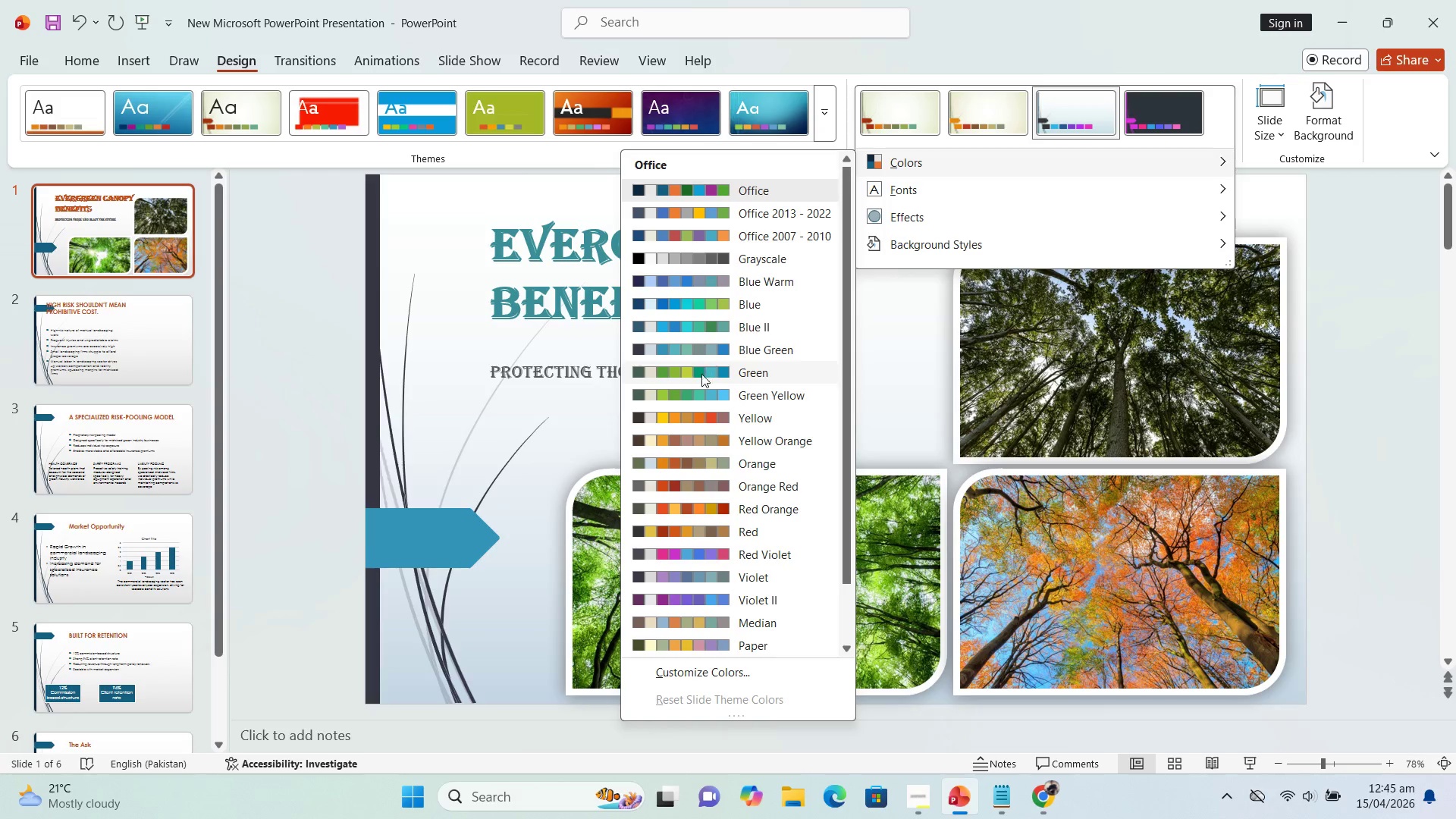 
left_click([684, 378])
 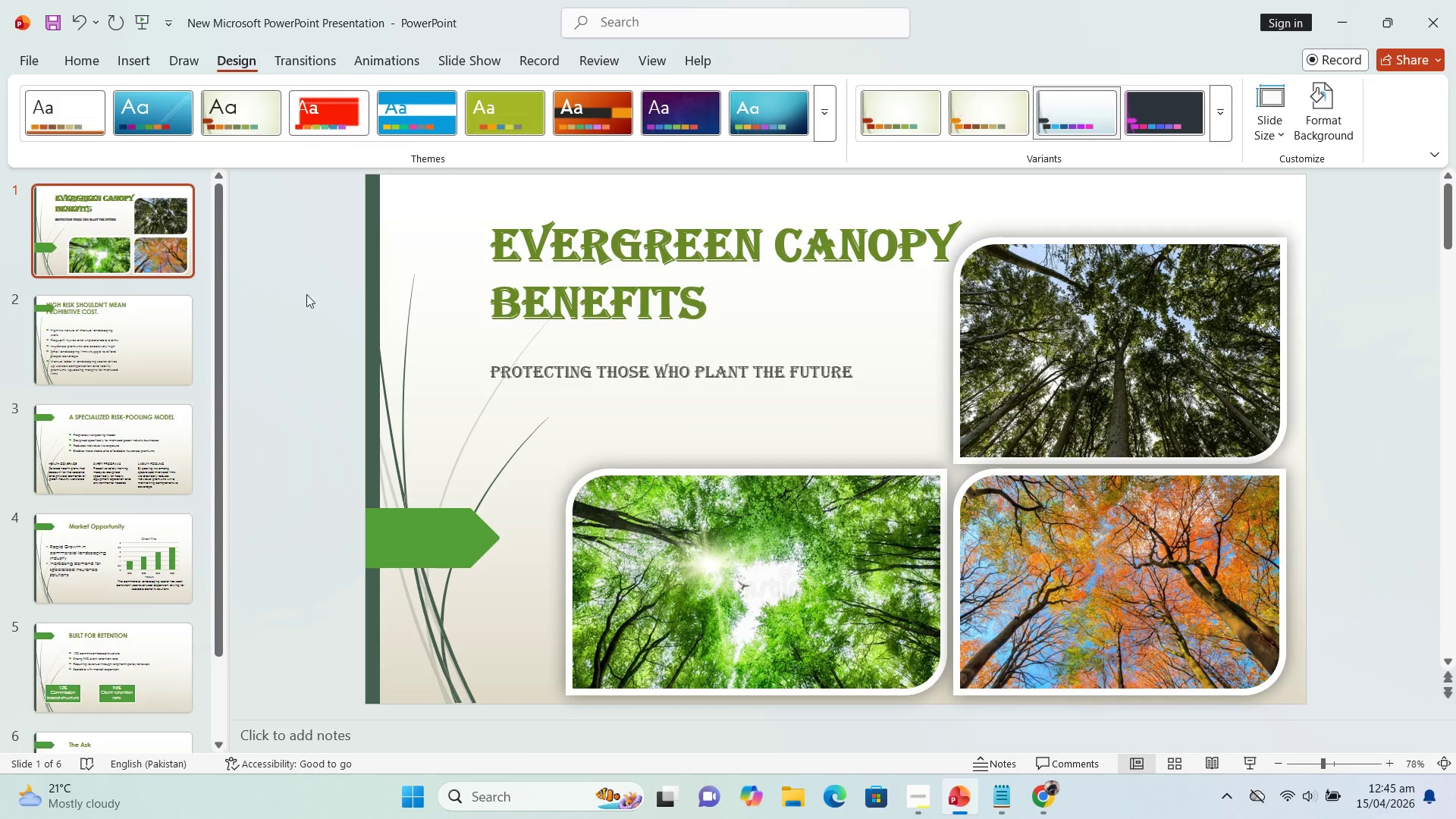 
left_click([302, 292])
 